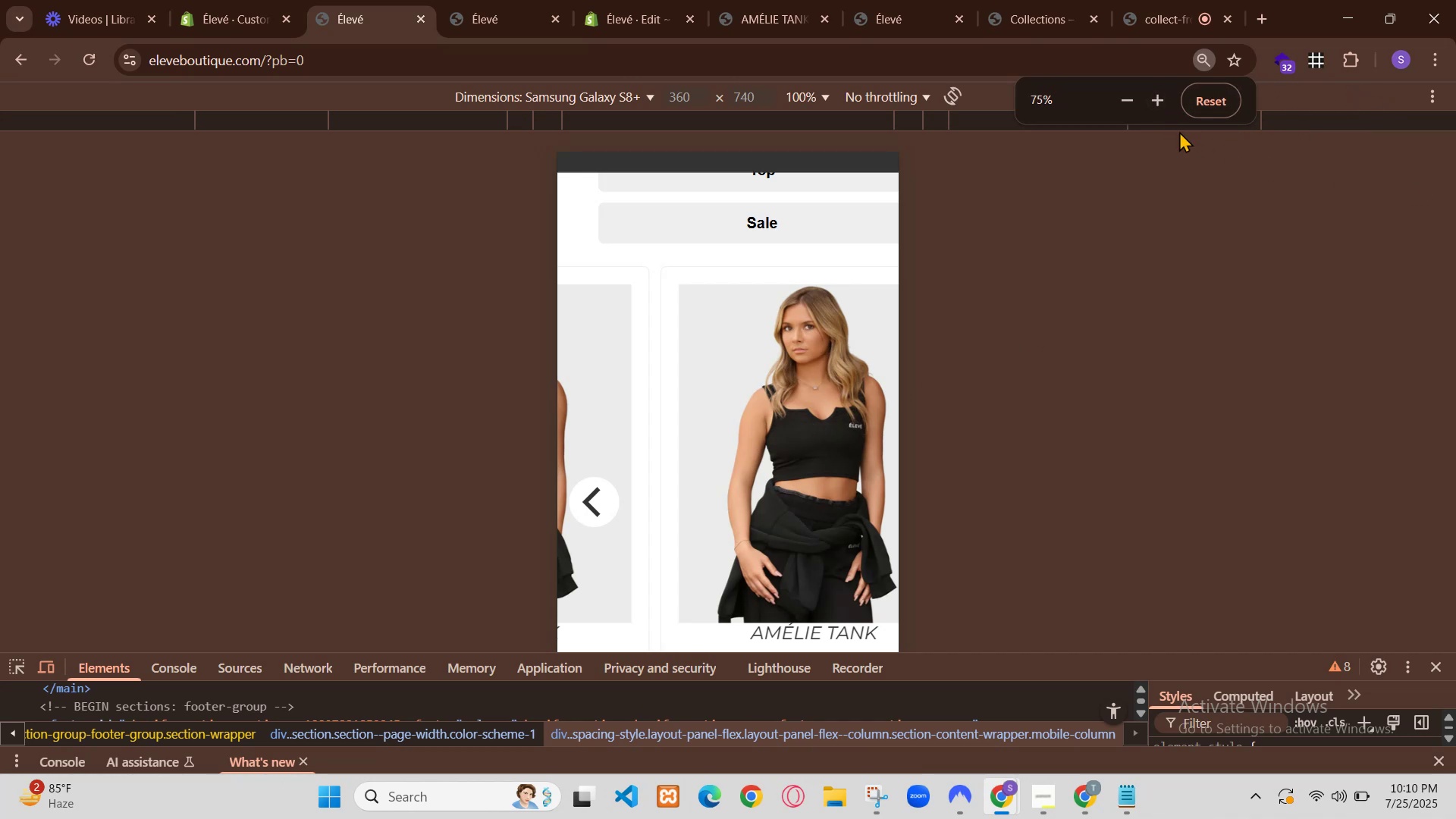 
left_click([1422, 433])
 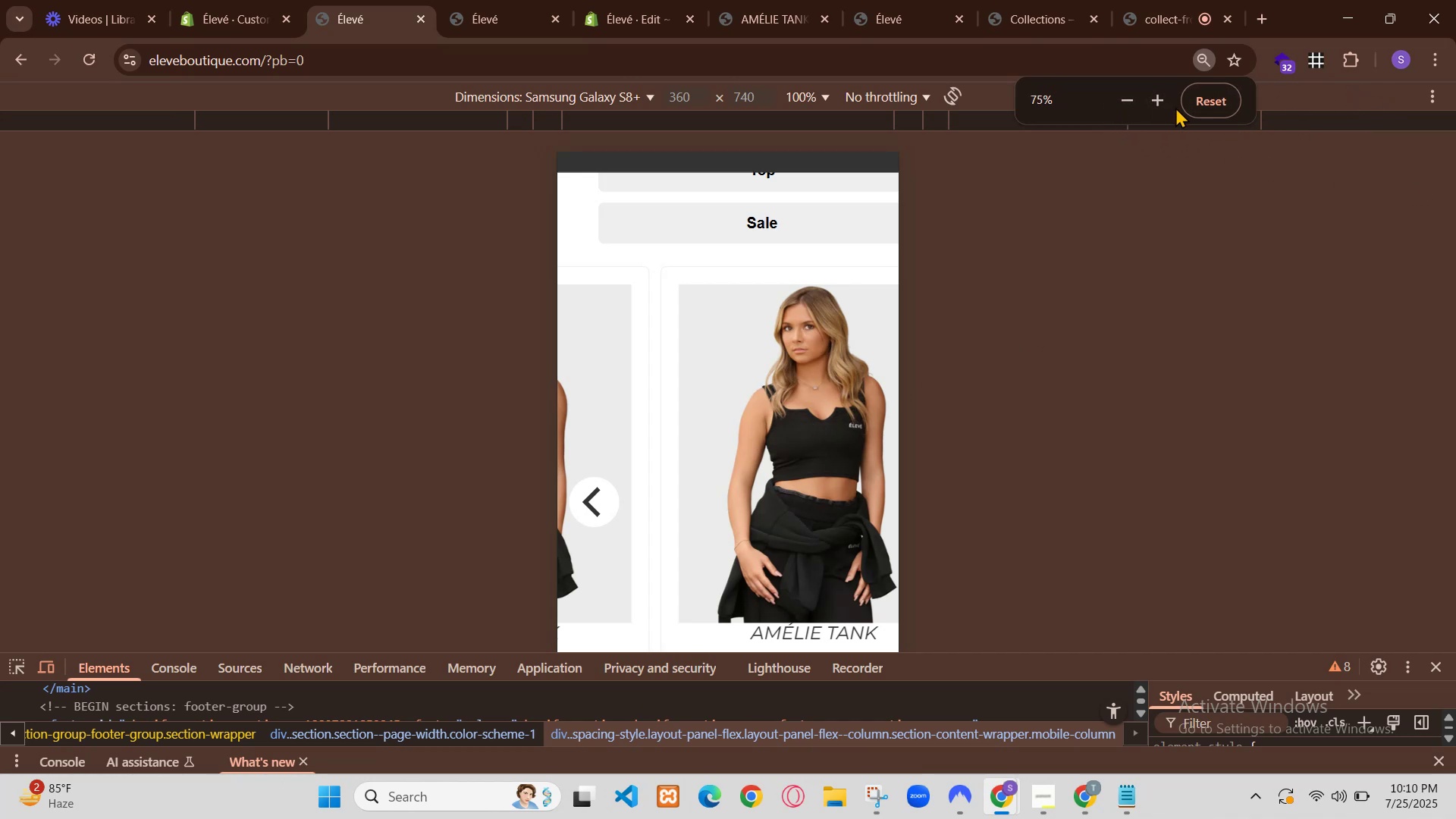 
left_click([1422, 433])
 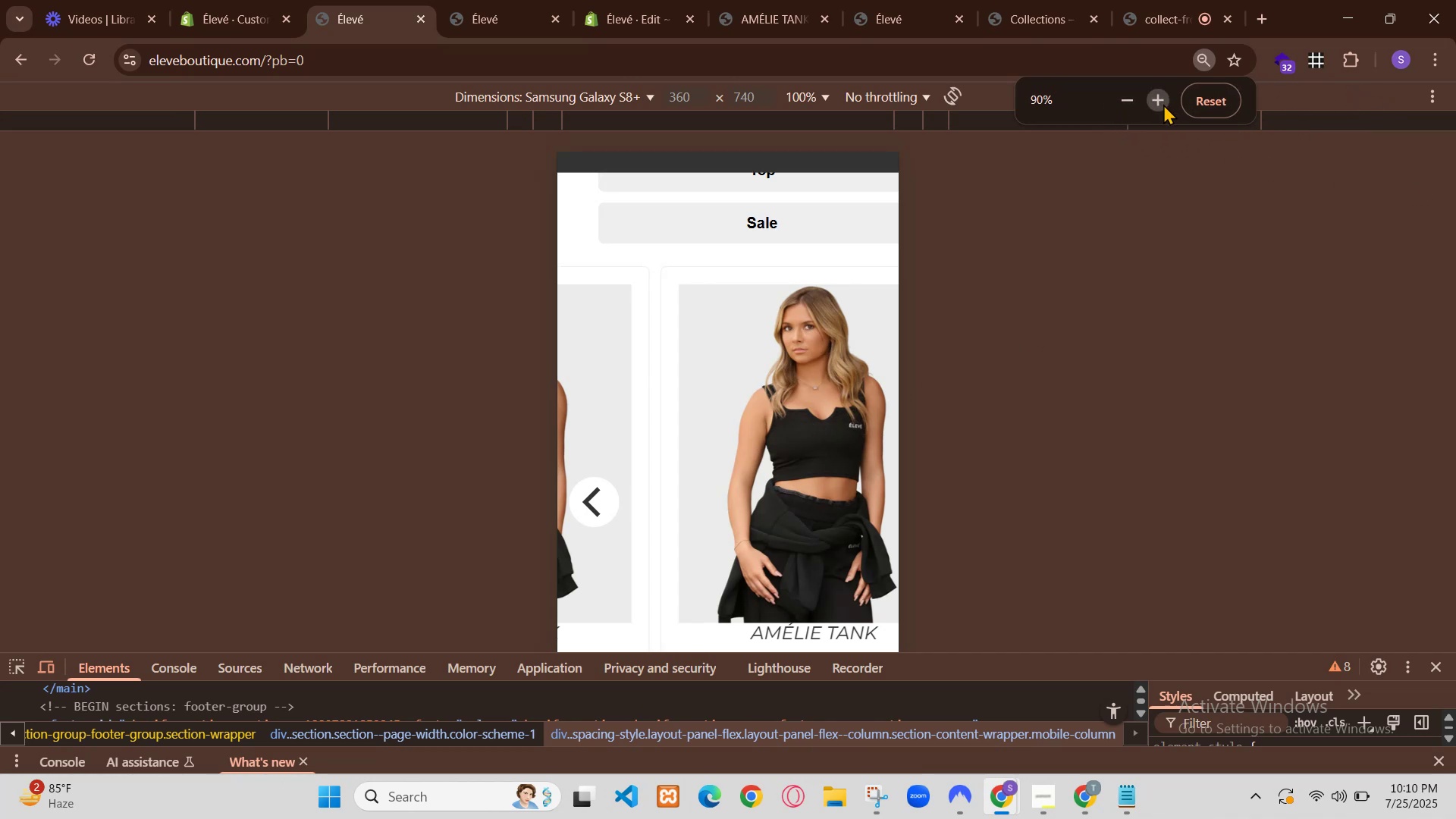 
left_click([181, 0])
 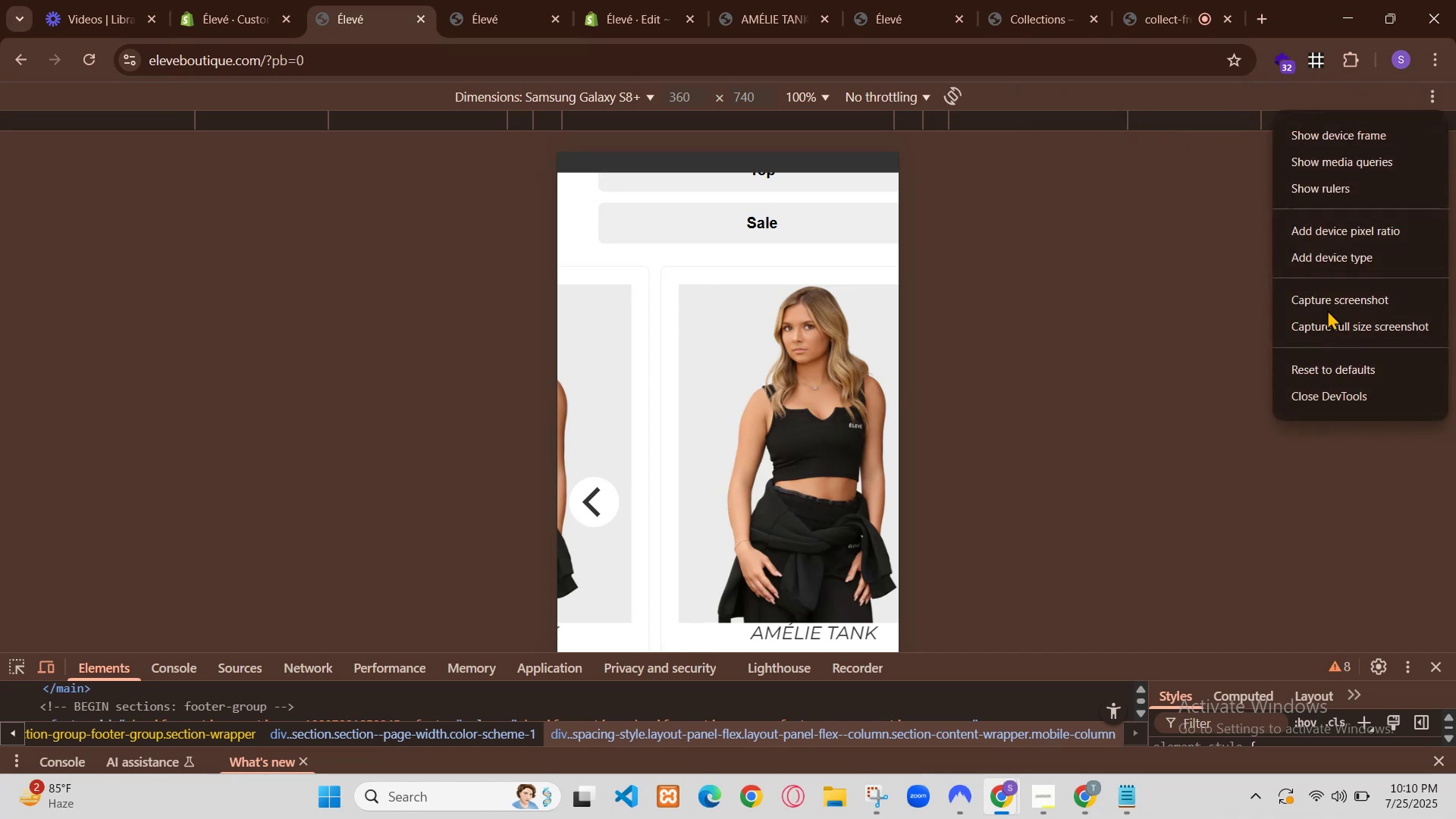 
left_click([194, 118])
 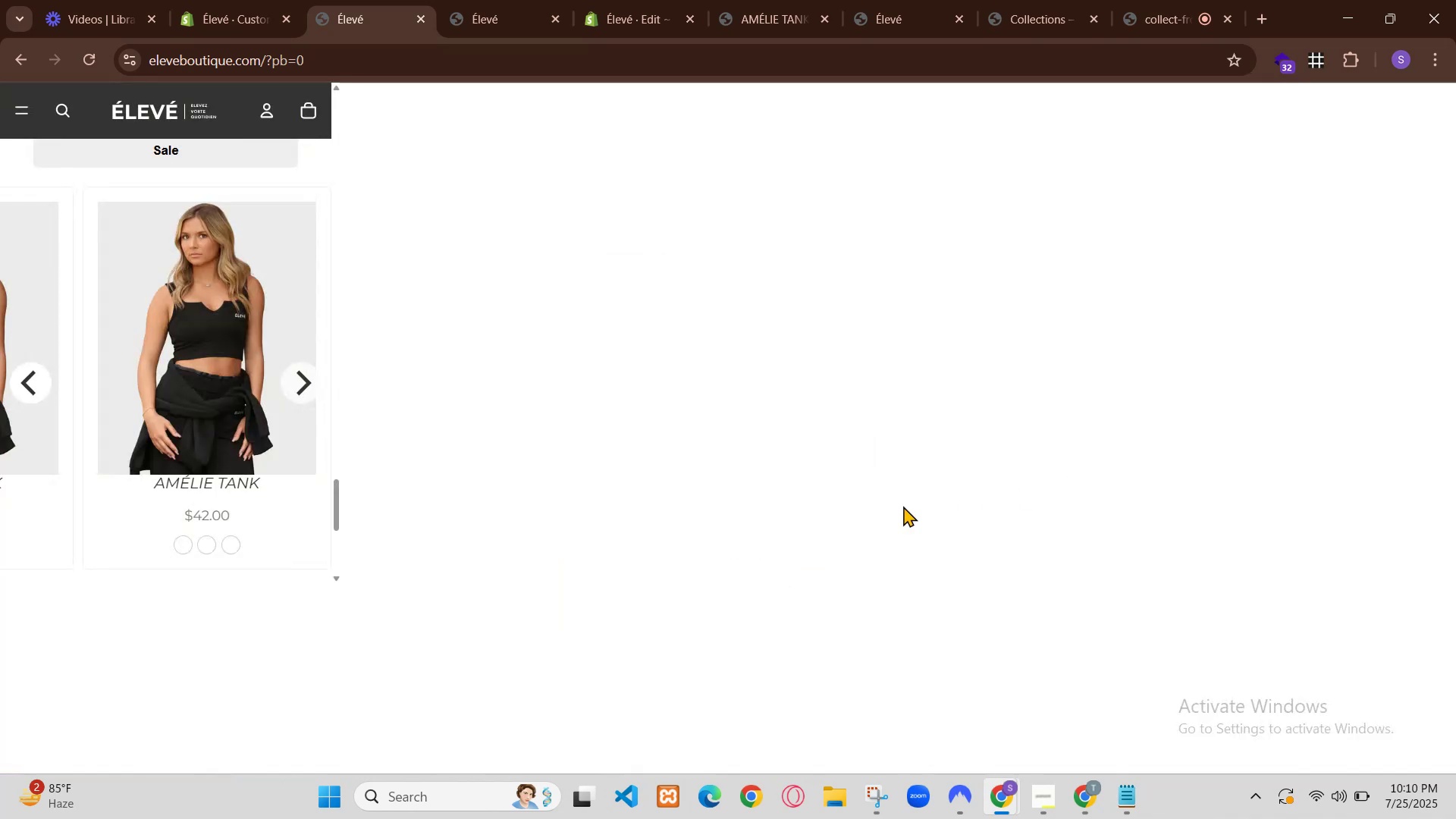 
left_click([127, 290])
 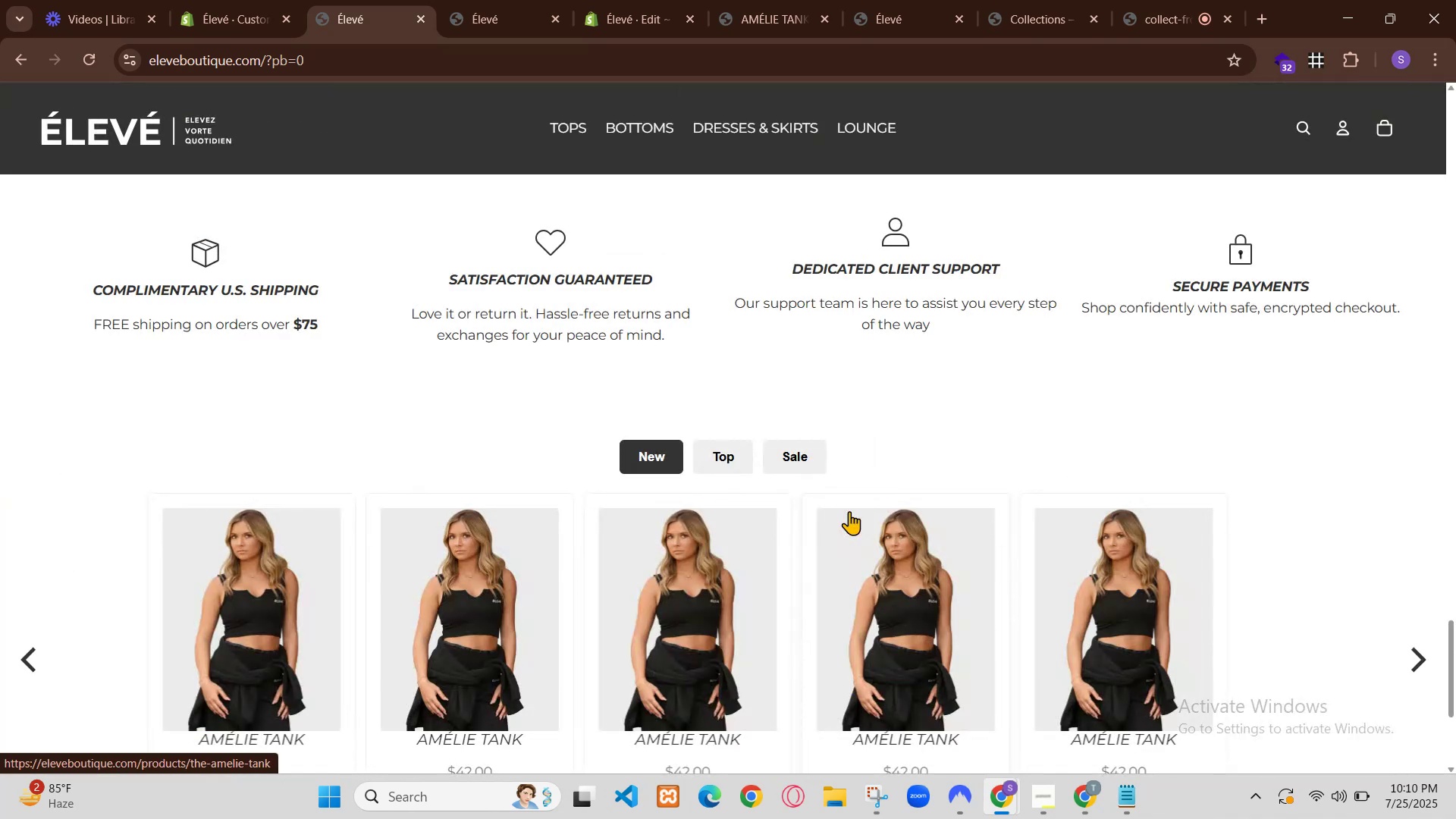 
left_click_drag(start_coordinate=[376, 13], to_coordinate=[381, 14])
 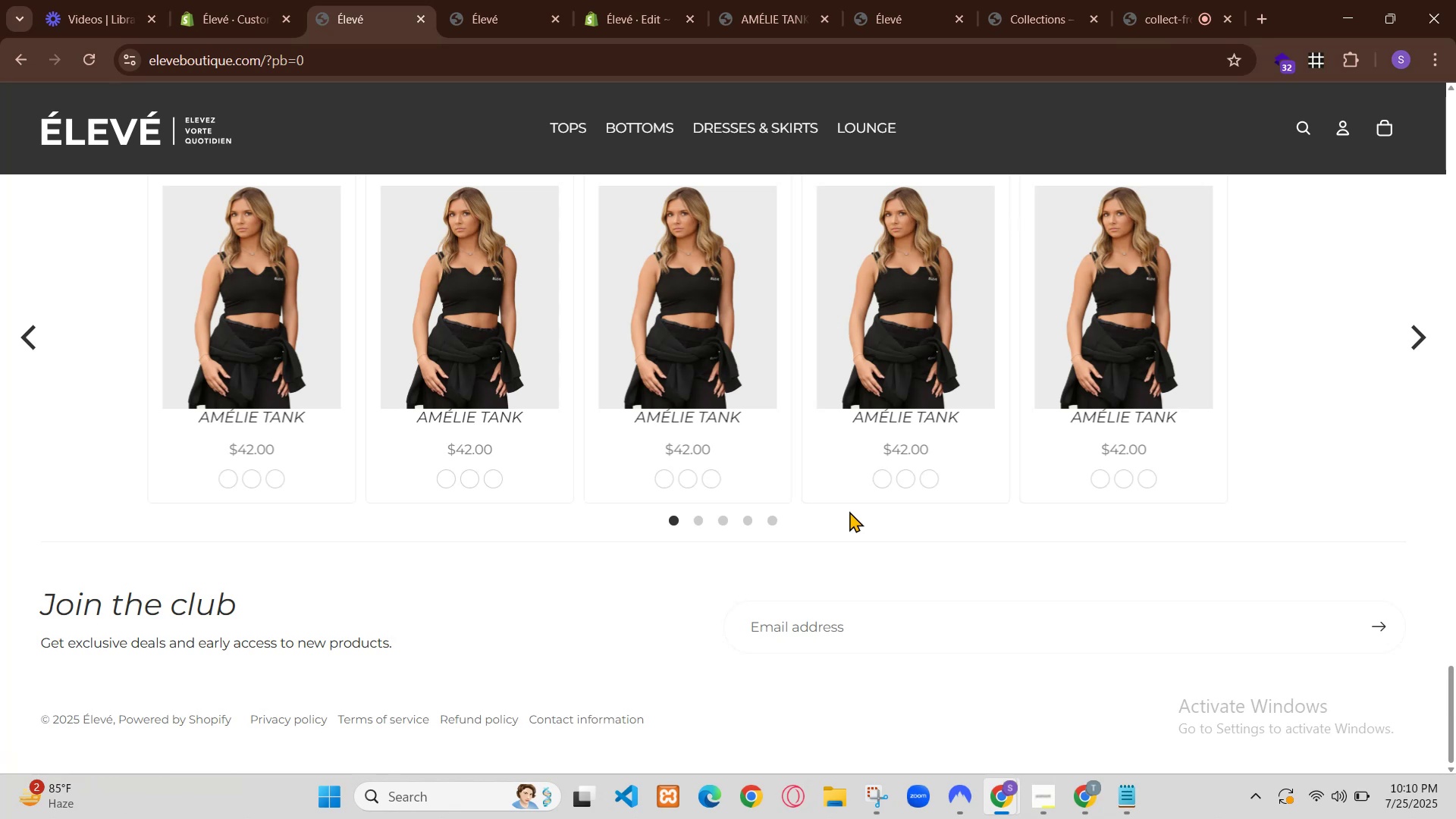 
left_click([425, 19])
 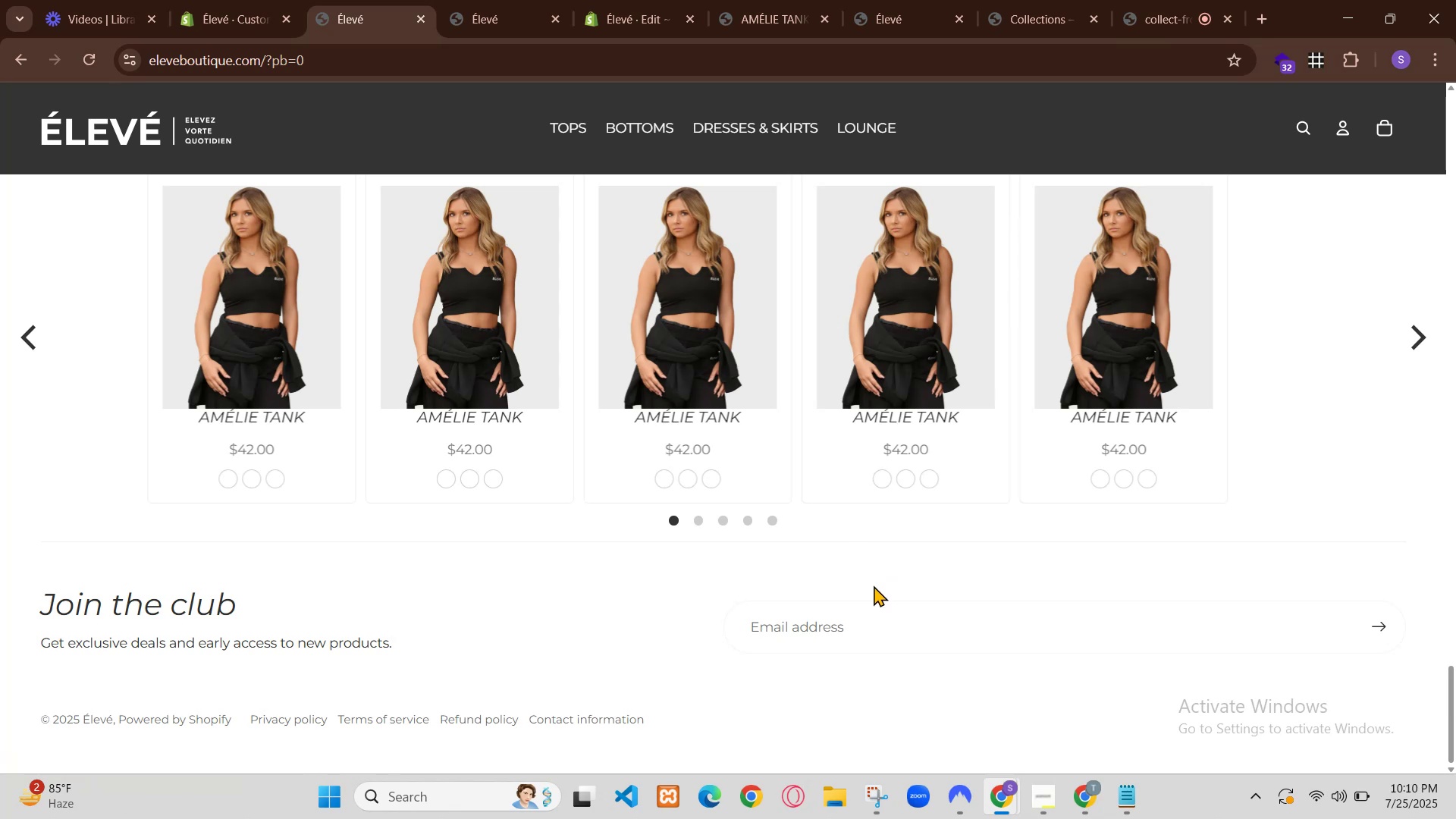 
left_click([423, 19])
 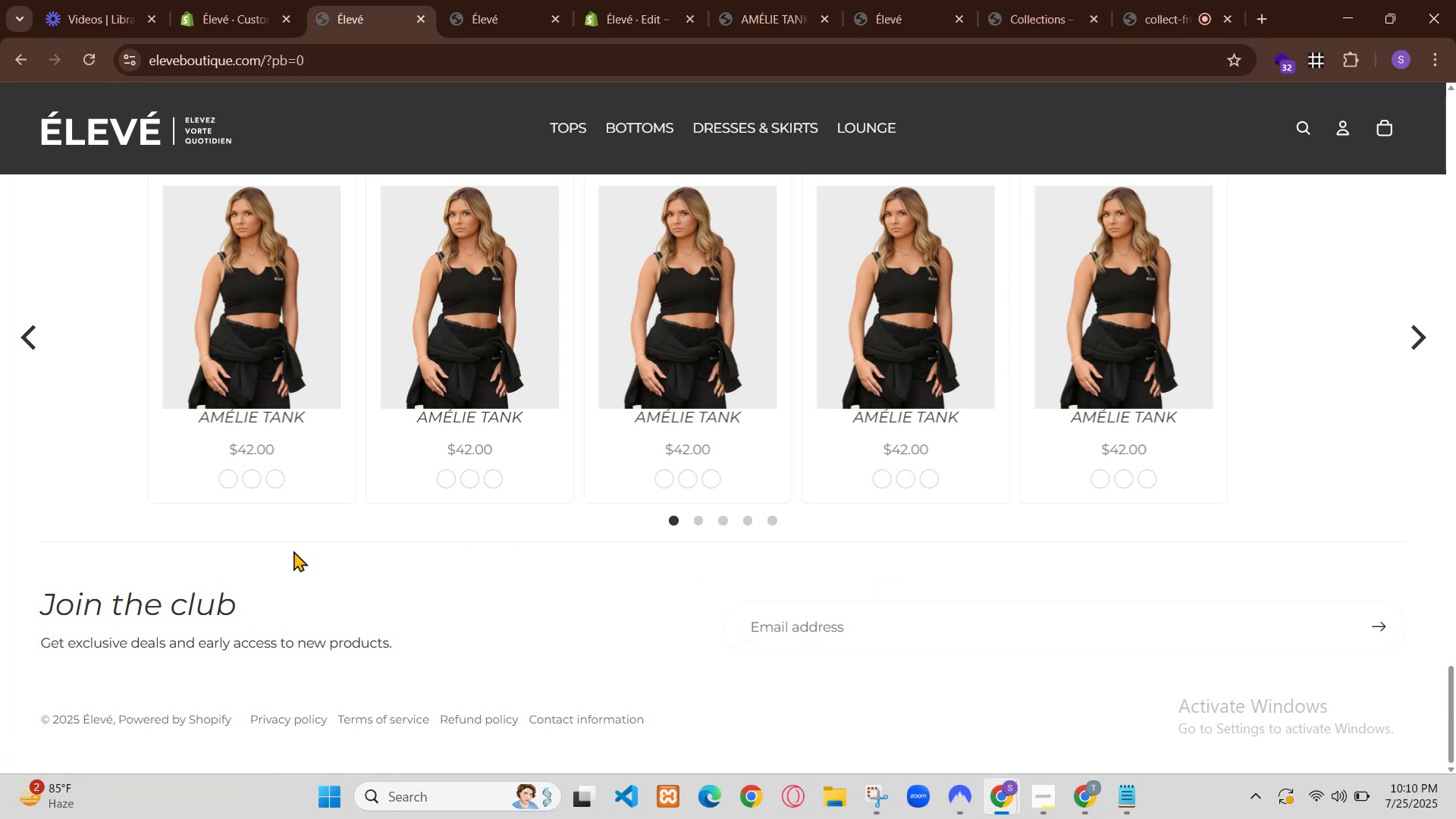 
left_click([292, 0])
 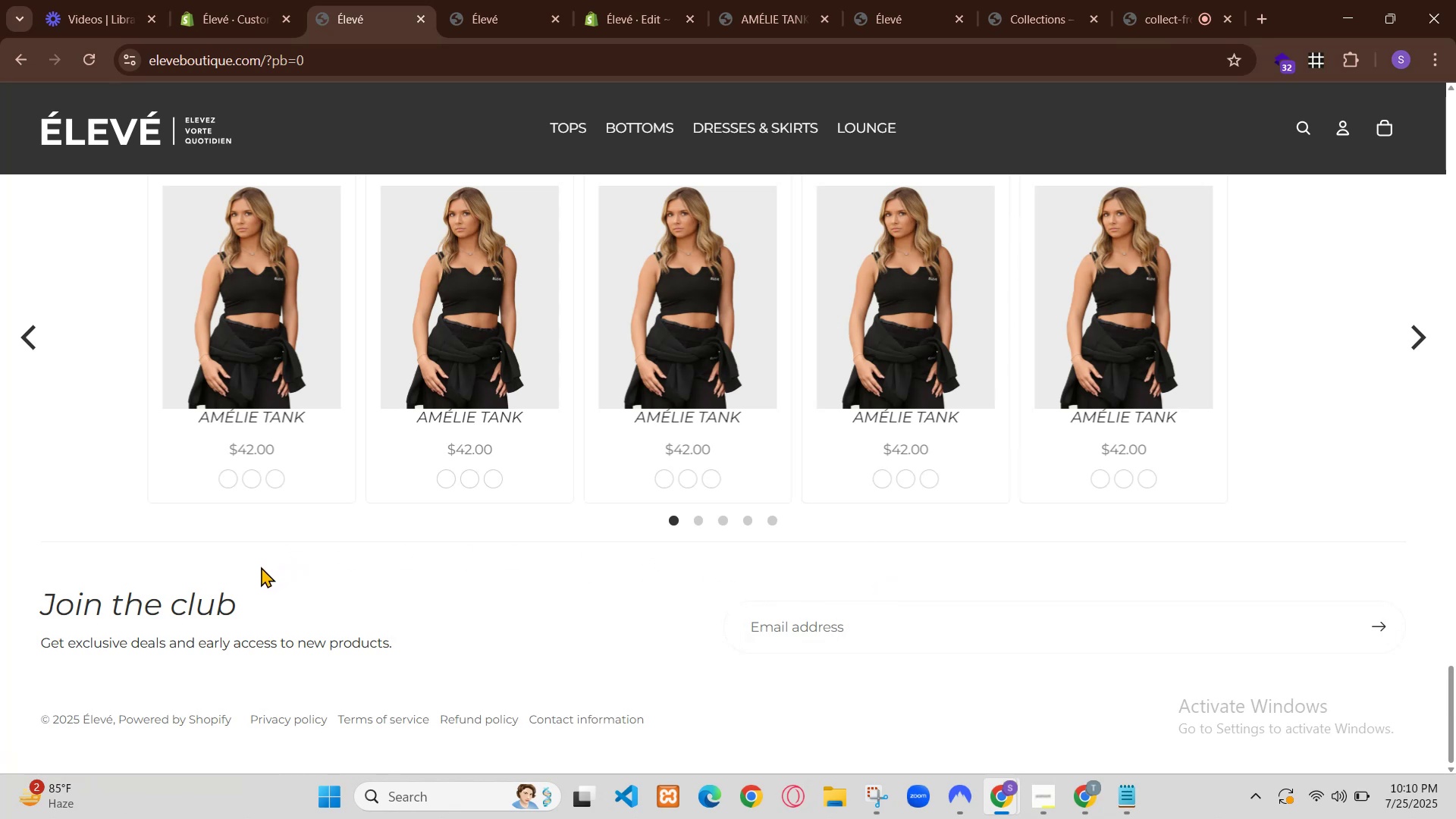 
scroll: coordinate [589, 273], scroll_direction: down, amount: 20.0
 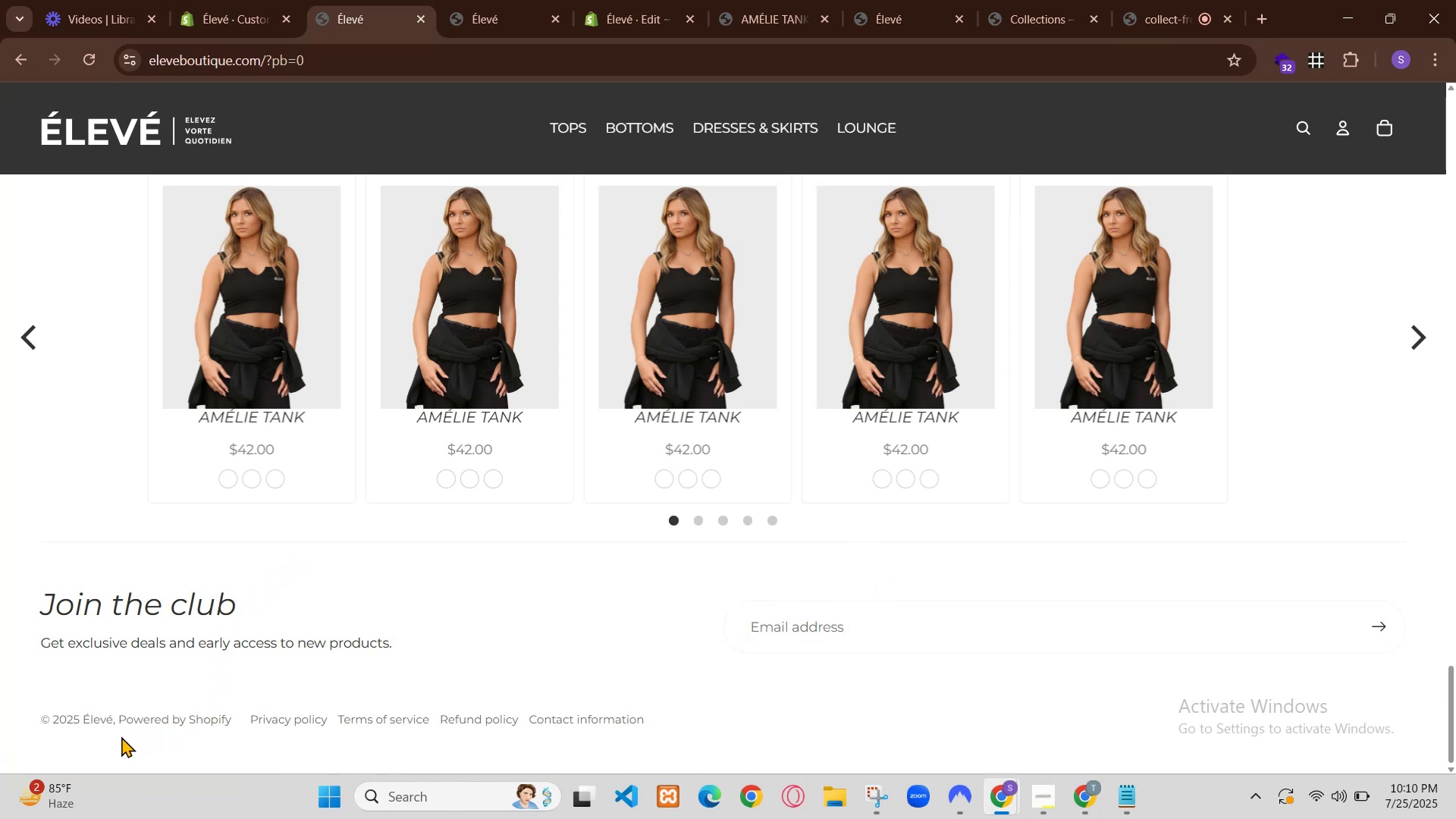 
left_click([1421, 342])
 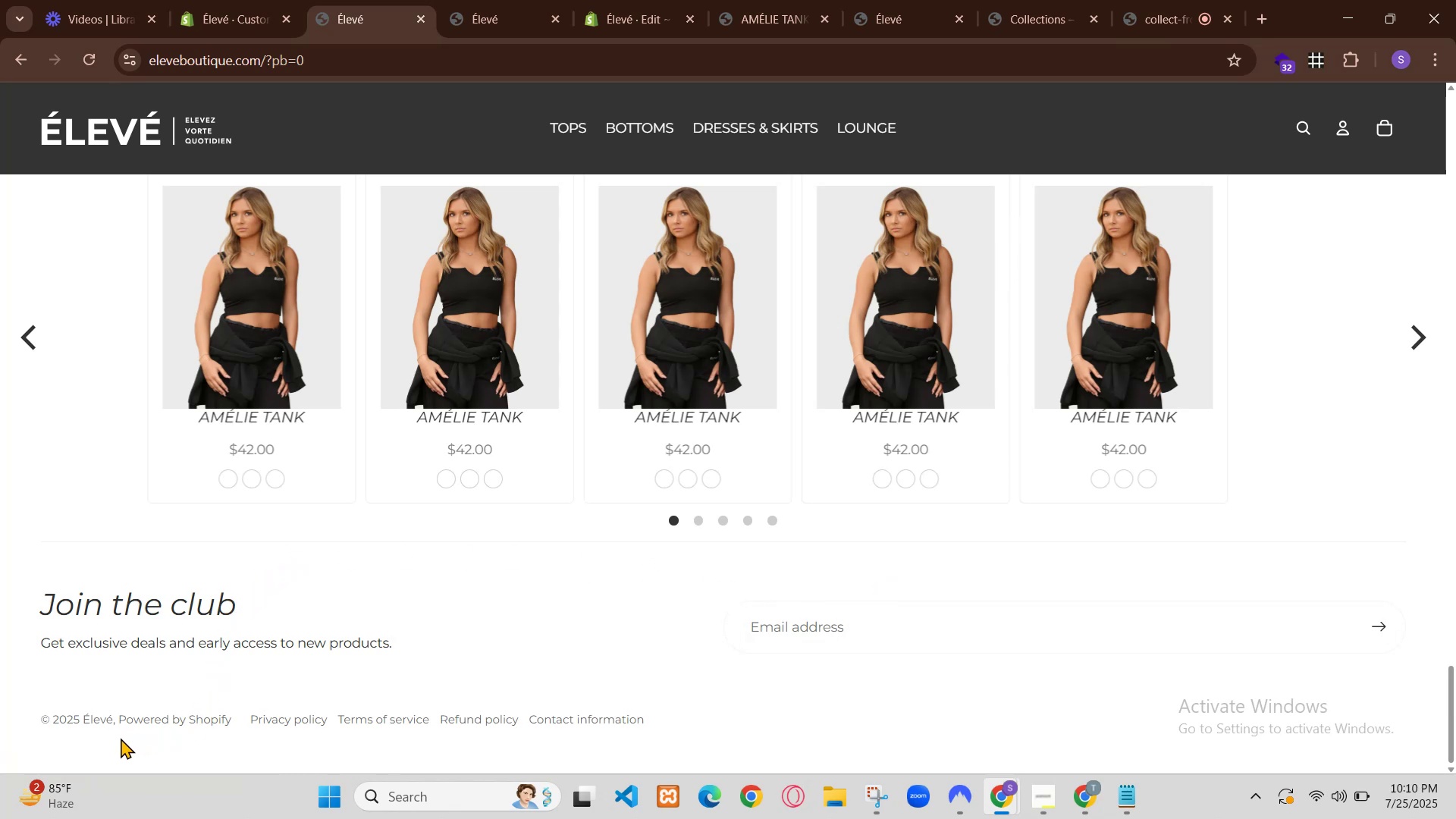 
left_click([1416, 343])
 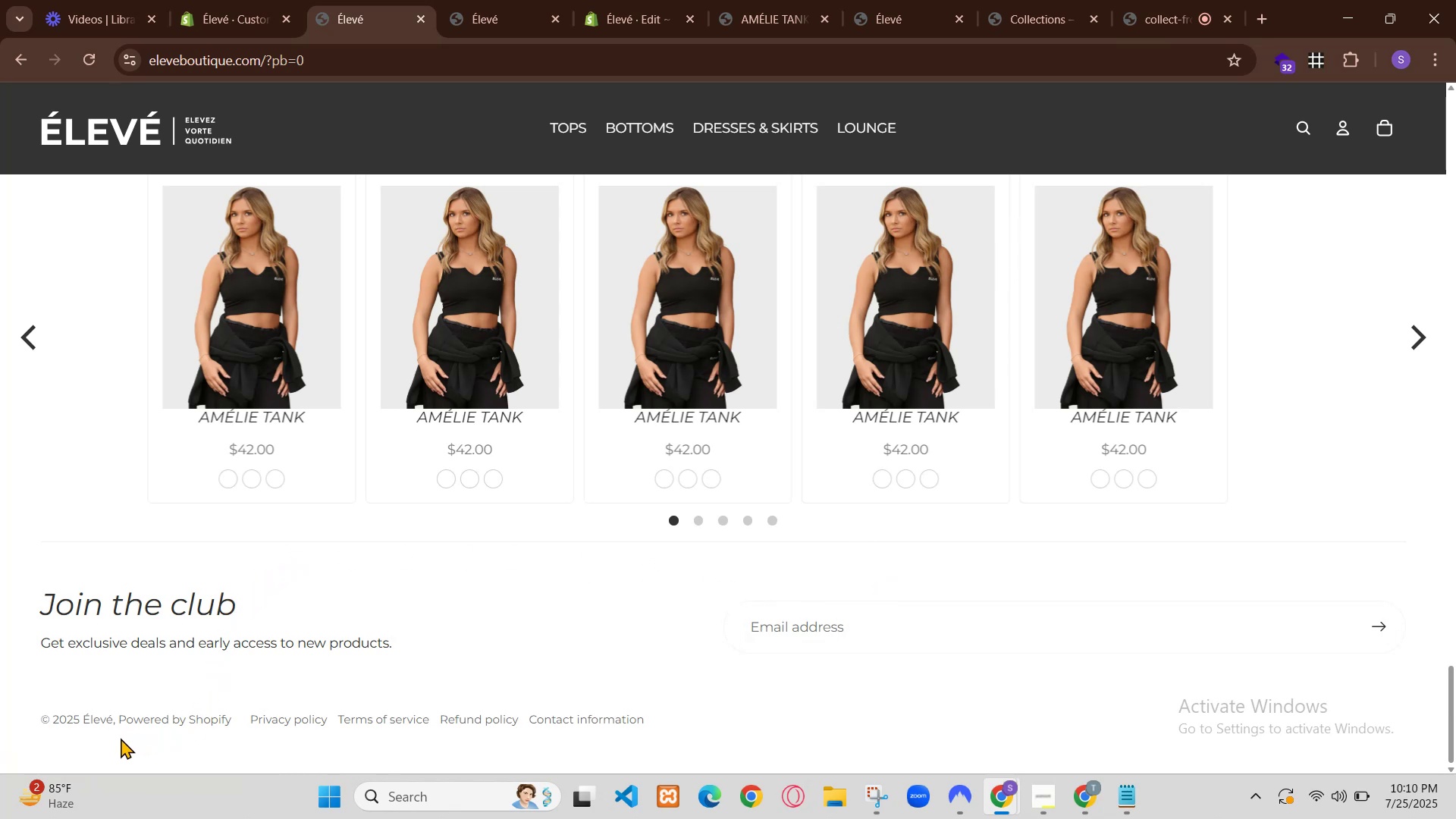 
left_click([27, 348])
 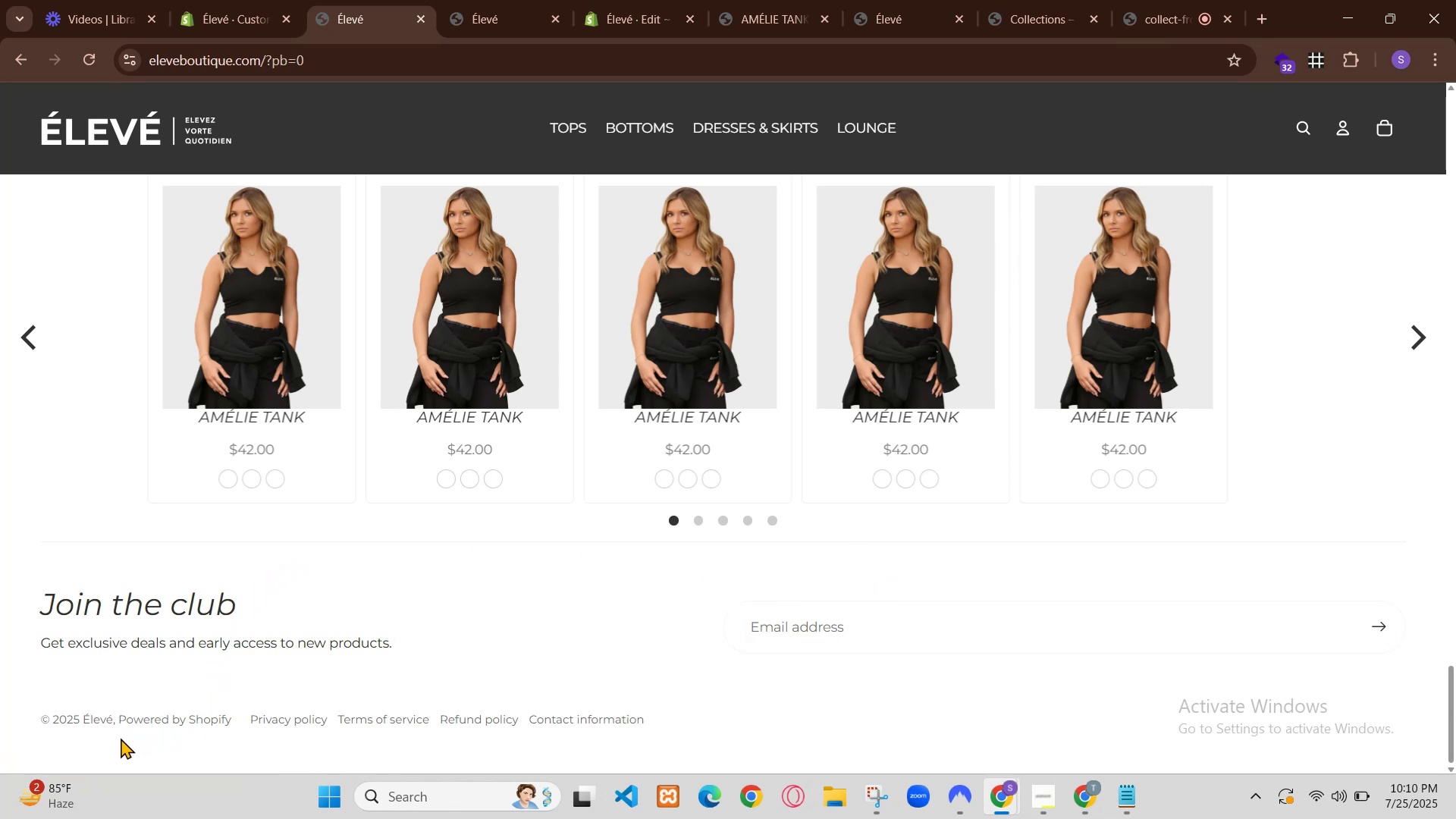 
left_click([27, 348])
 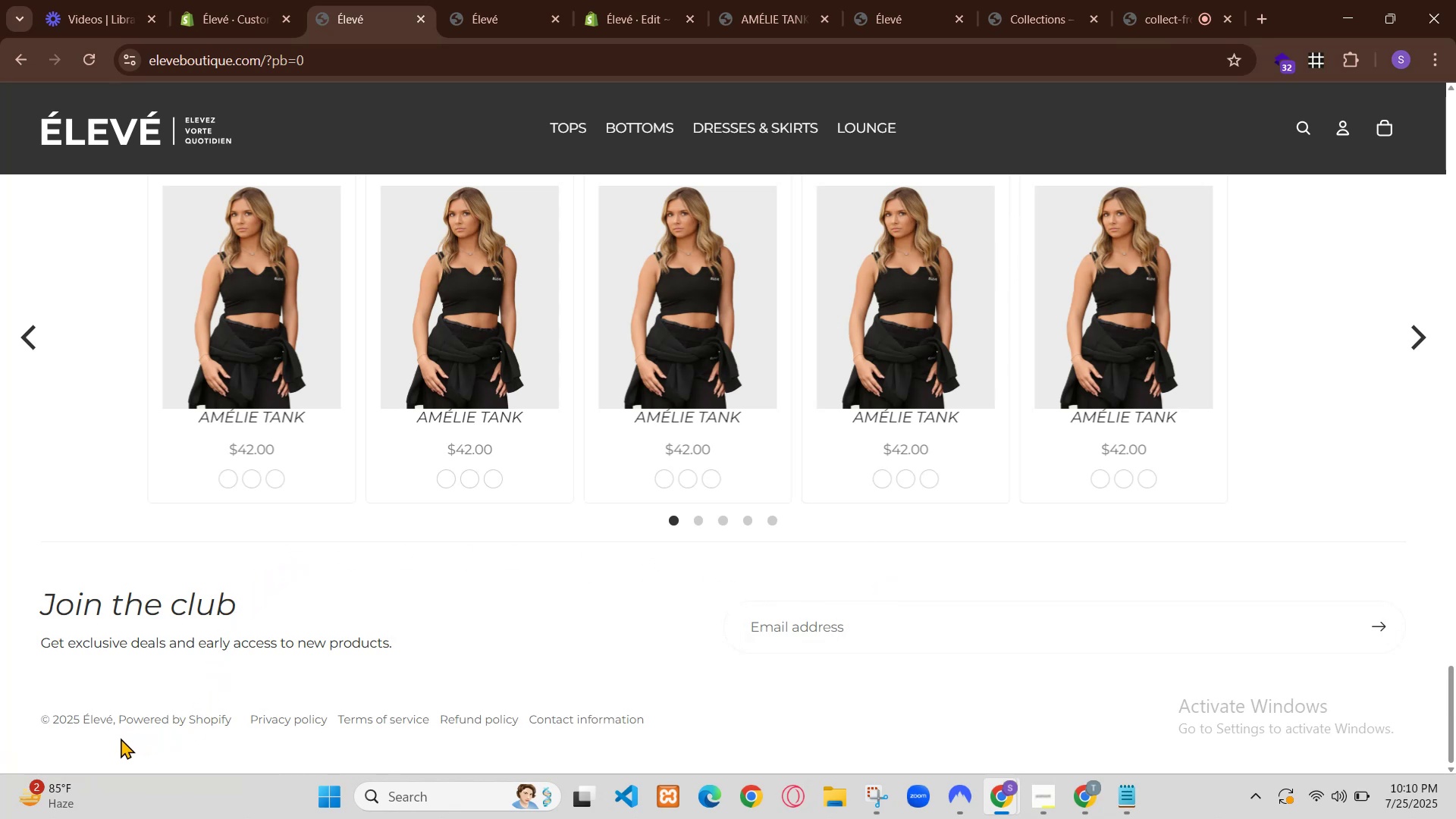 
left_click([334, 12])
 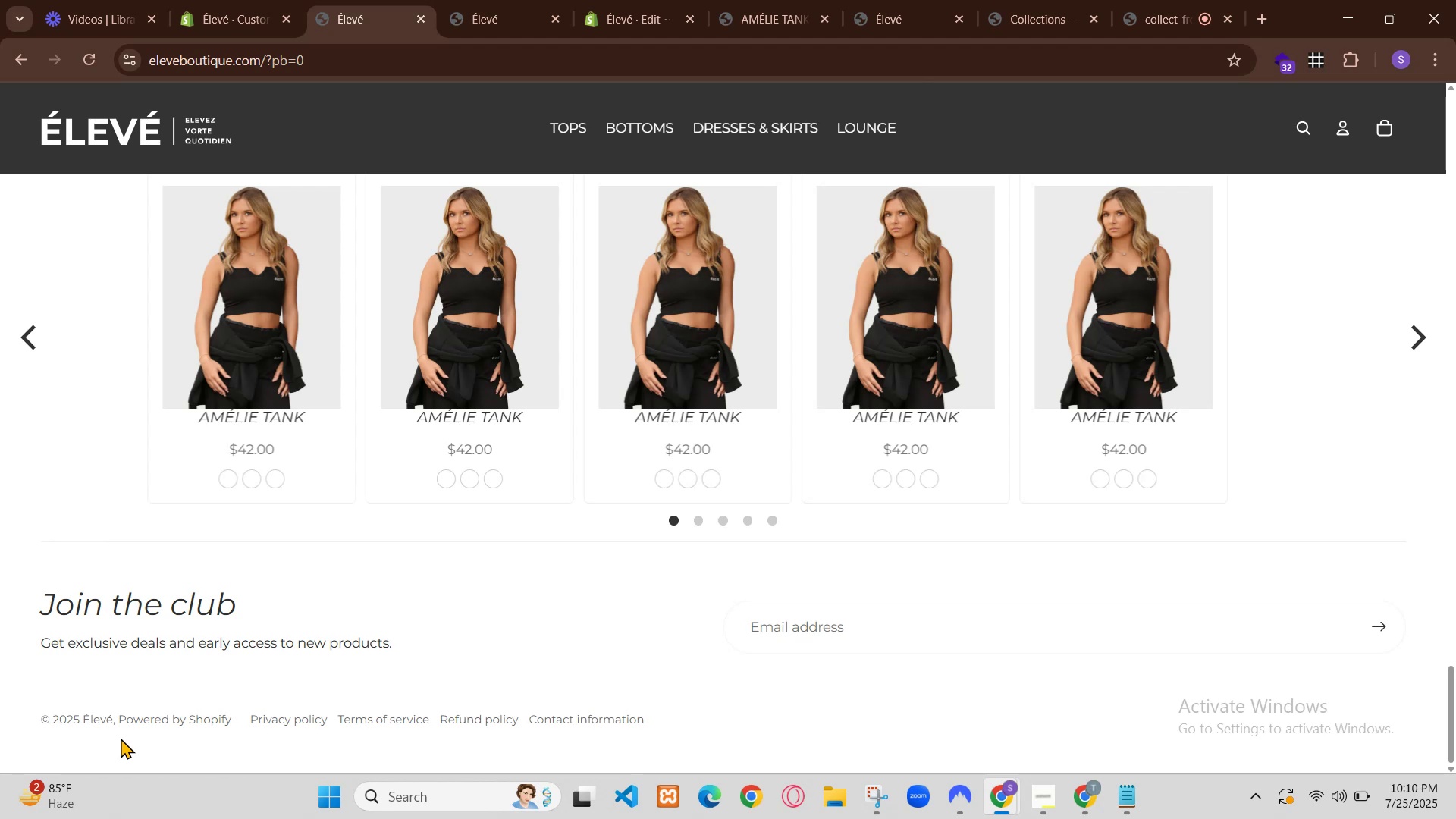 
left_click([363, 14])
 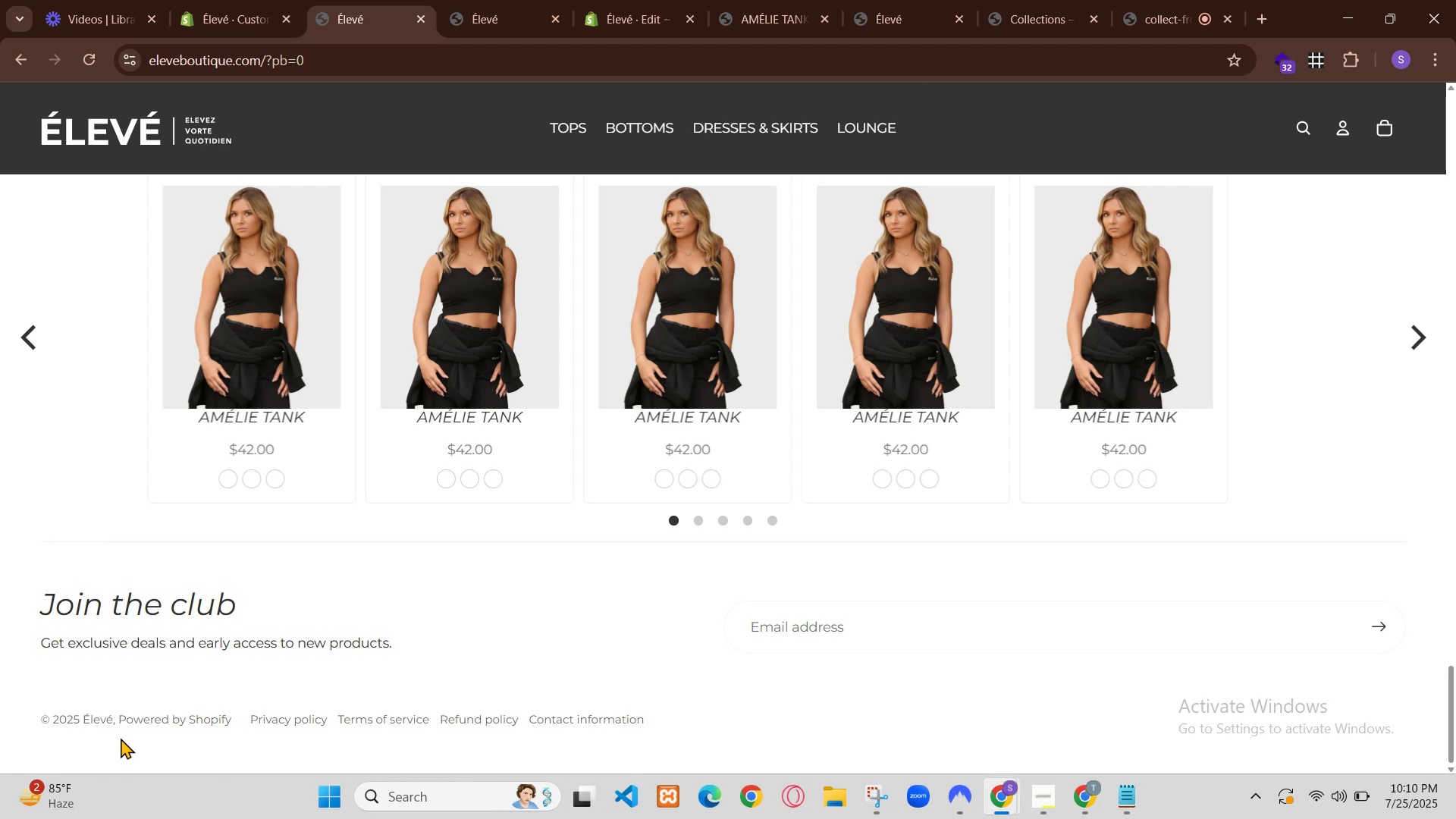 
left_click([363, 14])
 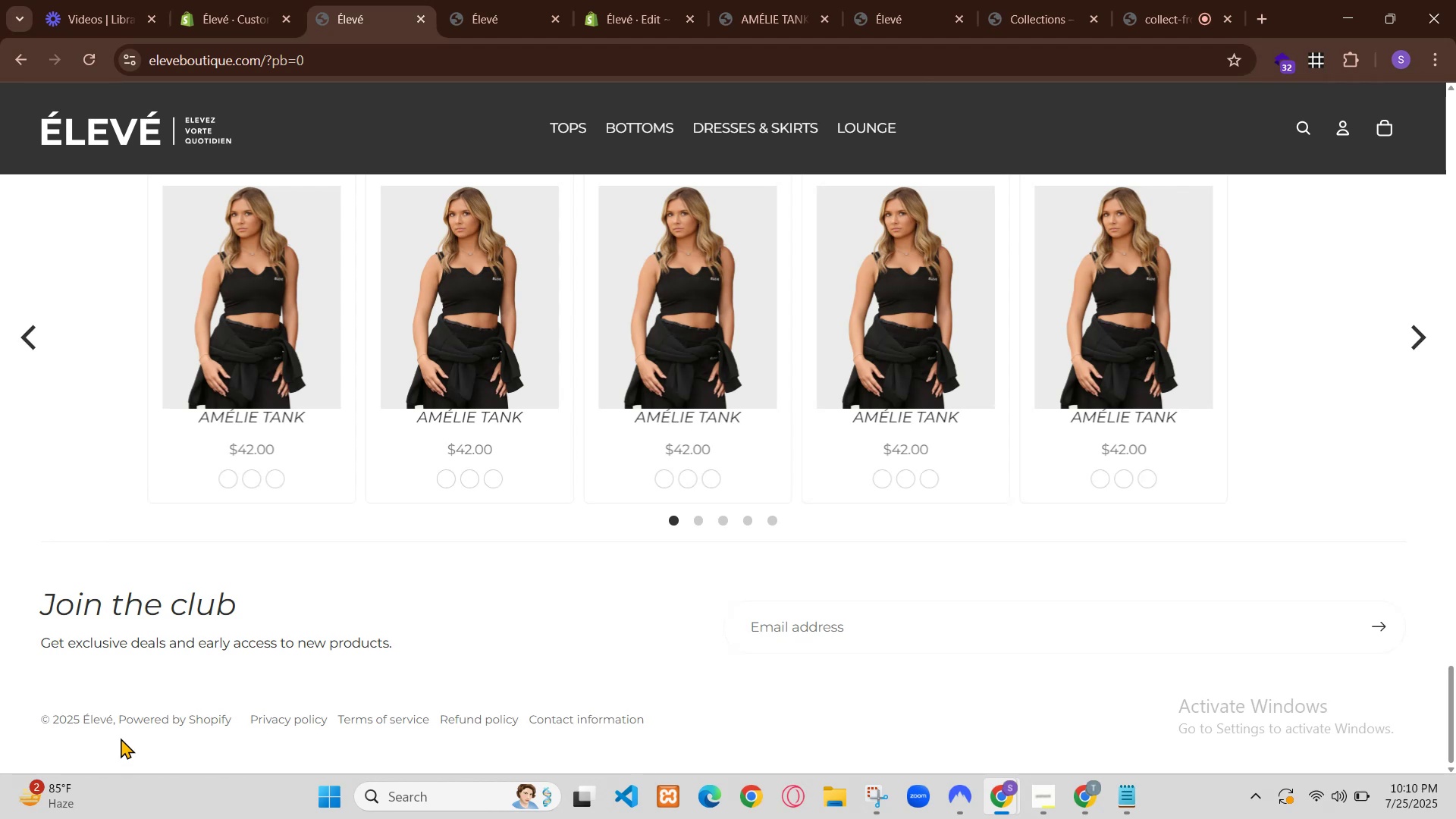 
left_click([363, 14])
 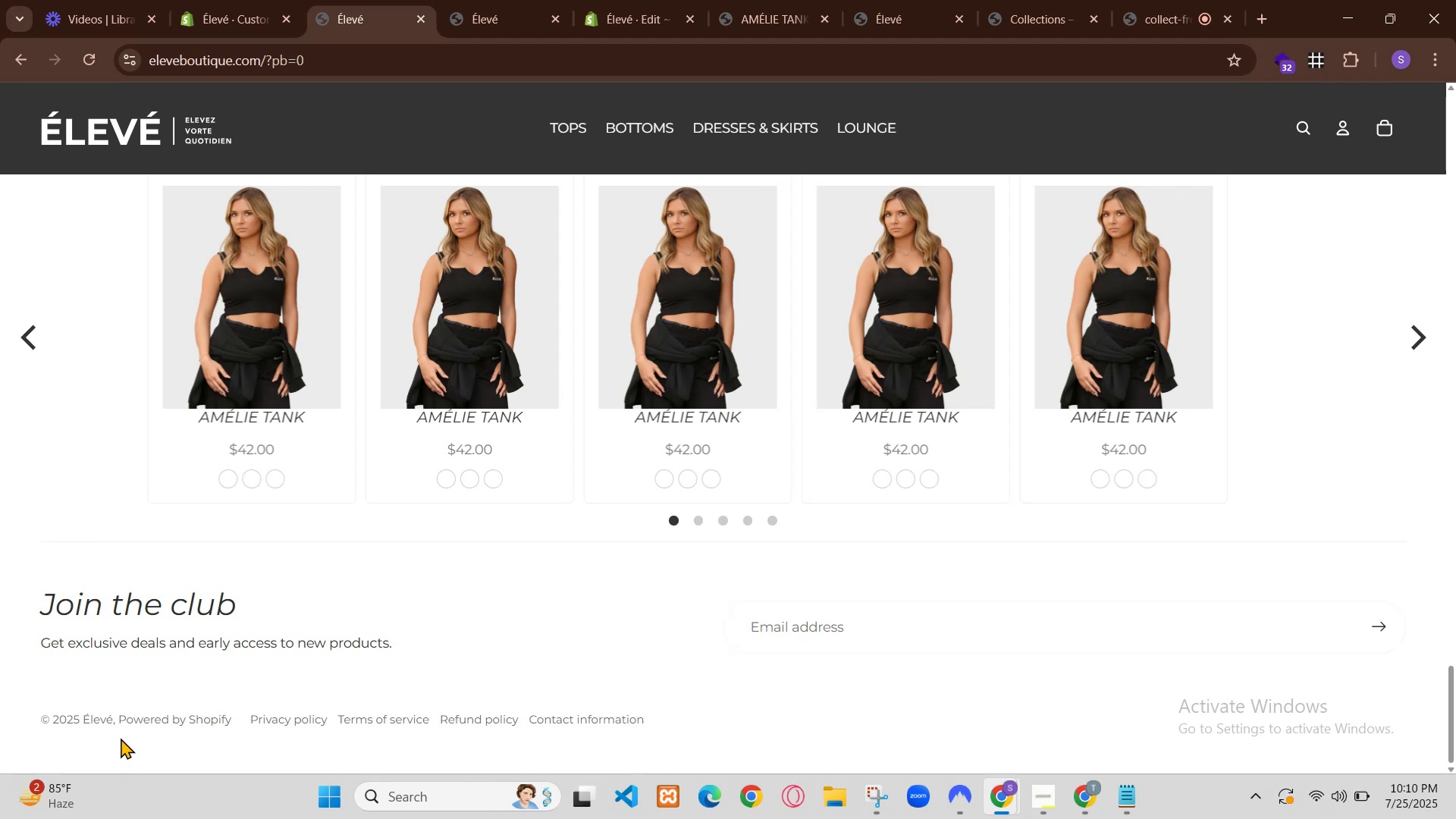 
left_click([363, 14])
 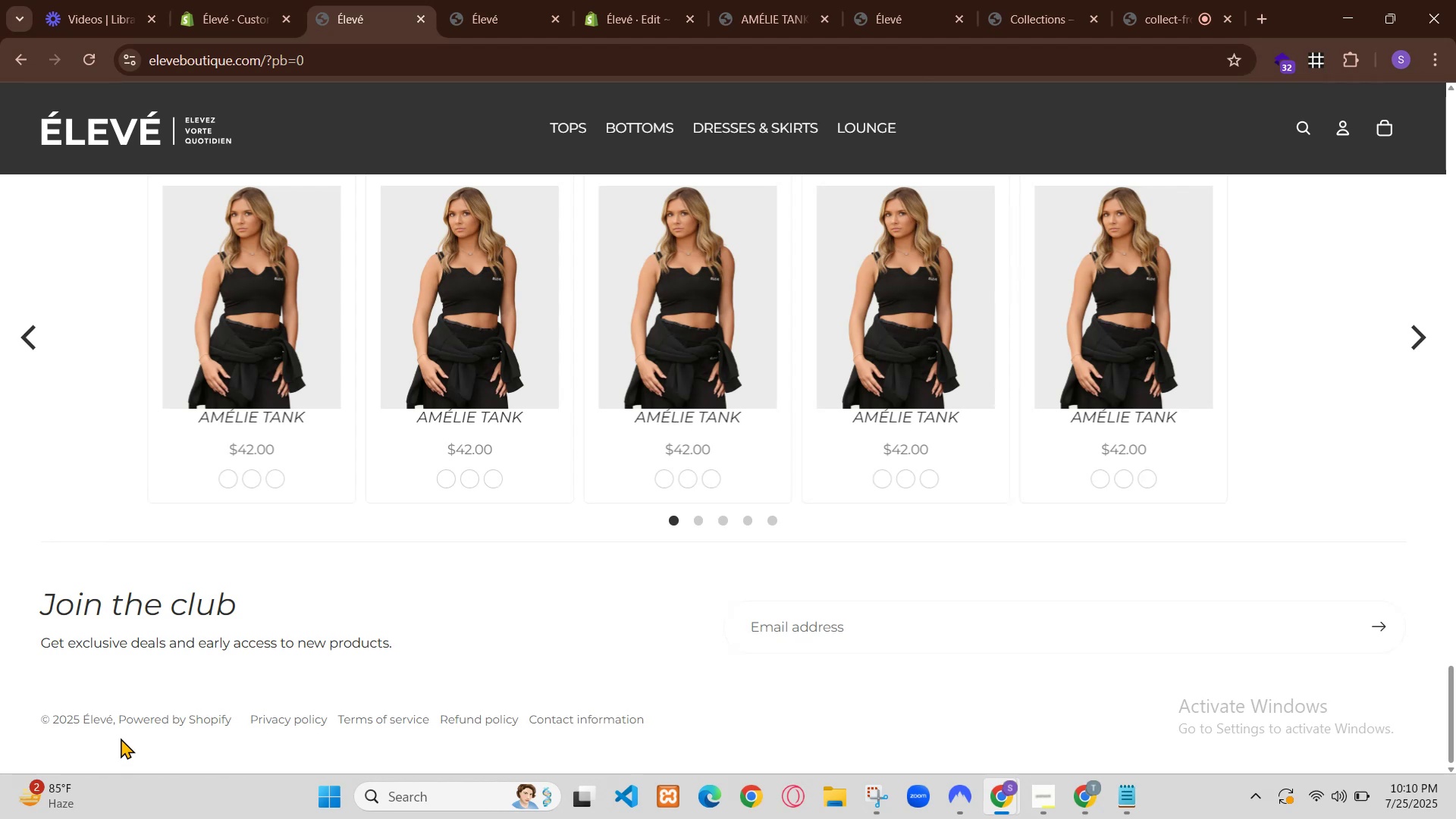 
left_click([363, 14])
 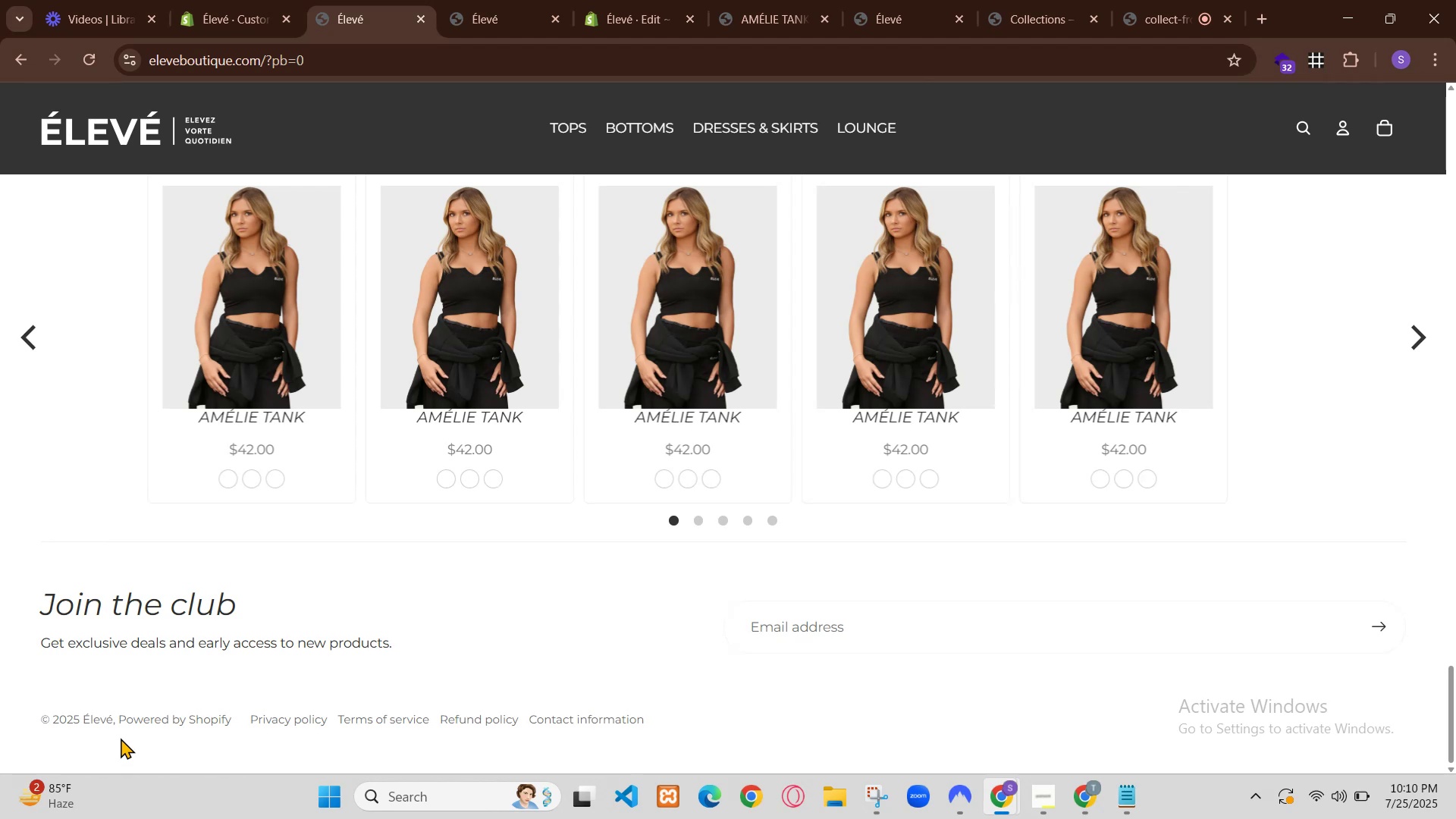 
left_click([246, 0])
 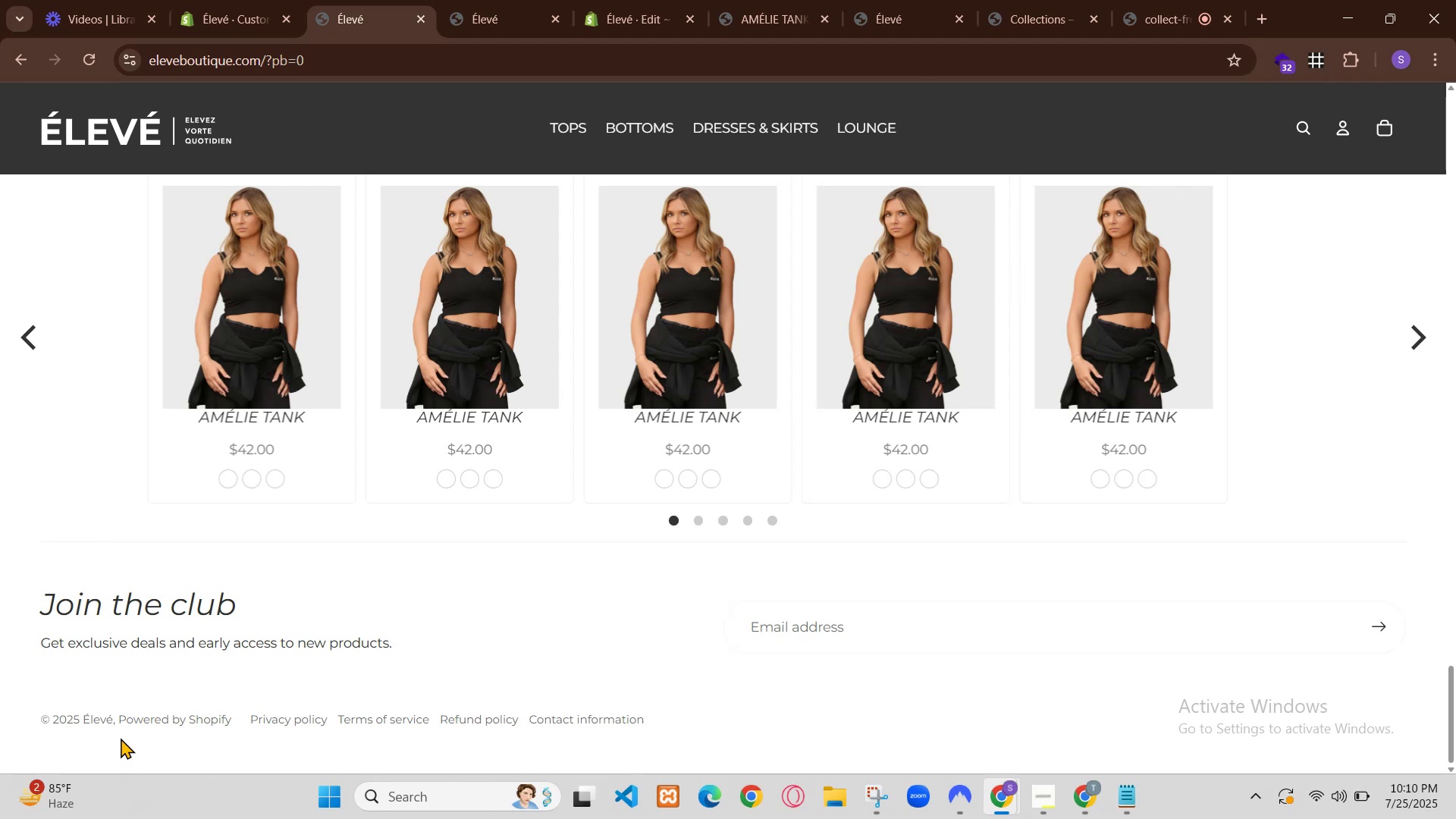 
left_click([352, 0])
 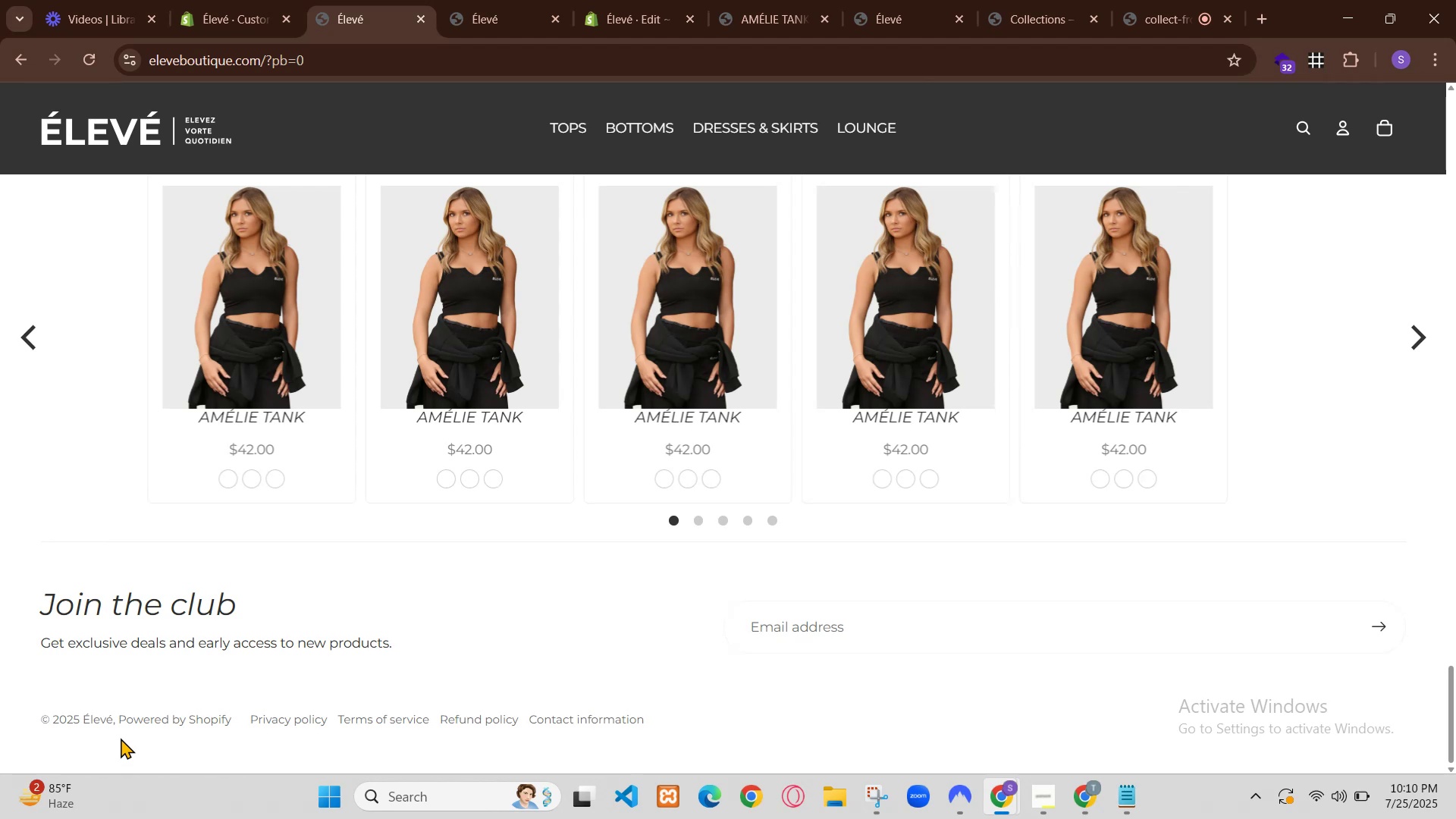 
left_click([1412, 382])
 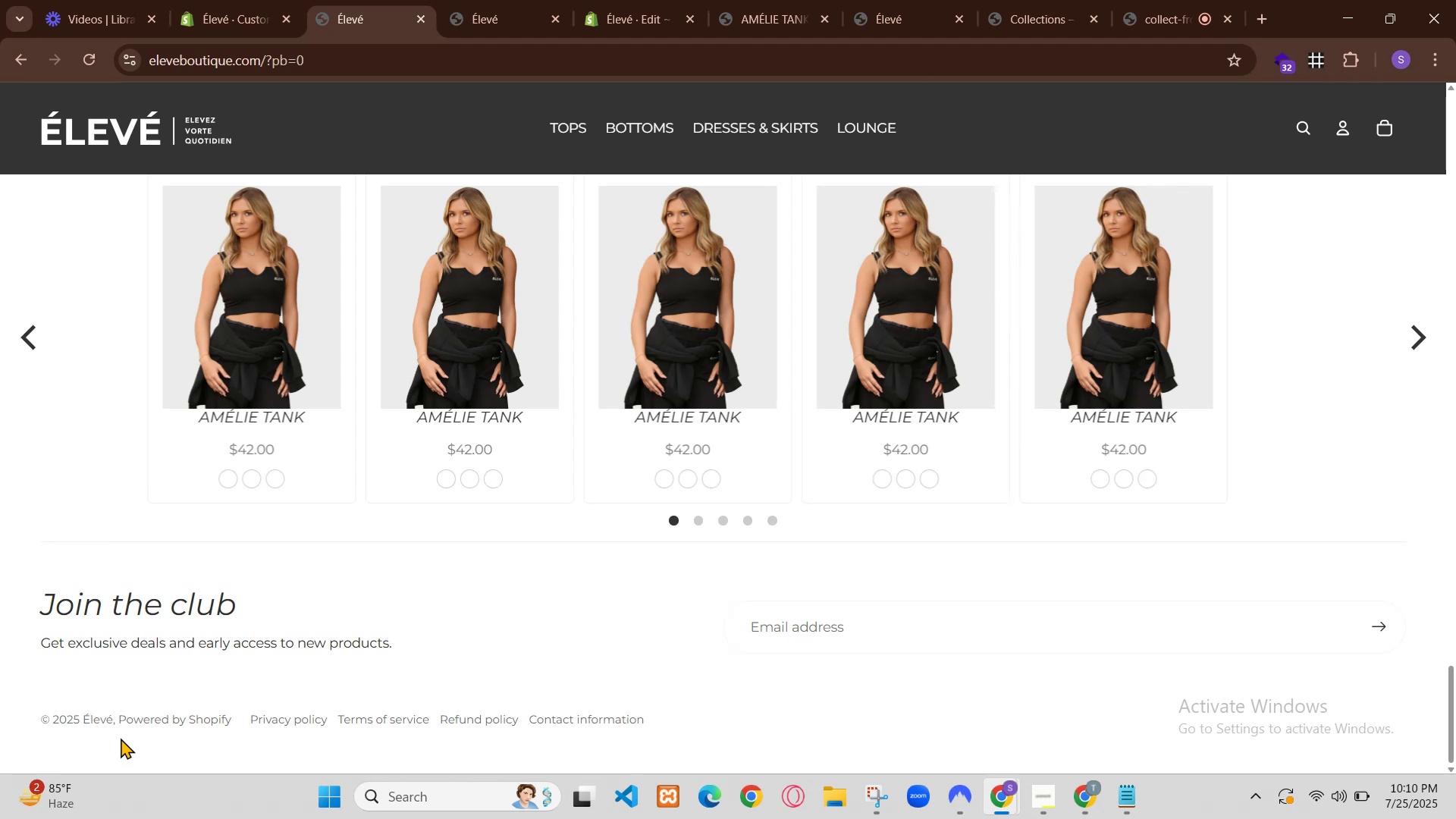 
left_click([1412, 382])
 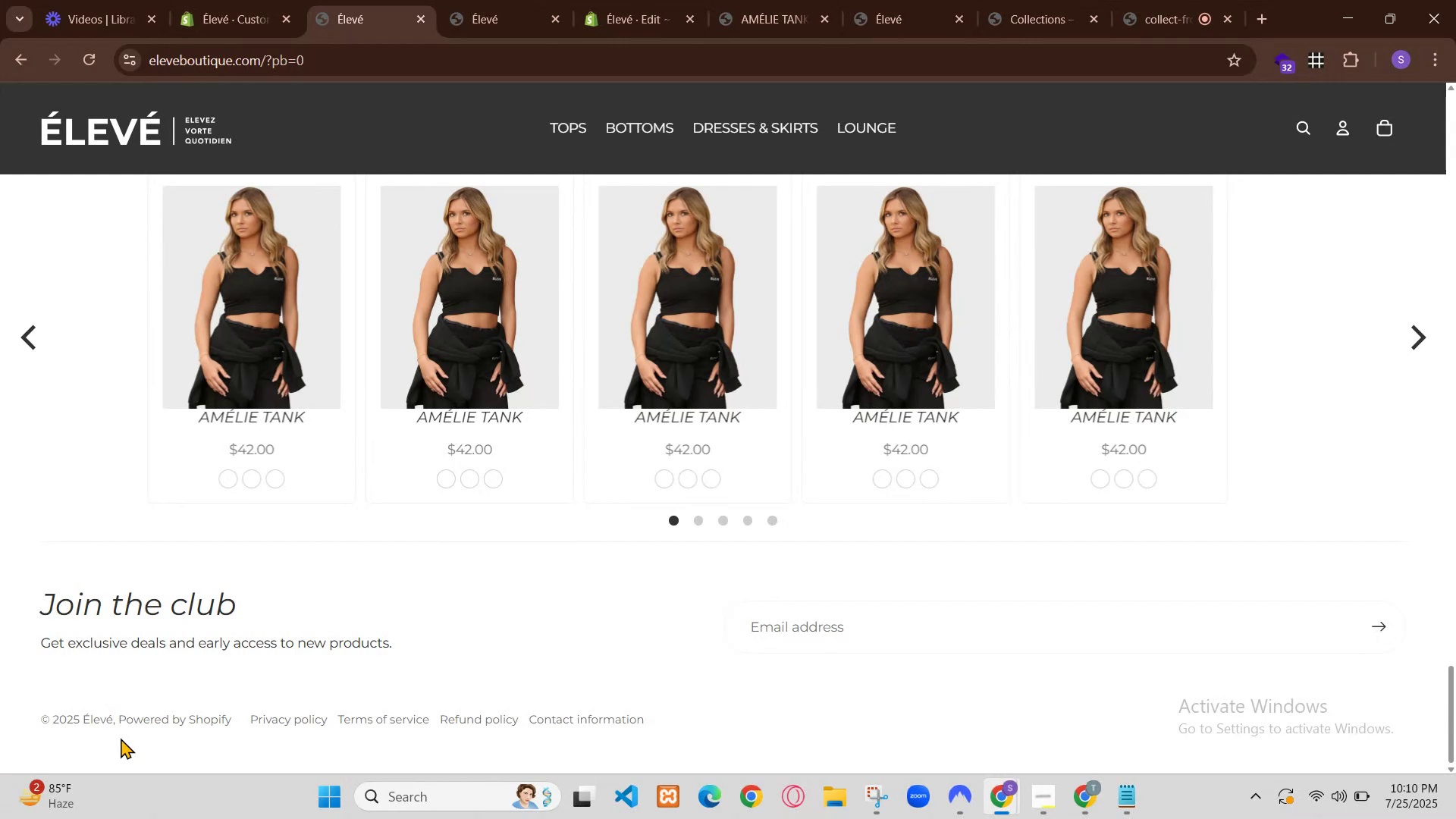 
scroll: coordinate [674, 649], scroll_direction: down, amount: 5.0
 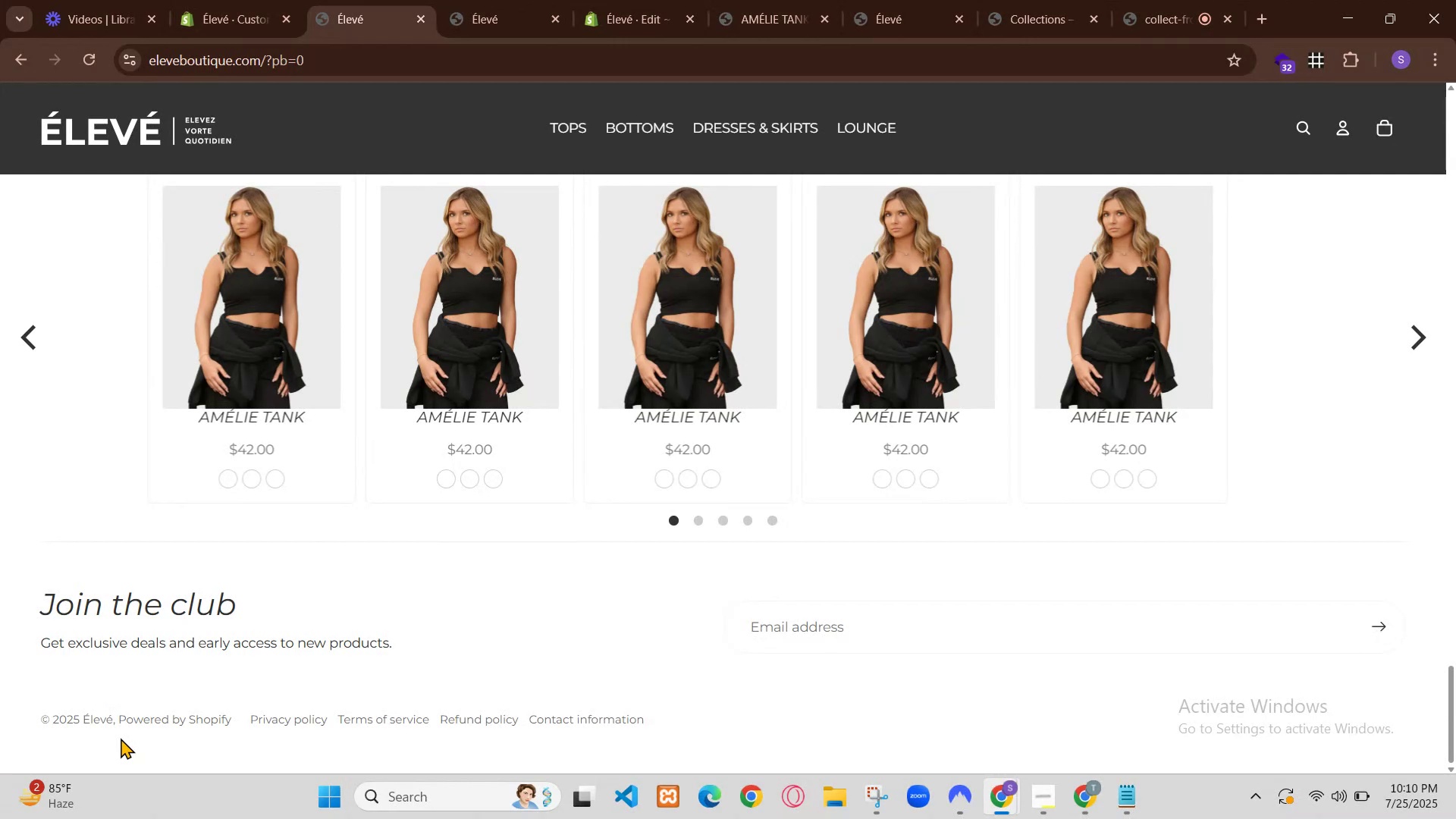 
left_click([674, 665])
 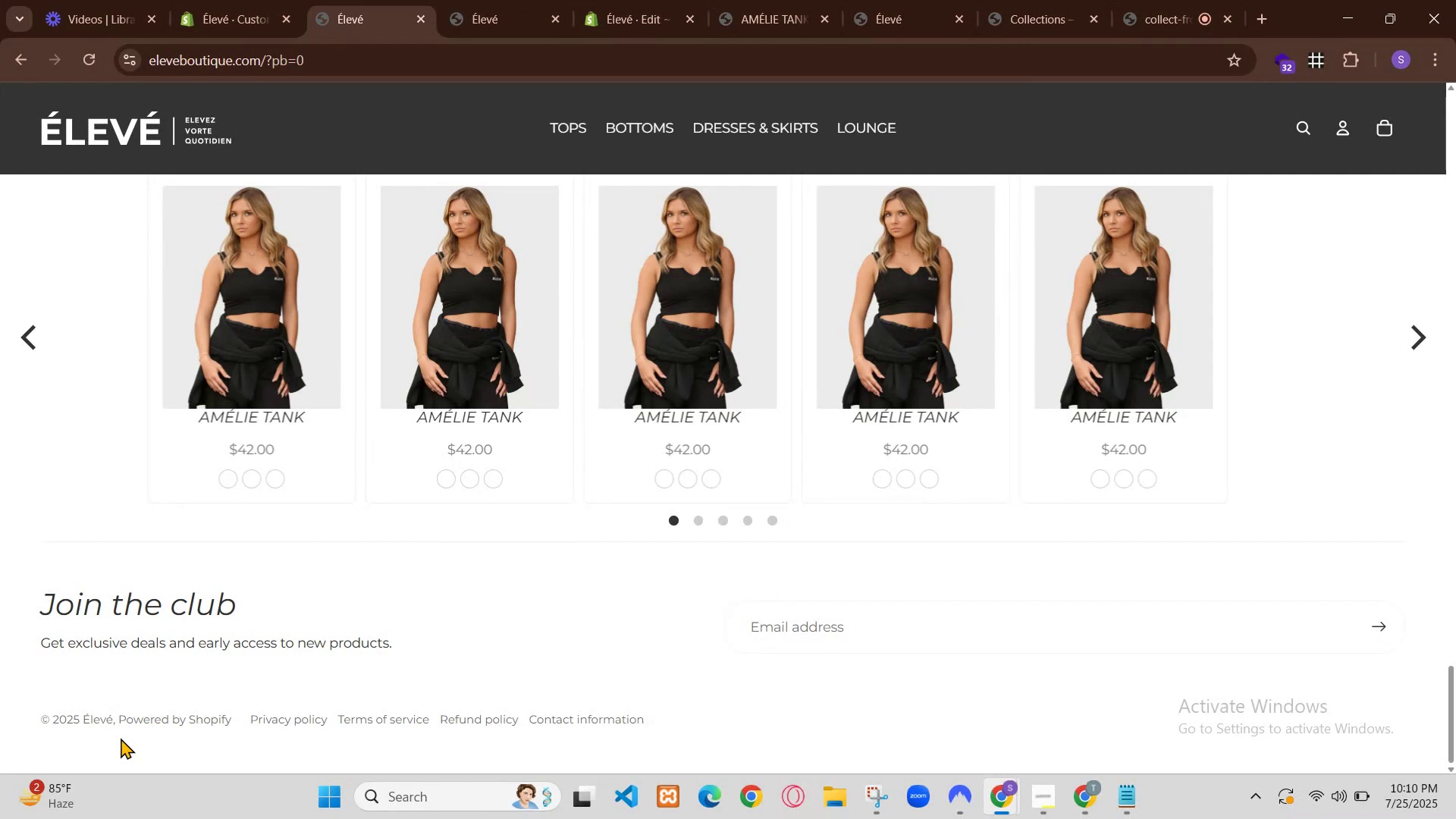 
key(C)
 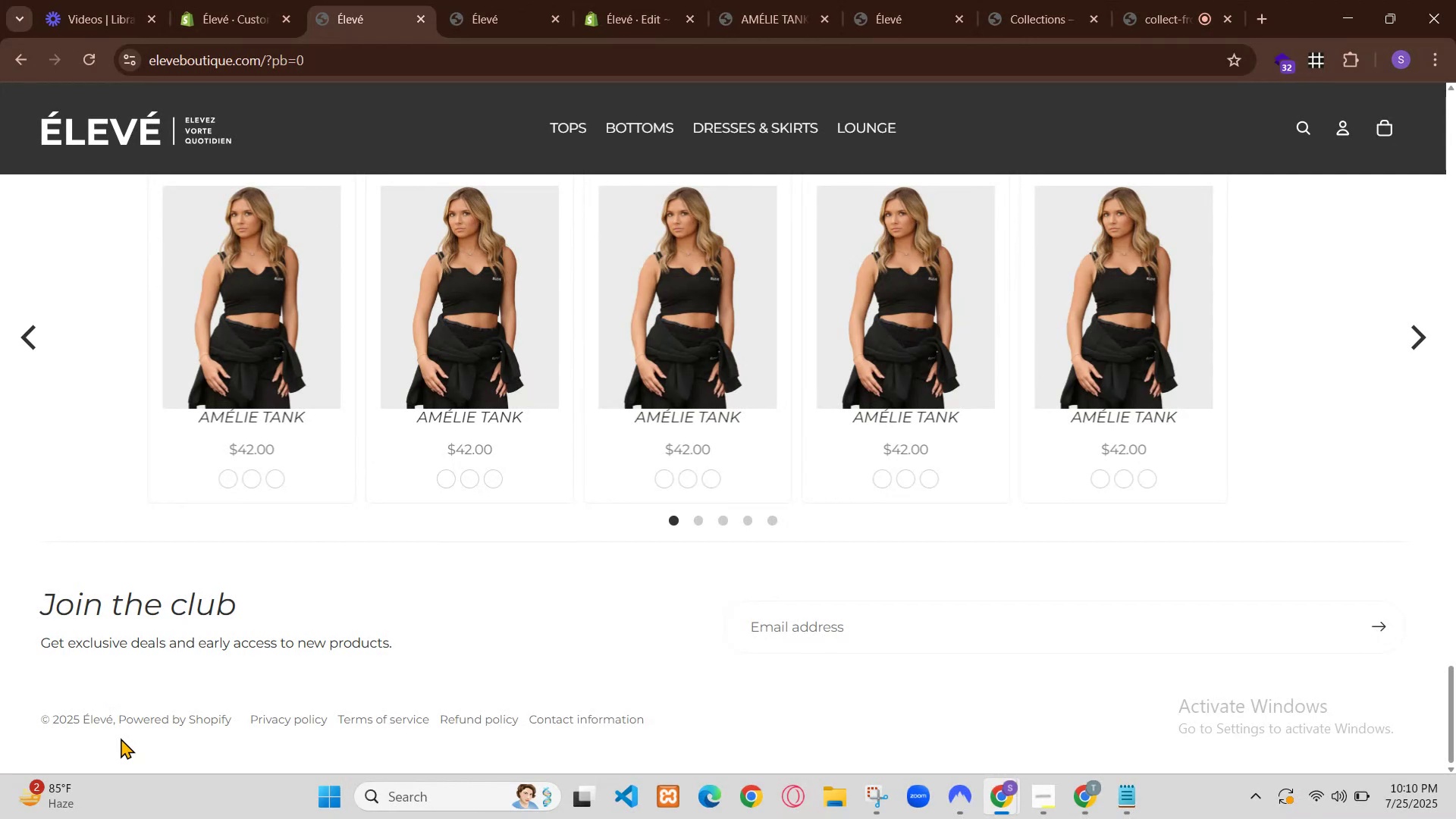 
left_click_drag(start_coordinate=[692, 434], to_coordinate=[817, 418])
 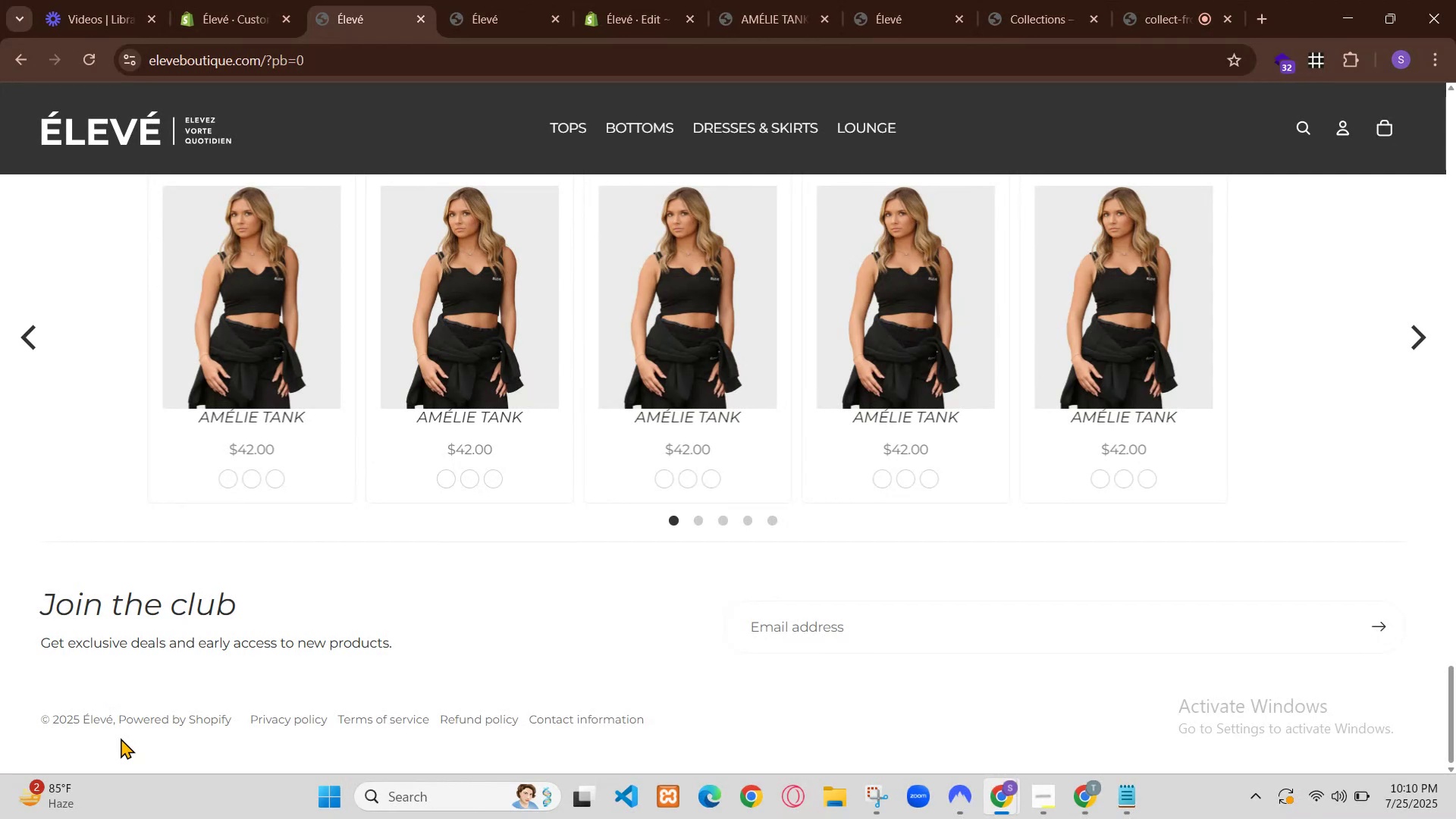 
key(Control+C)
 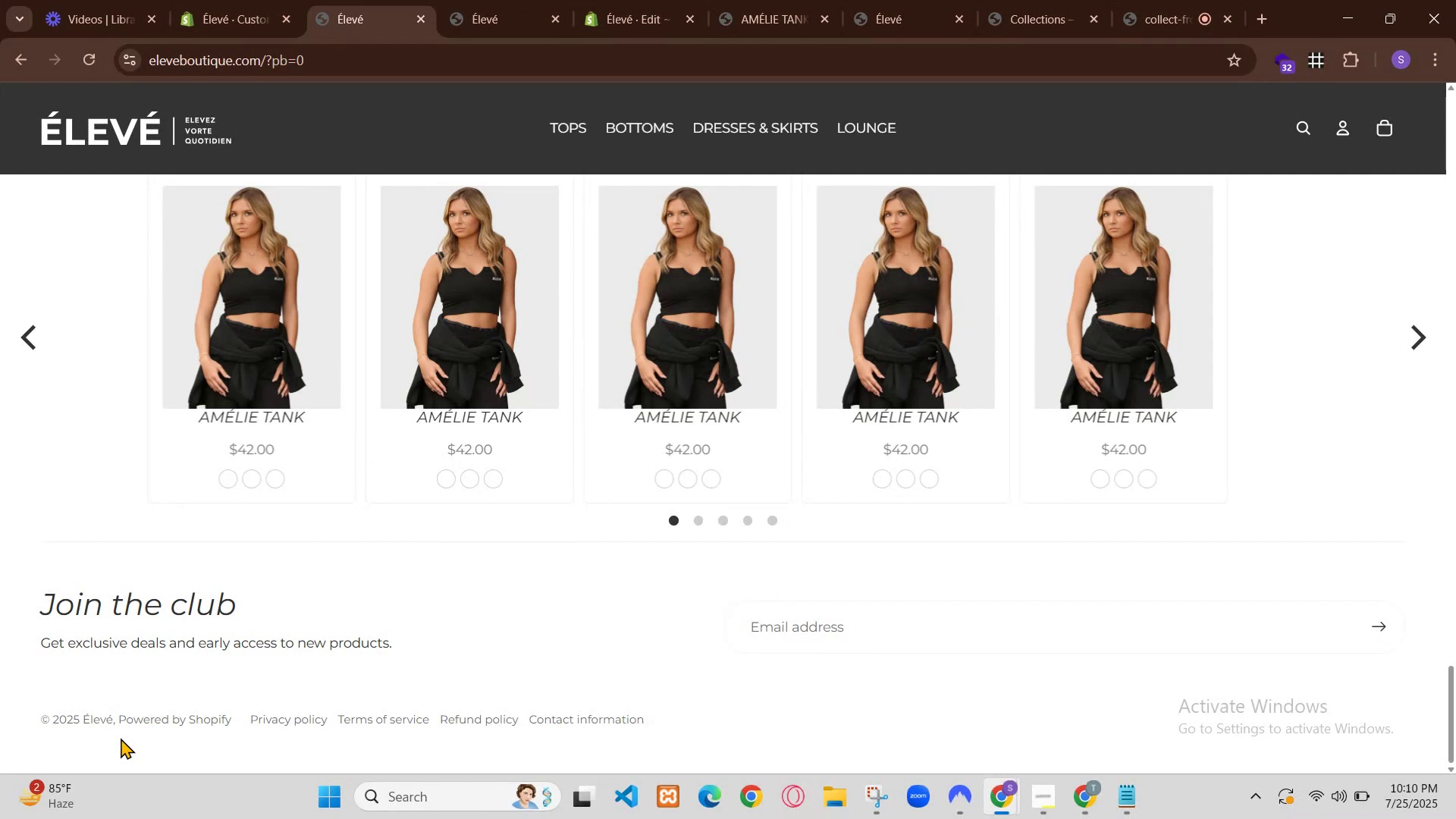 
left_click_drag(start_coordinate=[601, 695], to_coordinate=[205, 681])
 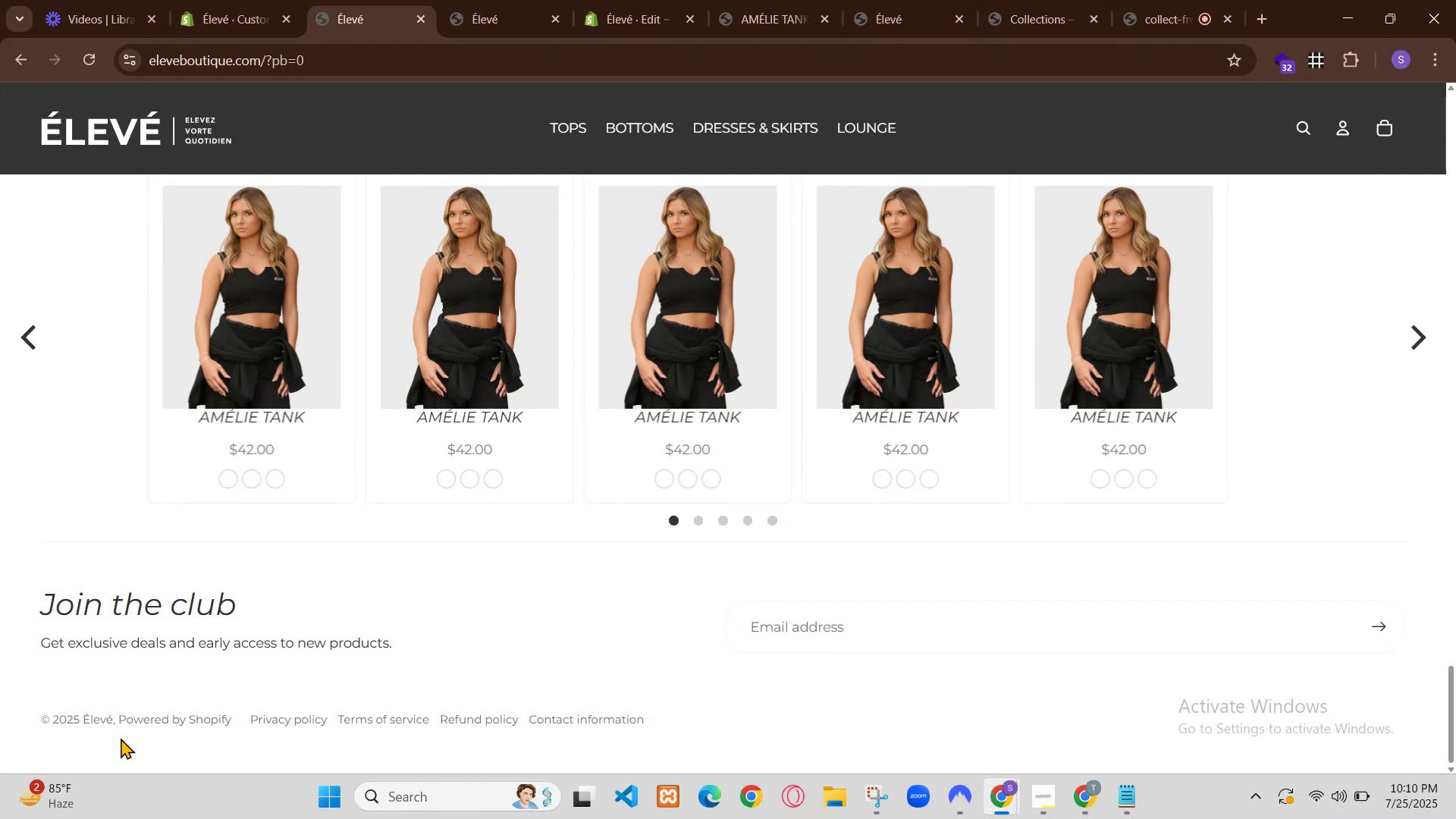 
key(Control+V)
 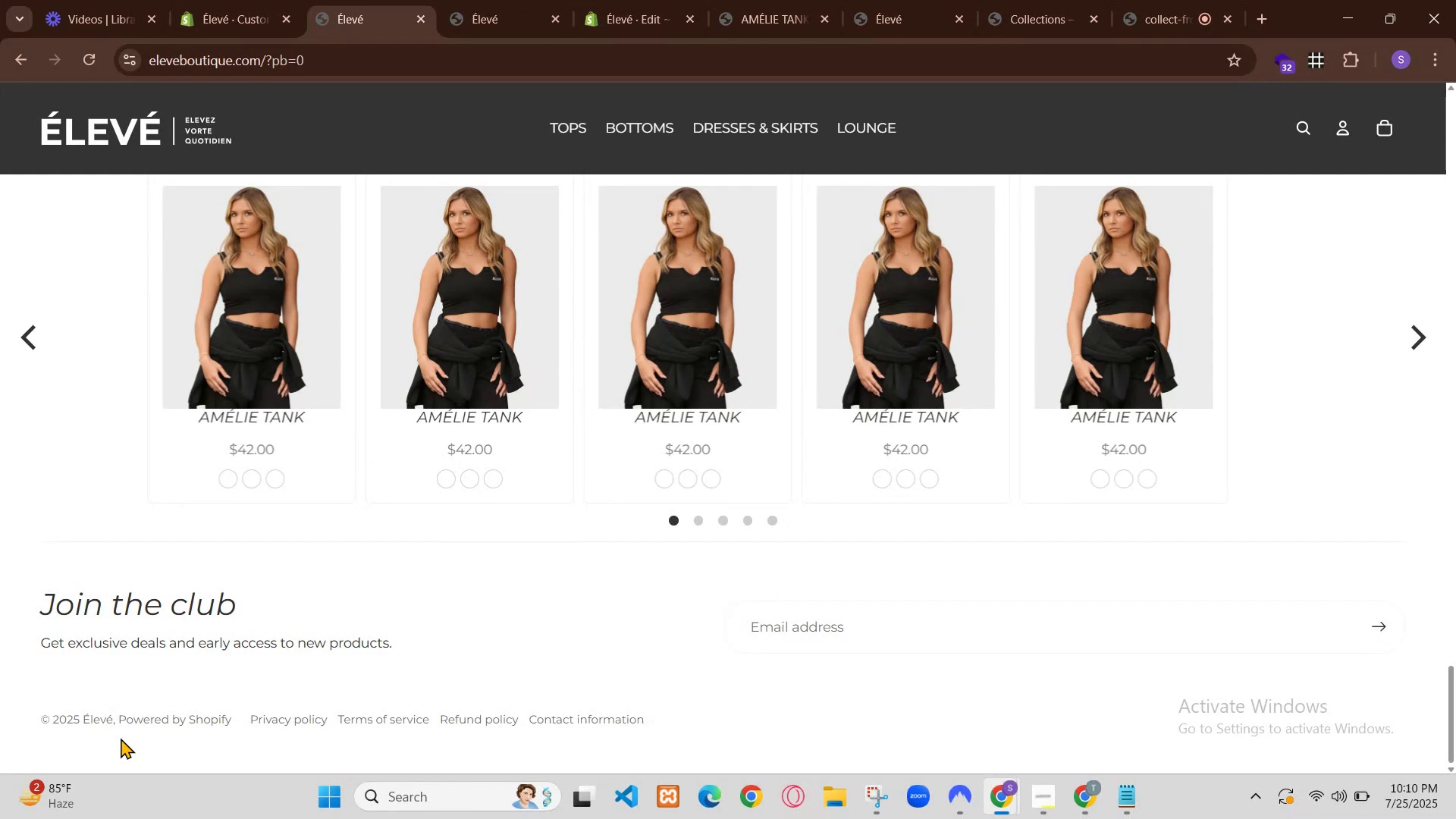 
key(Space)
 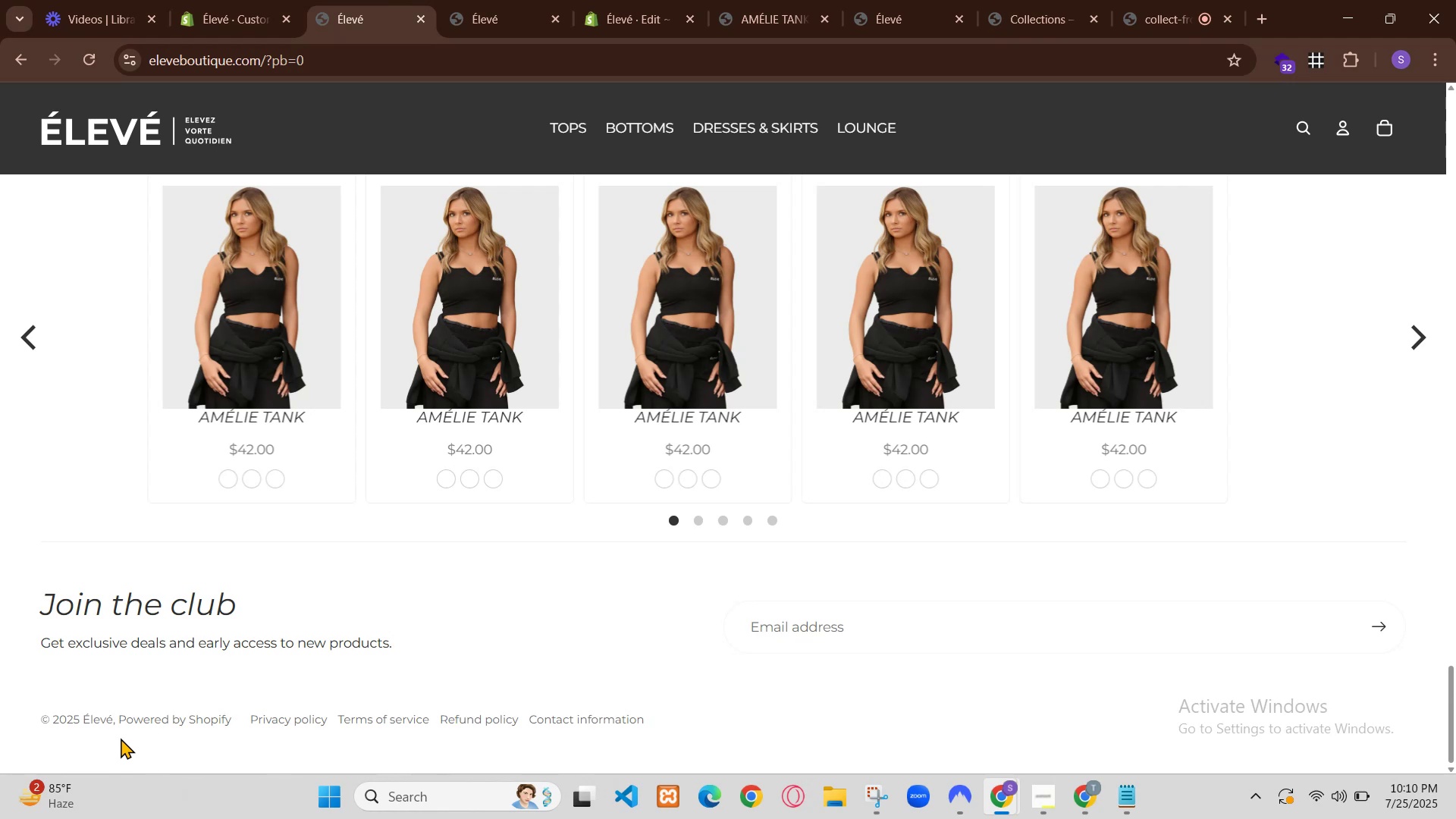 
type(right se agye jaye or left wale peeche asea krdo)
 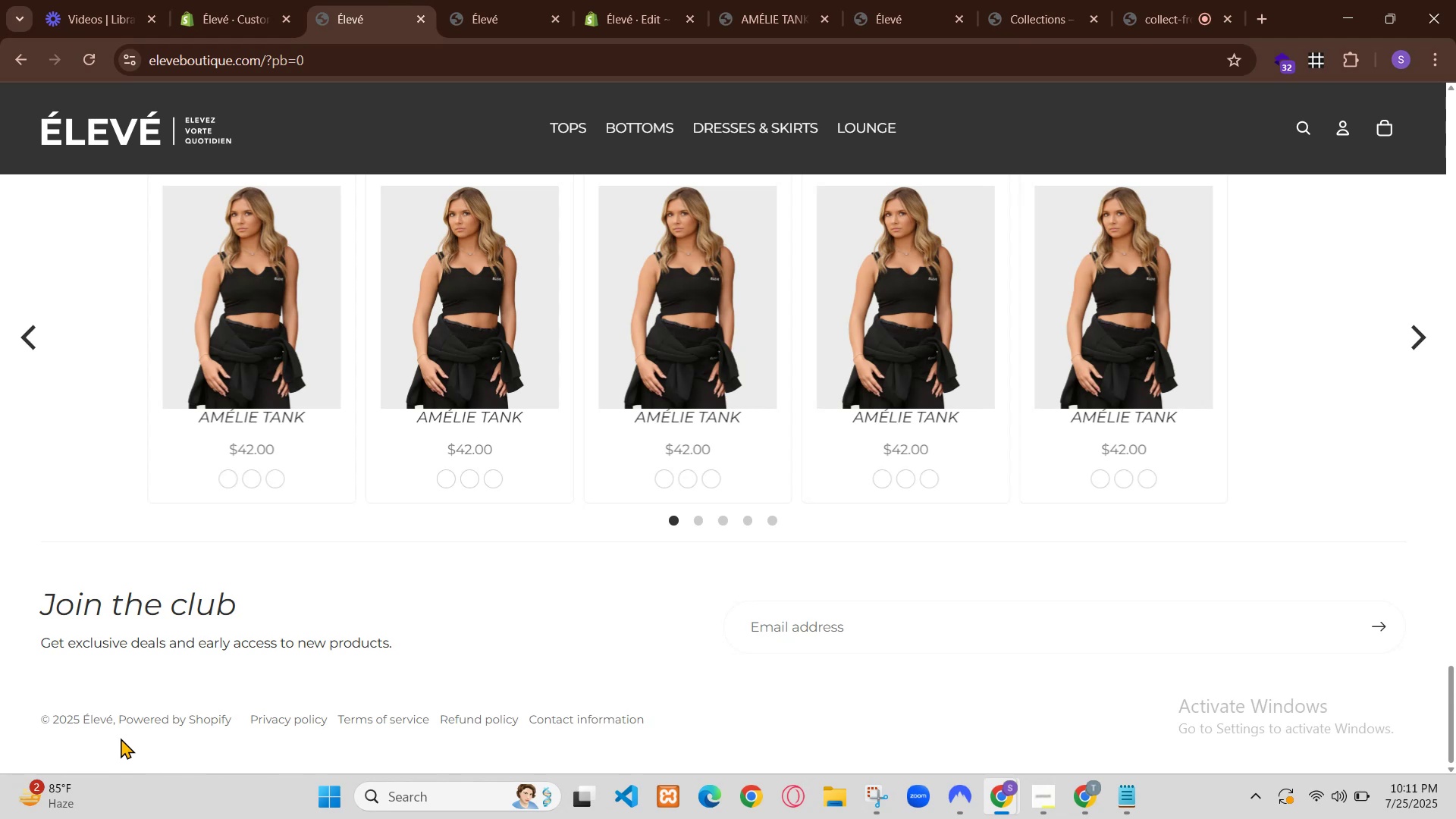 
key(Enter)
 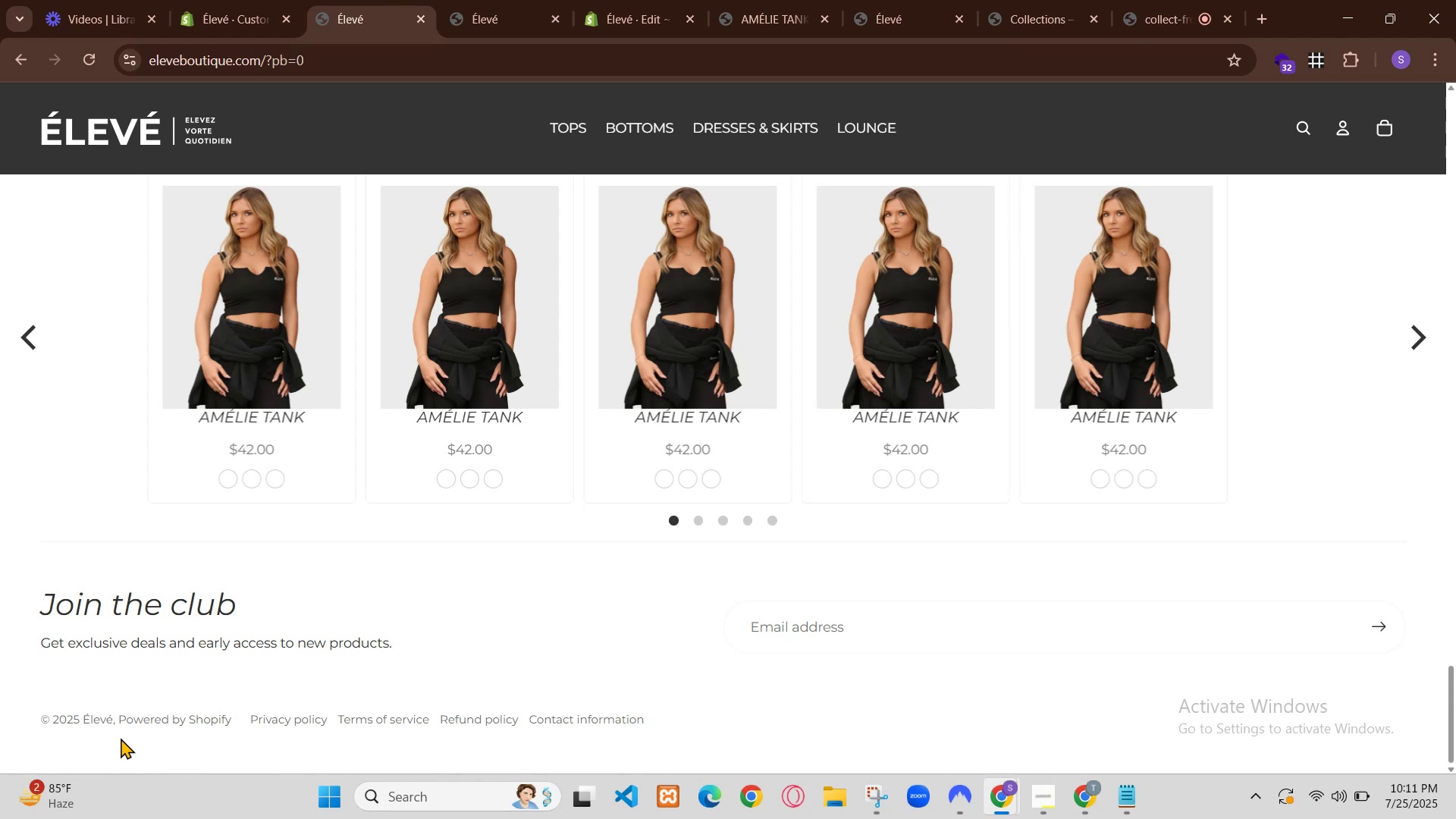 
wait(5.51)
 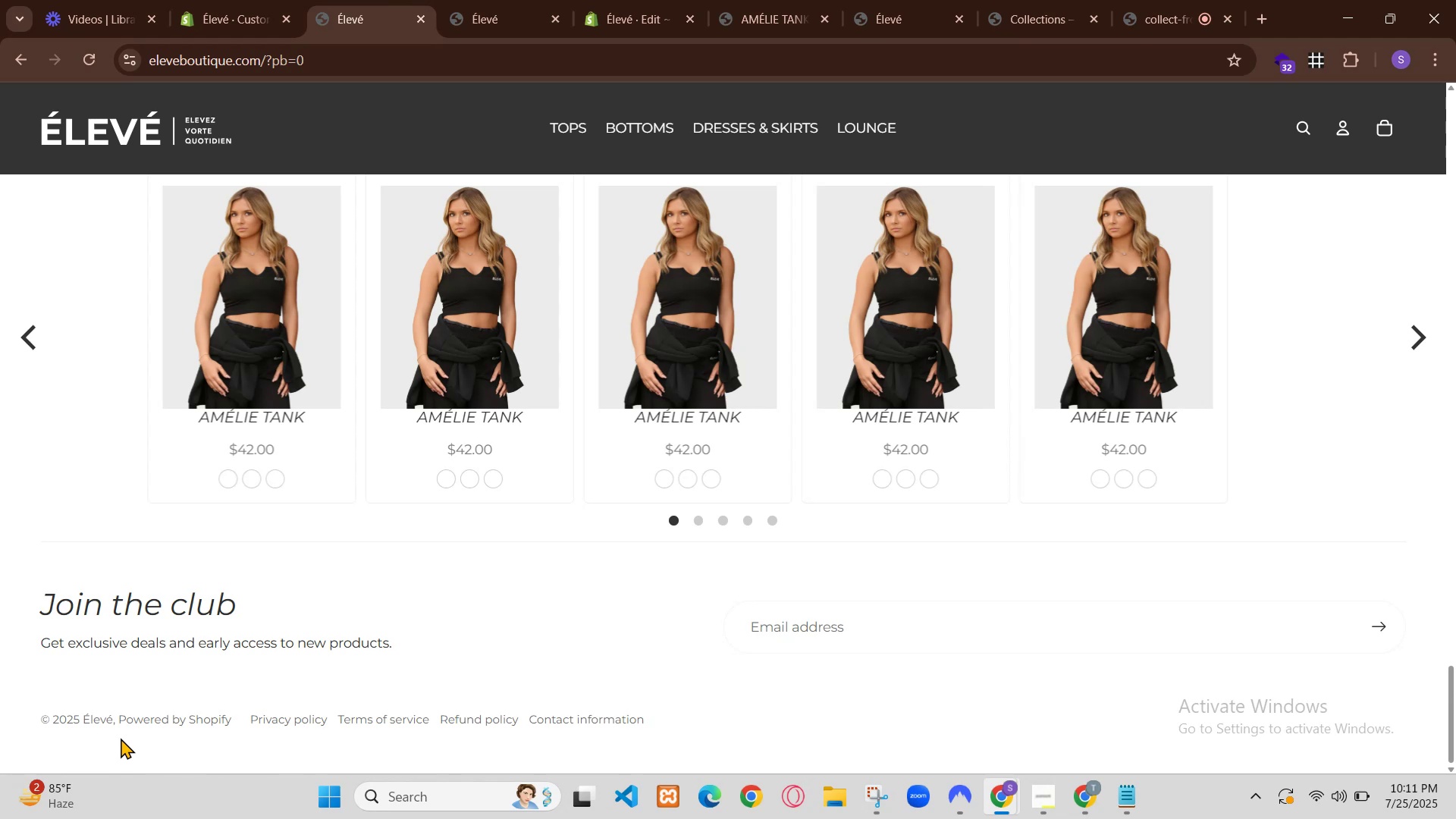 
scroll: coordinate [821, 441], scroll_direction: down, amount: 26.0
 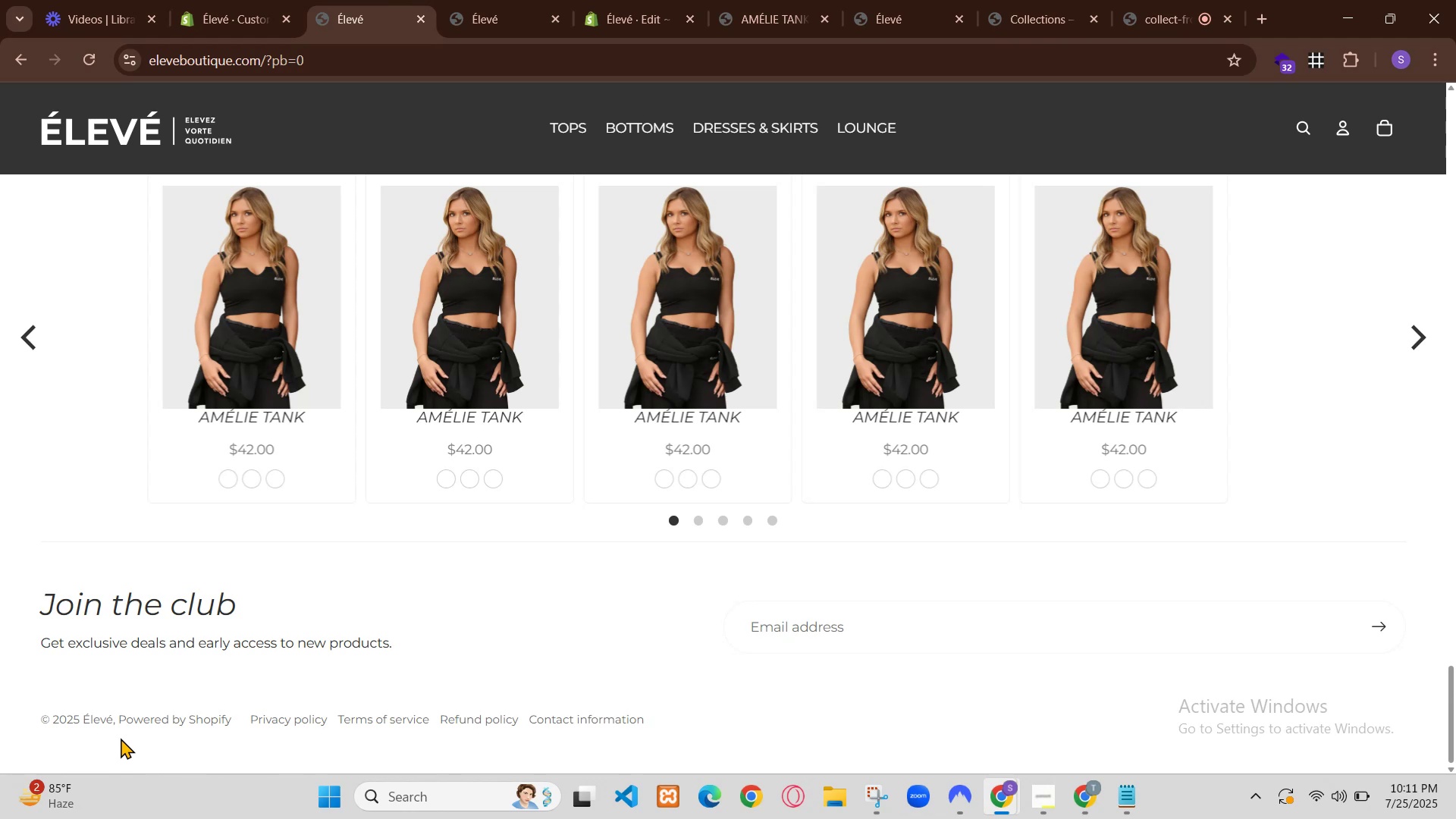 
left_click([1071, 815])
 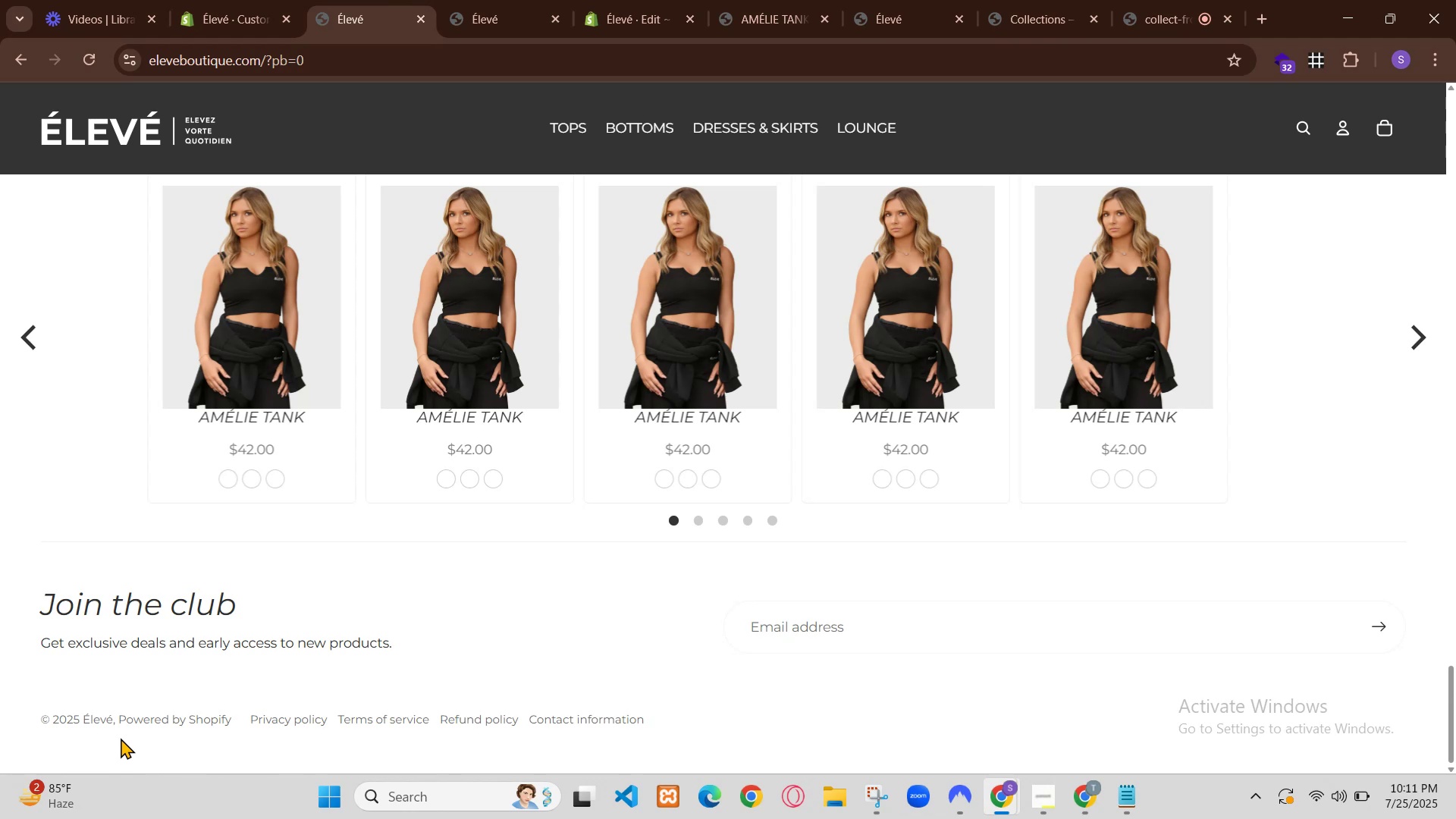 
left_click([1000, 802])
 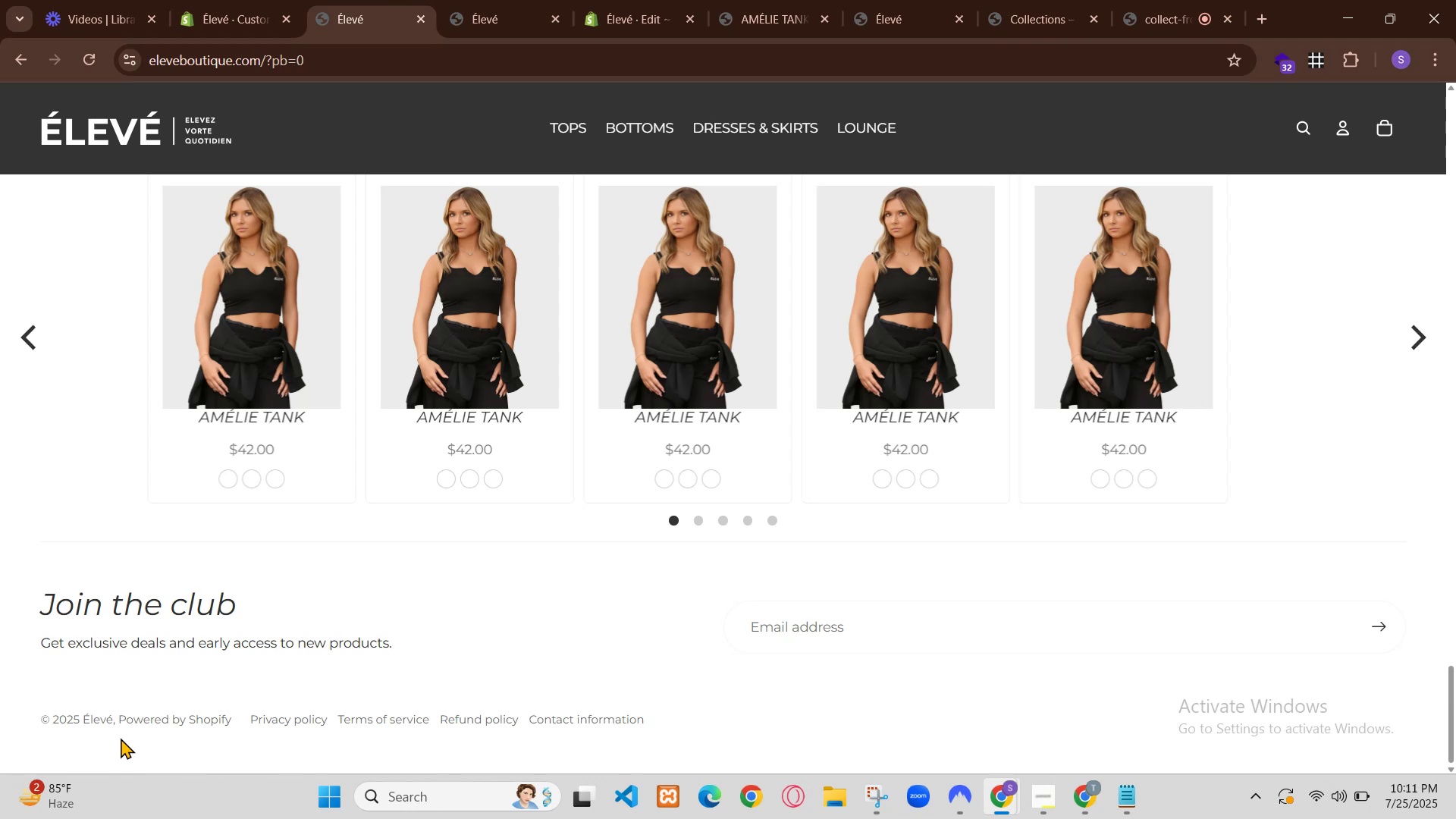 
left_click([953, 711])
 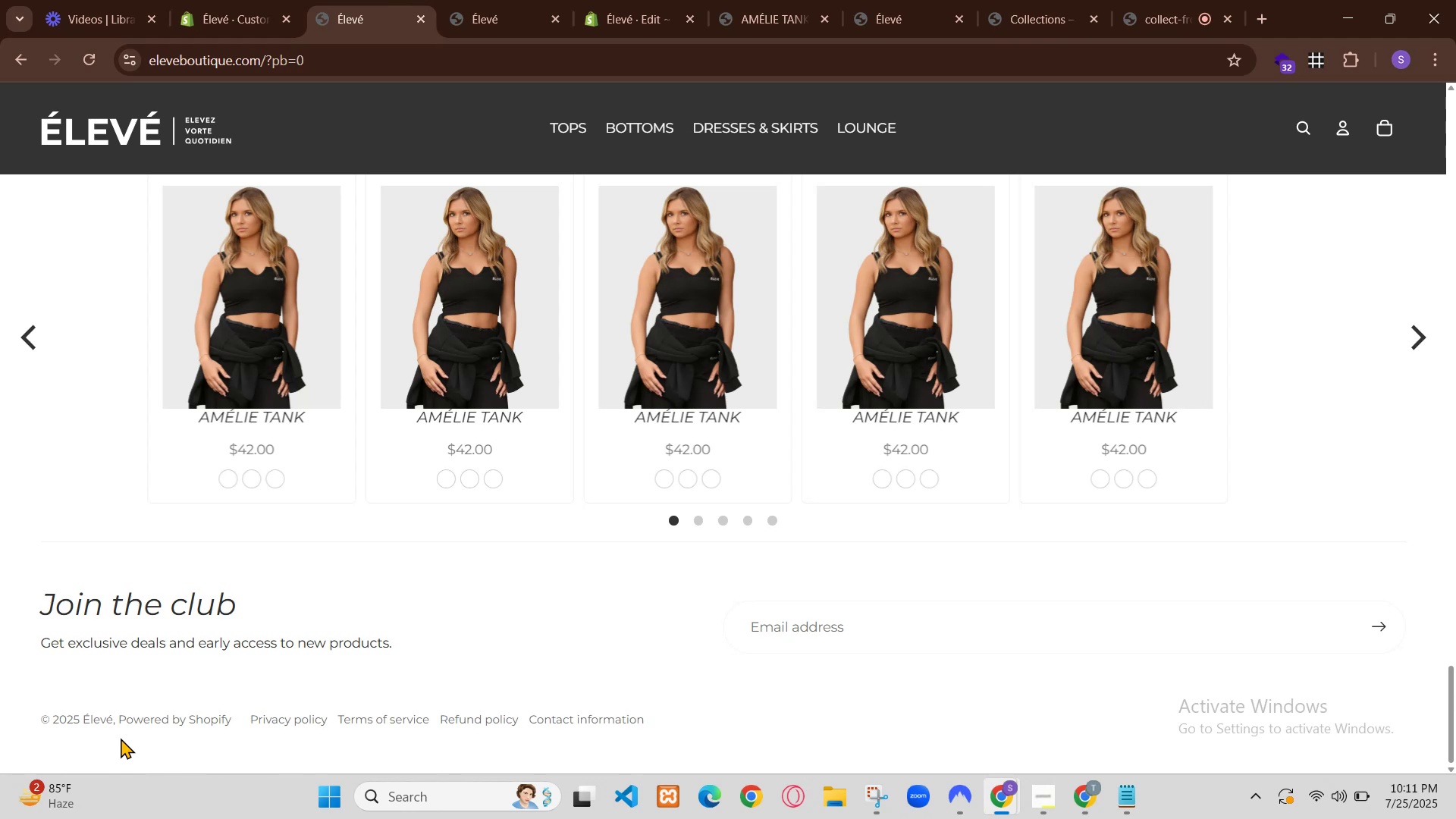 
left_click([1153, 0])
 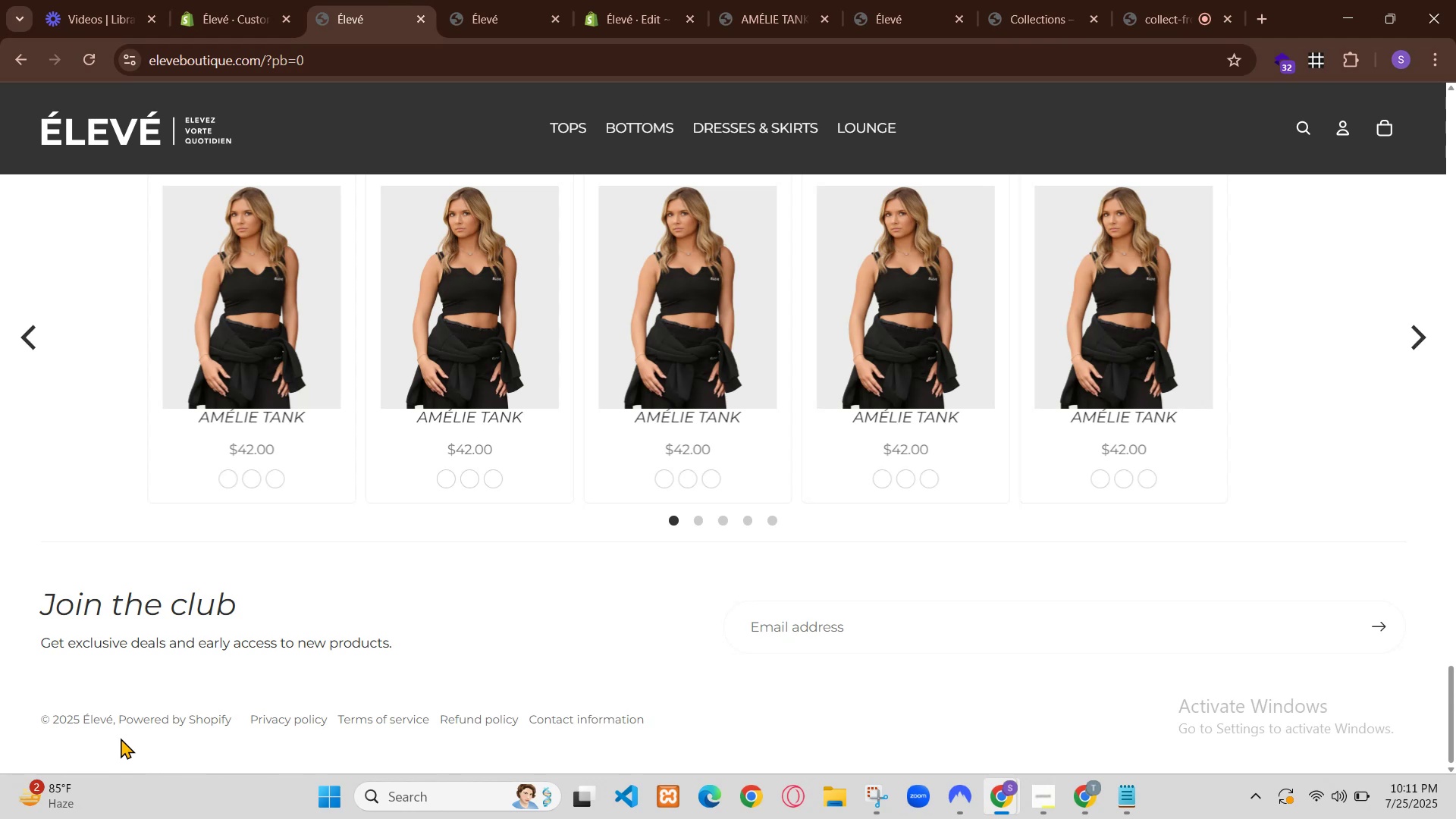 
left_click([264, 0])
 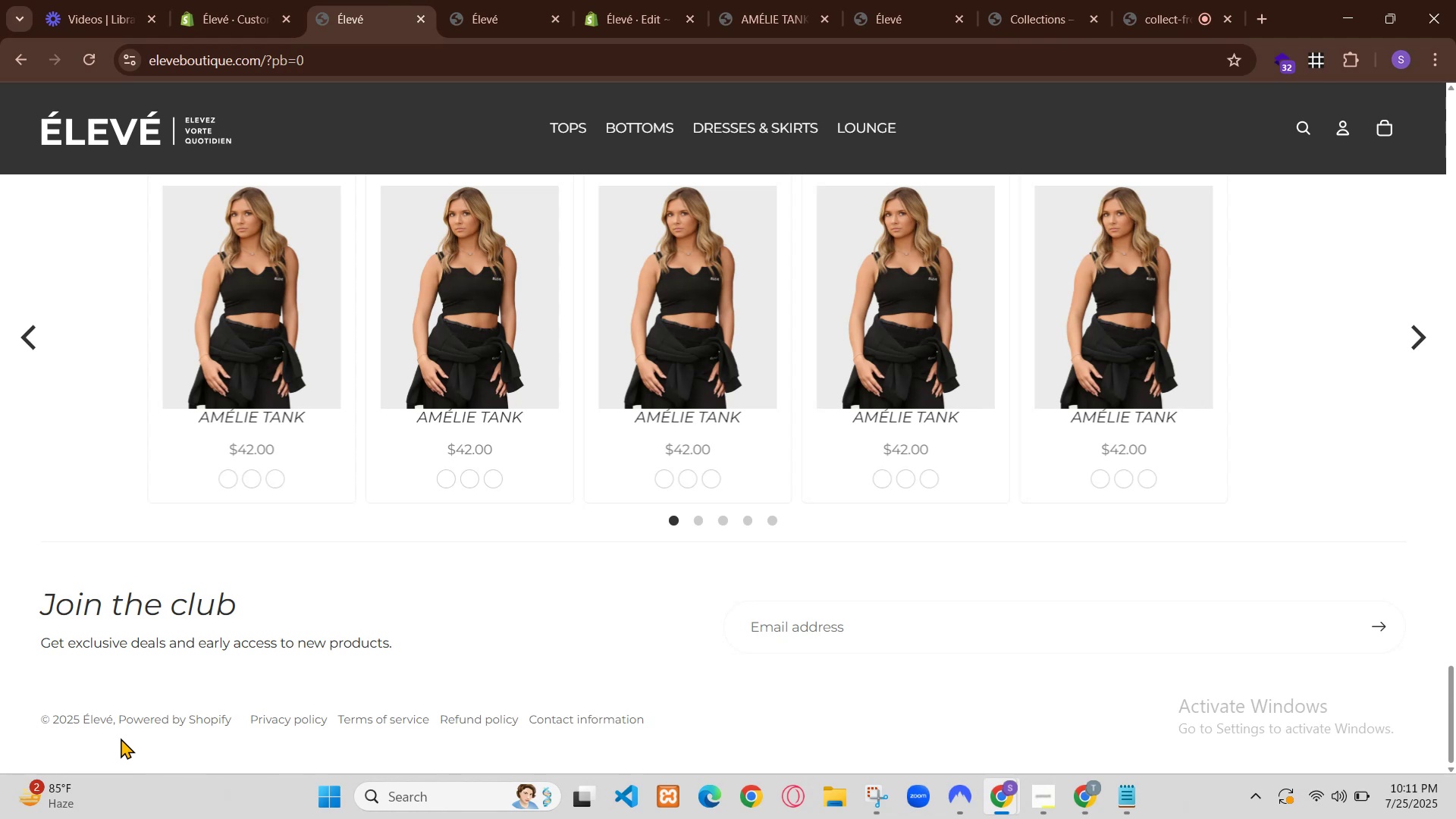 
left_click([999, 794])
 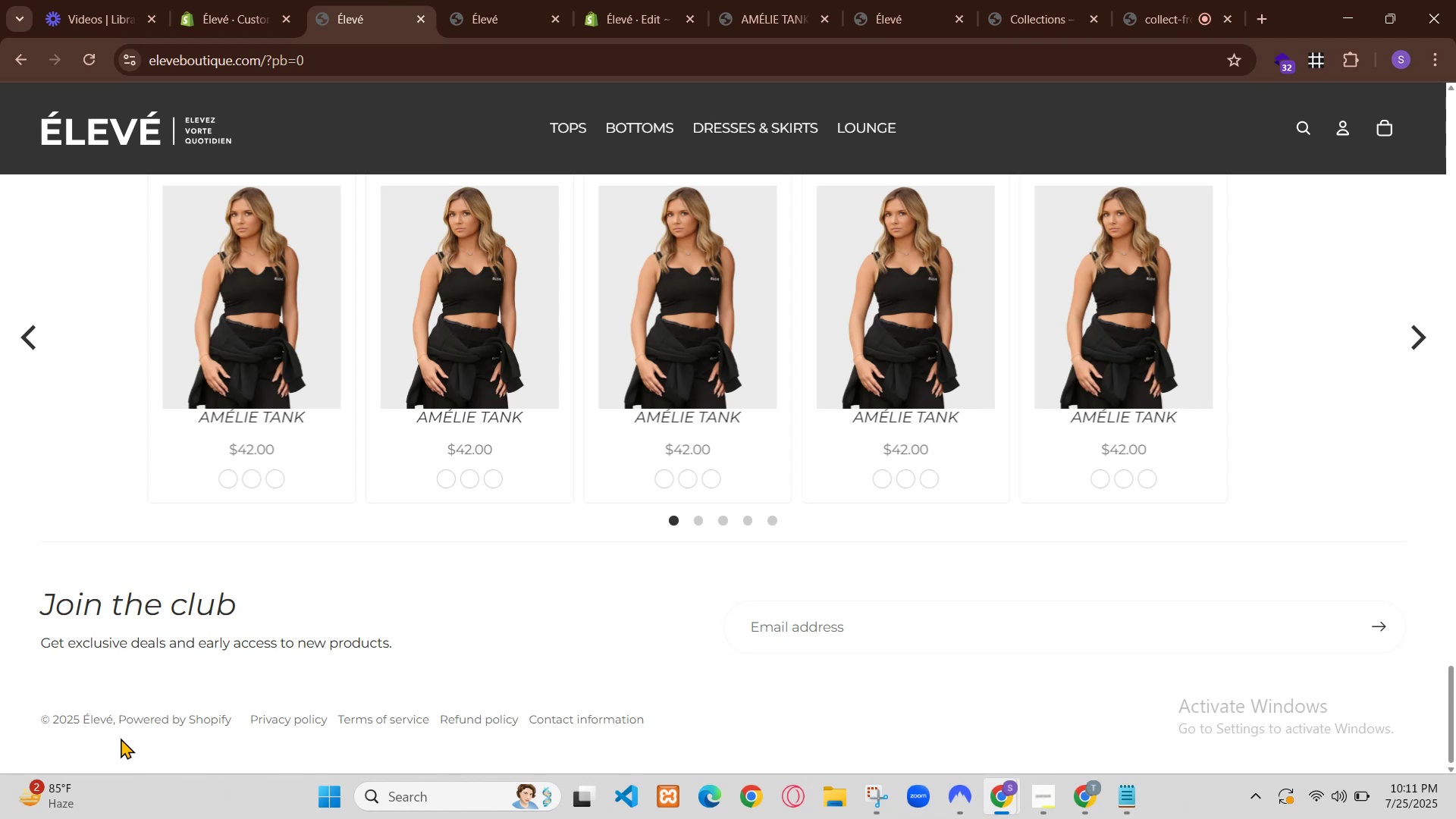 
scroll: coordinate [1210, 315], scroll_direction: down, amount: 4.0
 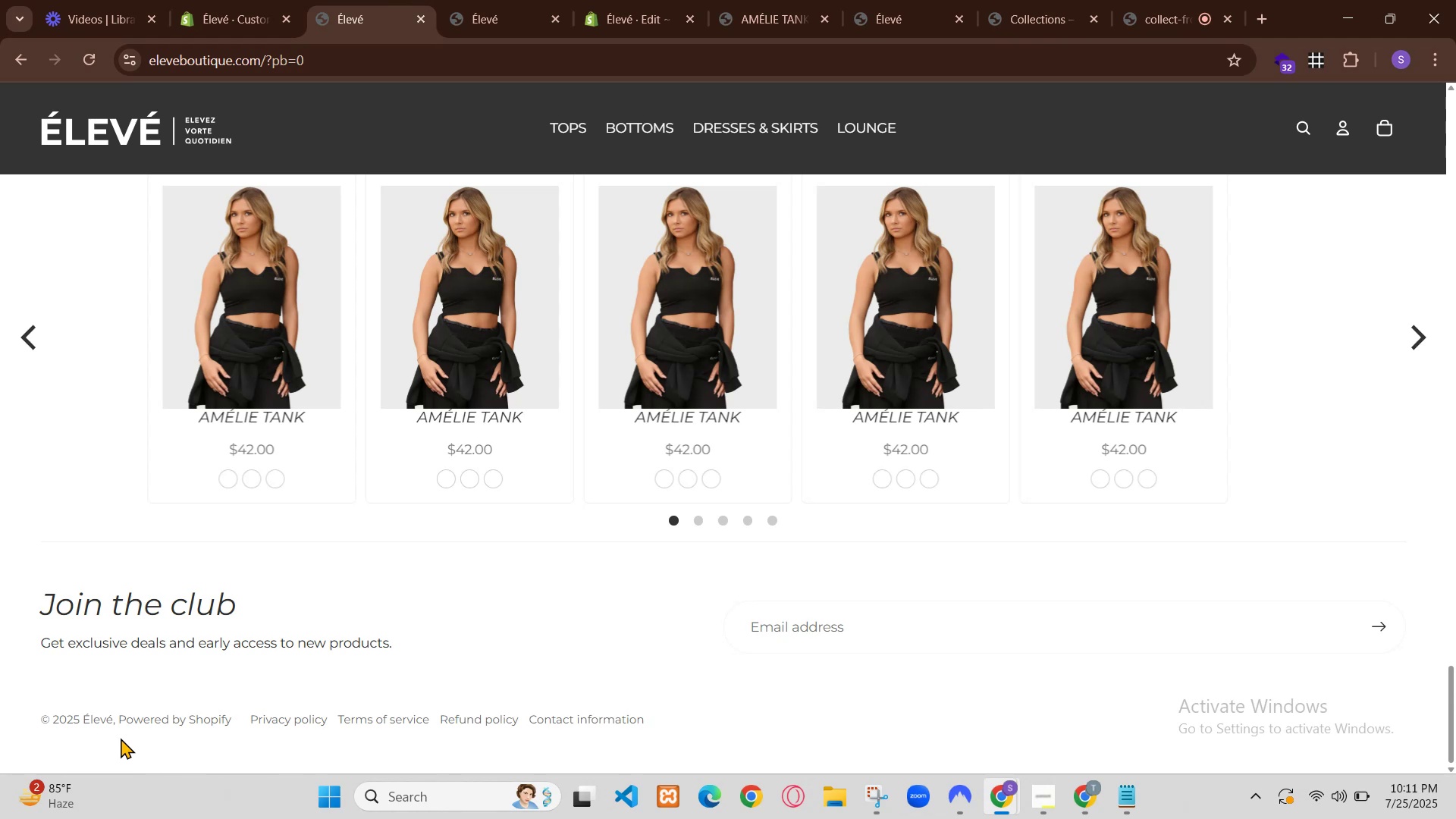 
scroll: coordinate [1200, 318], scroll_direction: up, amount: 8.0
 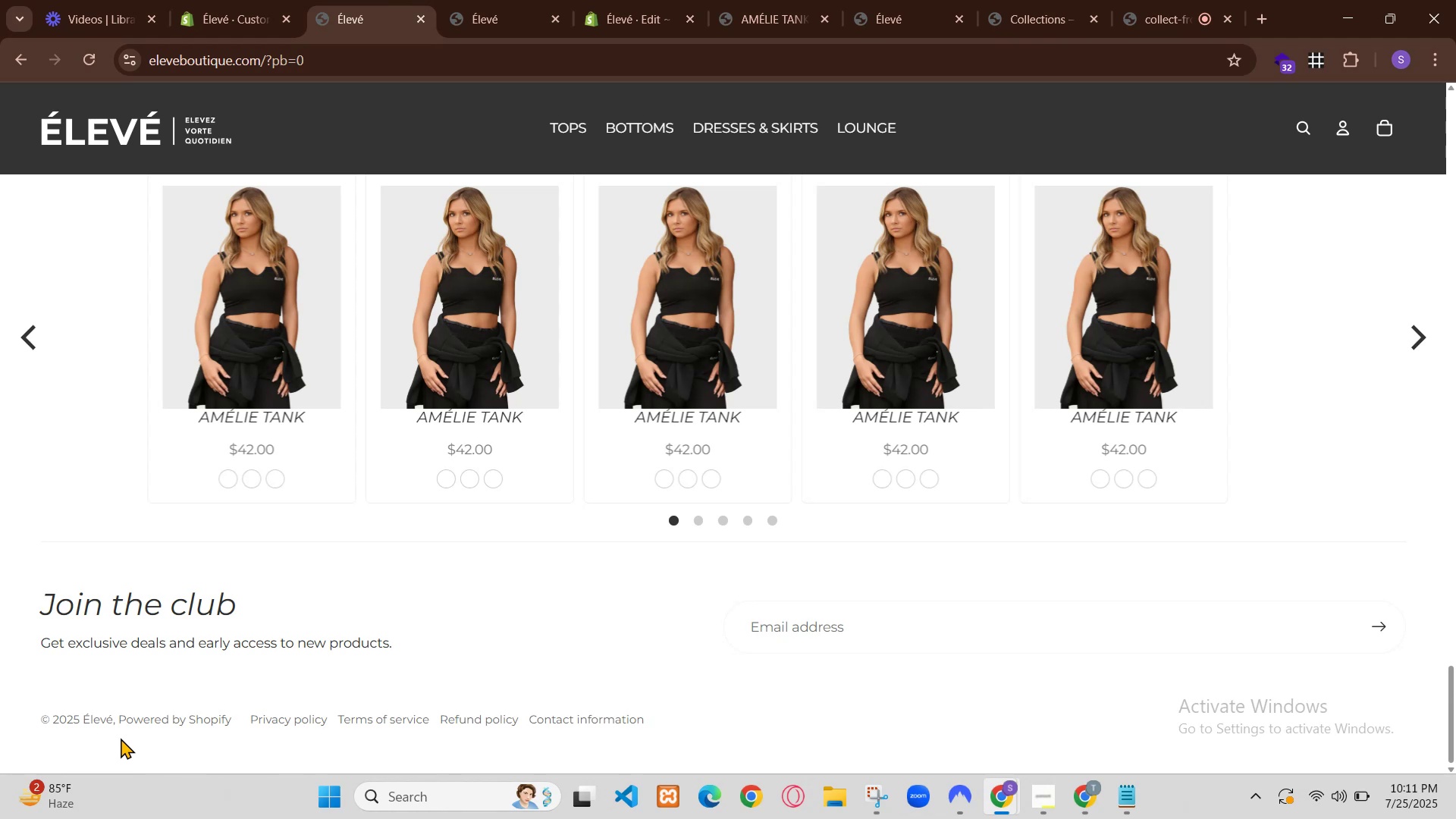 
scroll: coordinate [657, 531], scroll_direction: down, amount: 15.0
 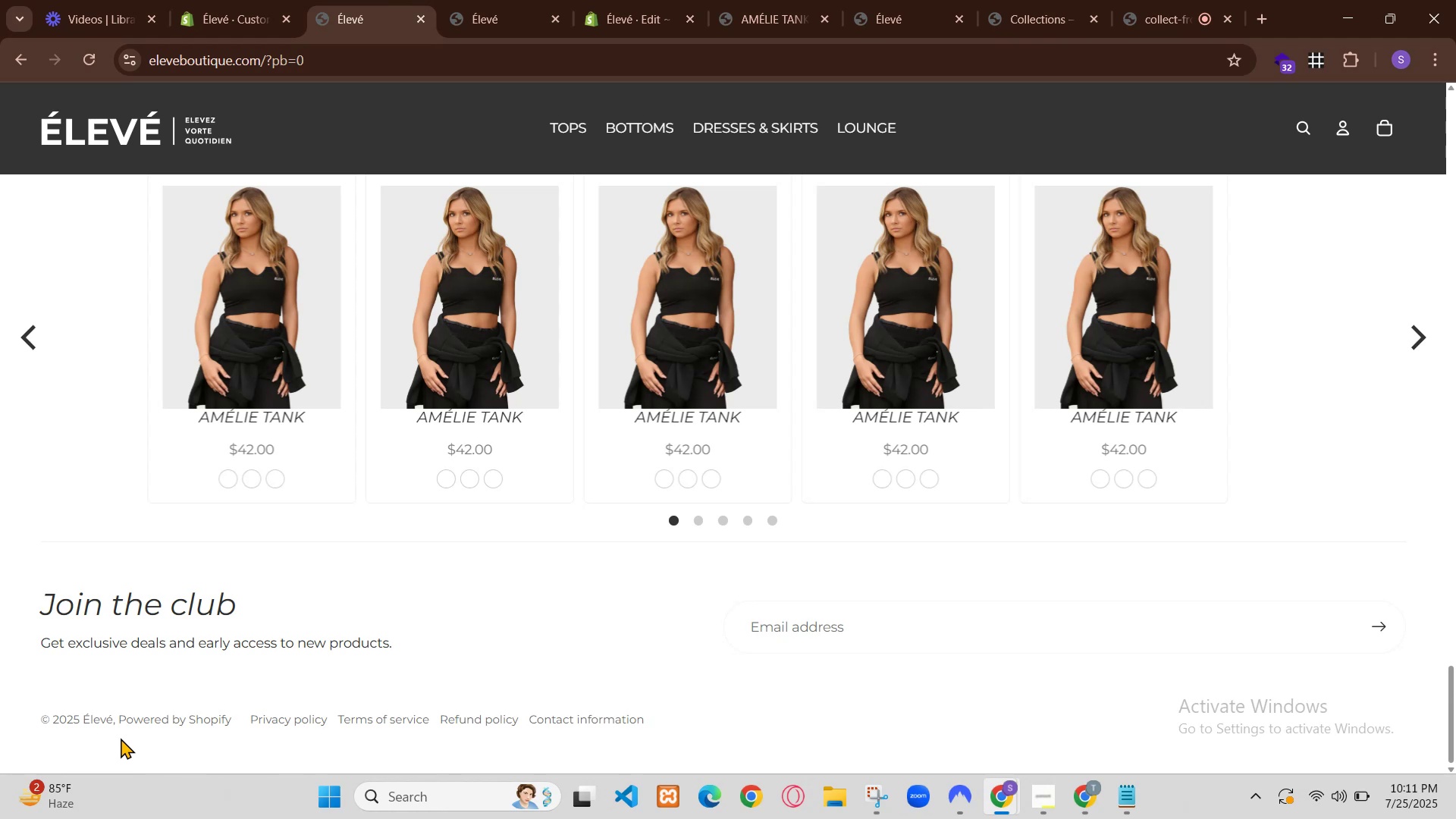 
left_click([601, 673])
 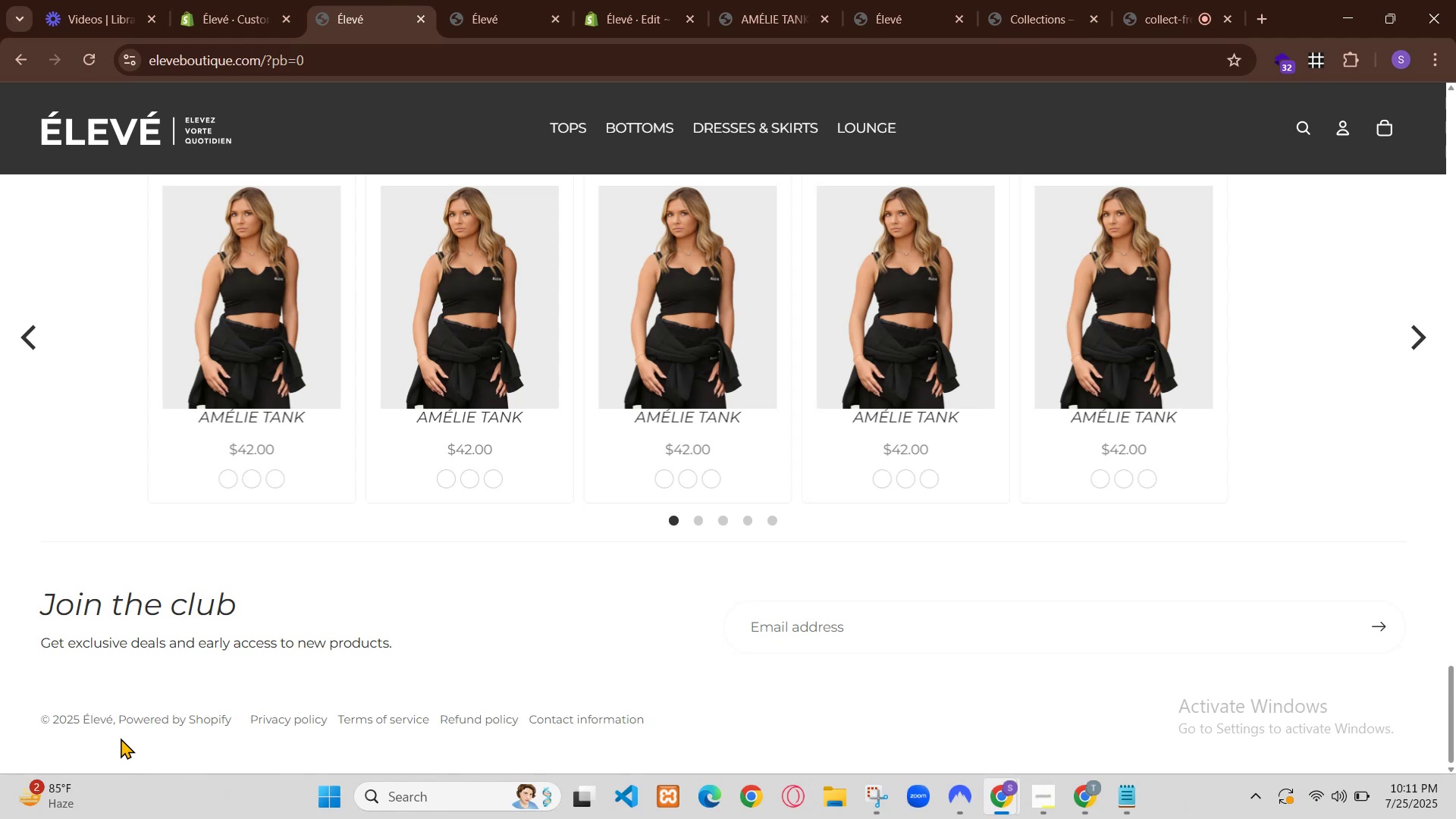 
type(give complete updated code)
 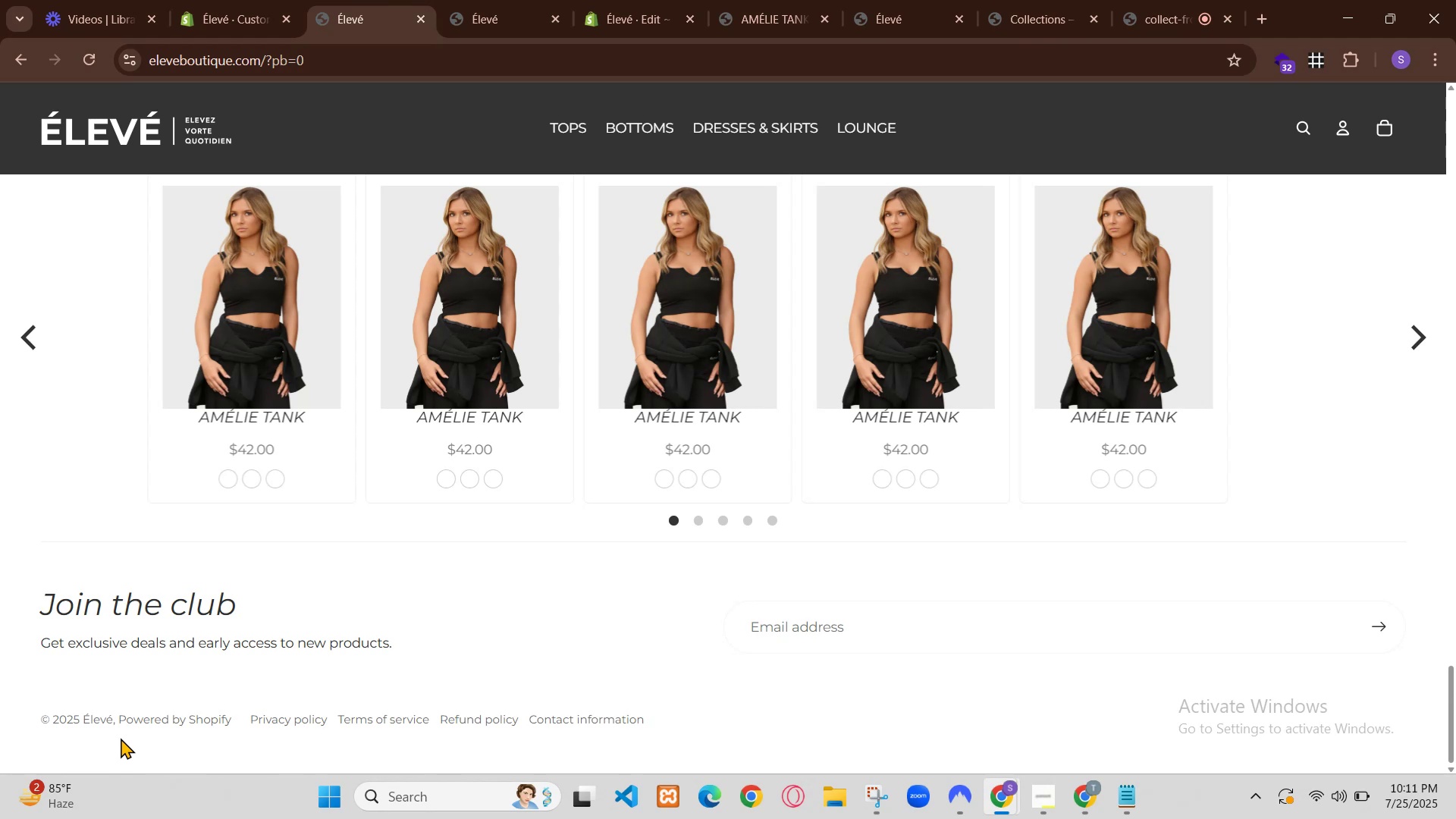 
key(Enter)
 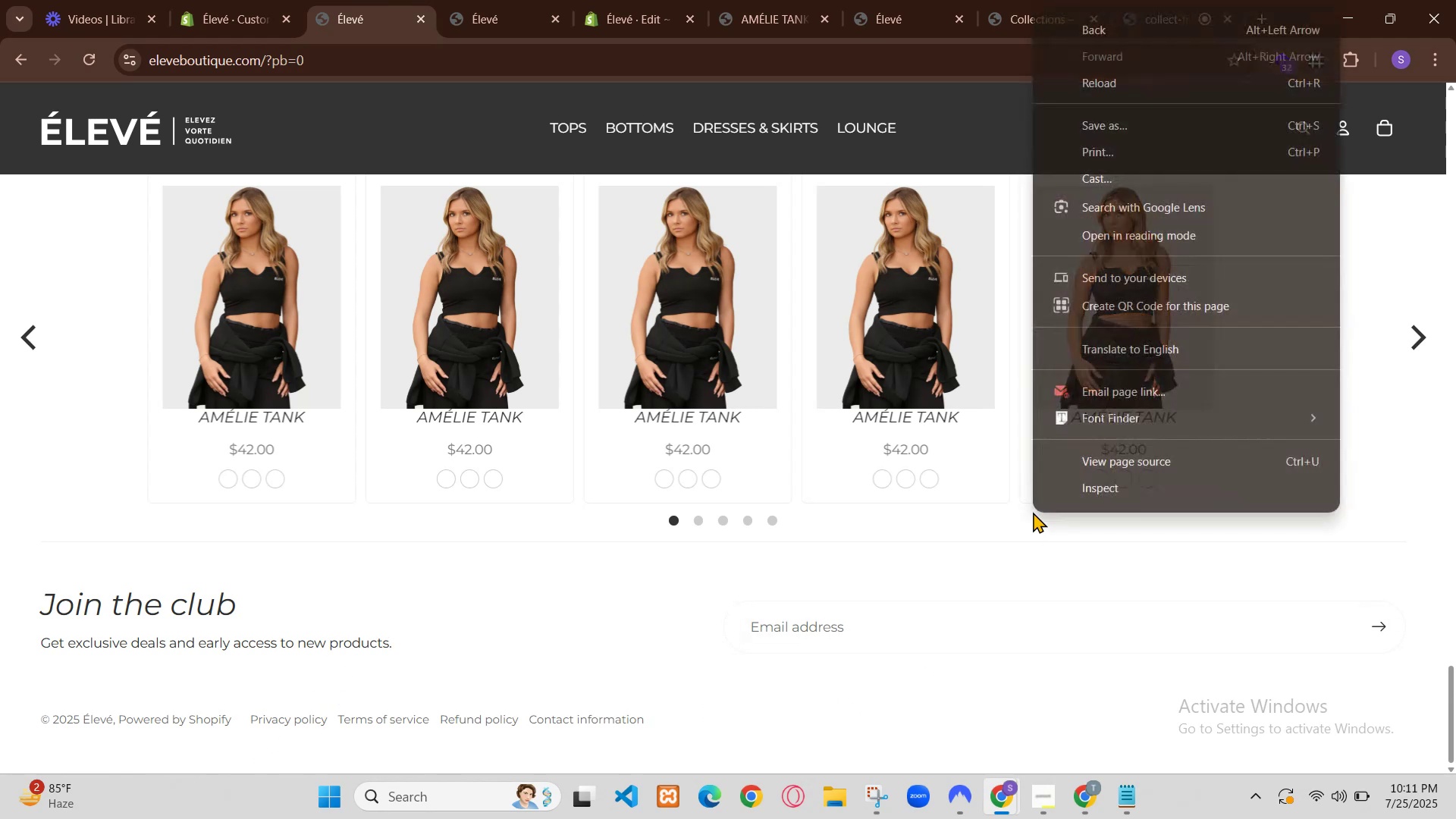 
scroll: coordinate [774, 227], scroll_direction: down, amount: 33.0
 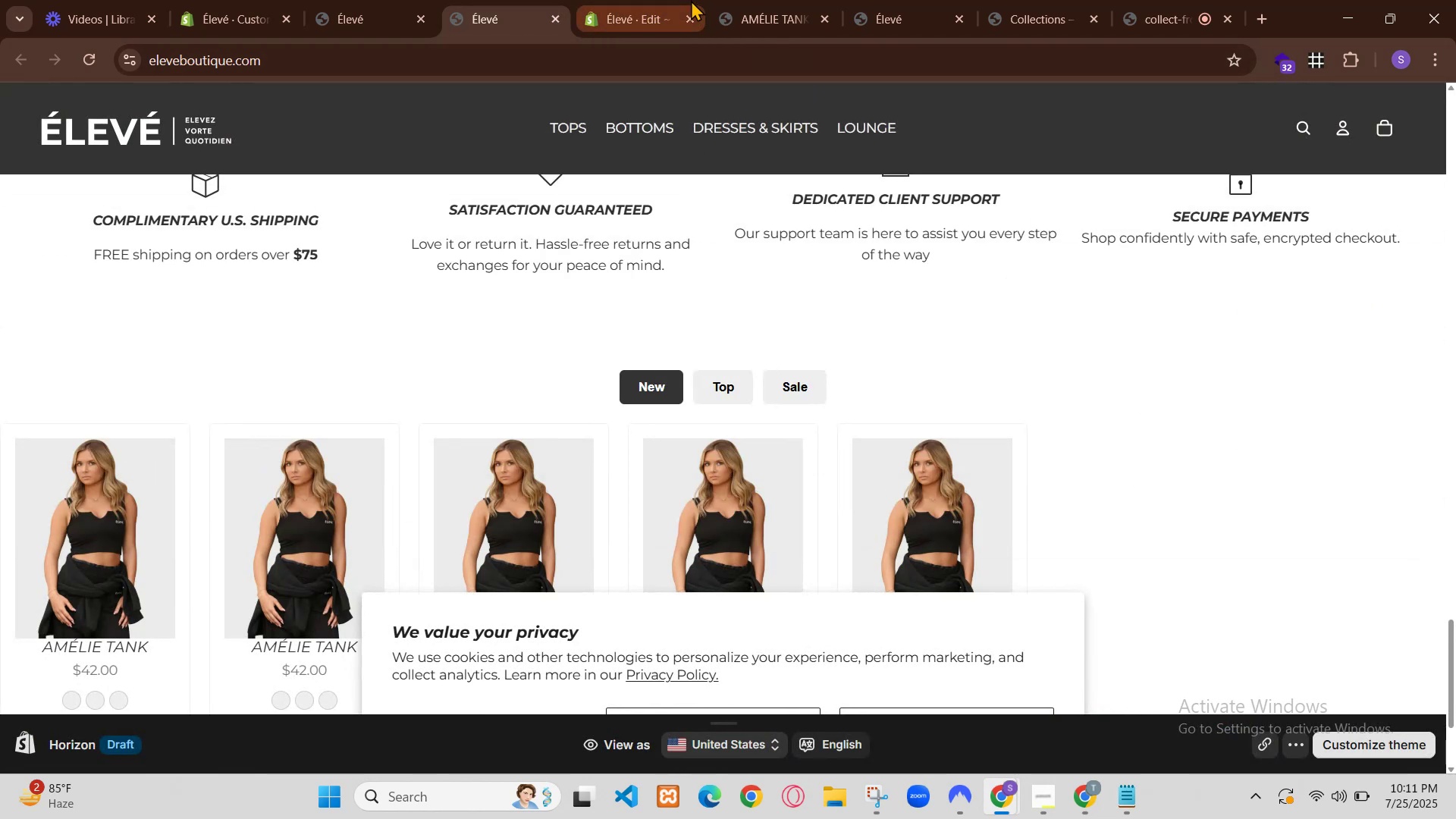 
scroll: coordinate [811, 227], scroll_direction: down, amount: 32.0
 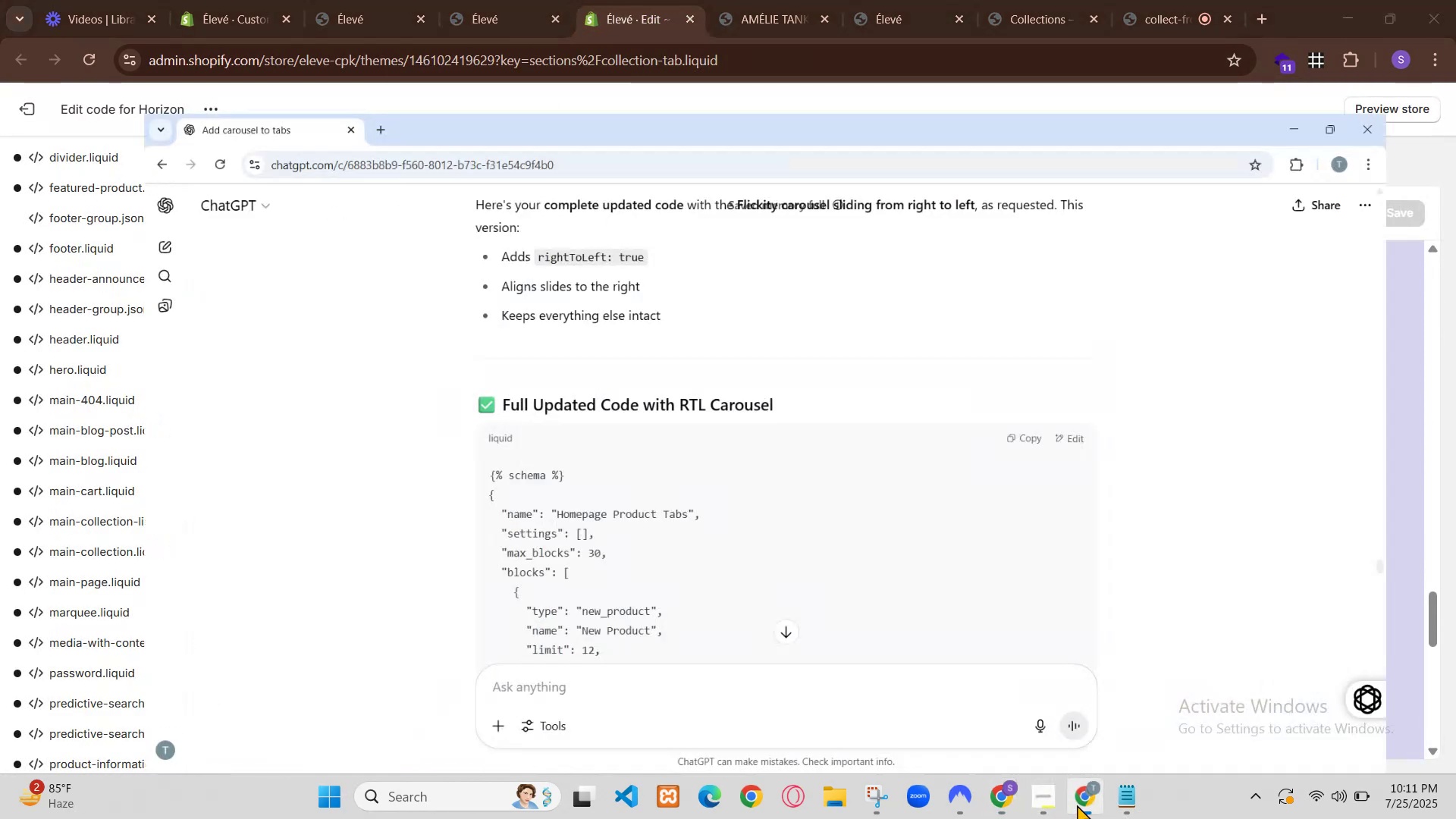 
scroll: coordinate [835, 210], scroll_direction: down, amount: 49.0
 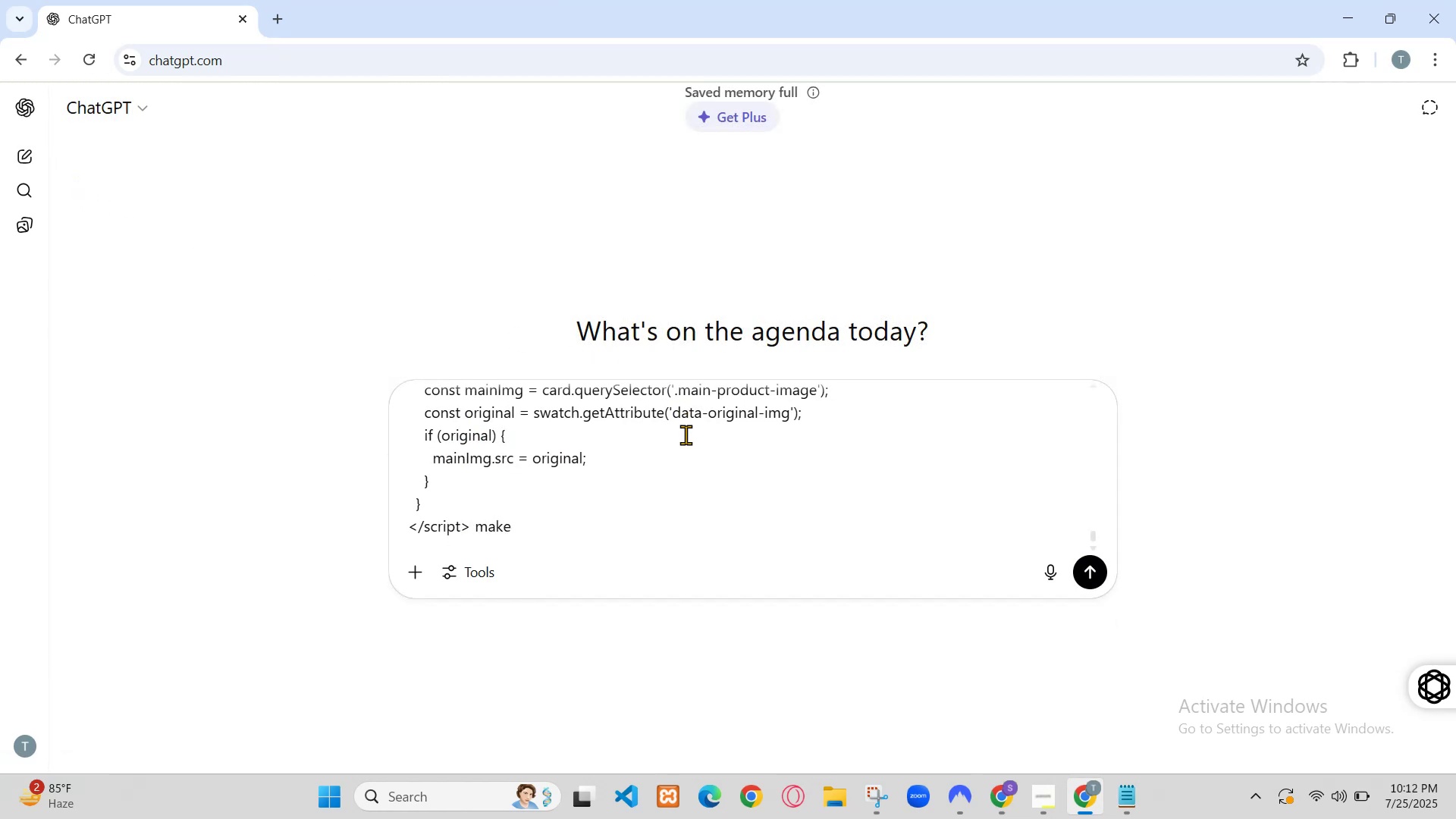 
scroll: coordinate [841, 208], scroll_direction: down, amount: 7.0
 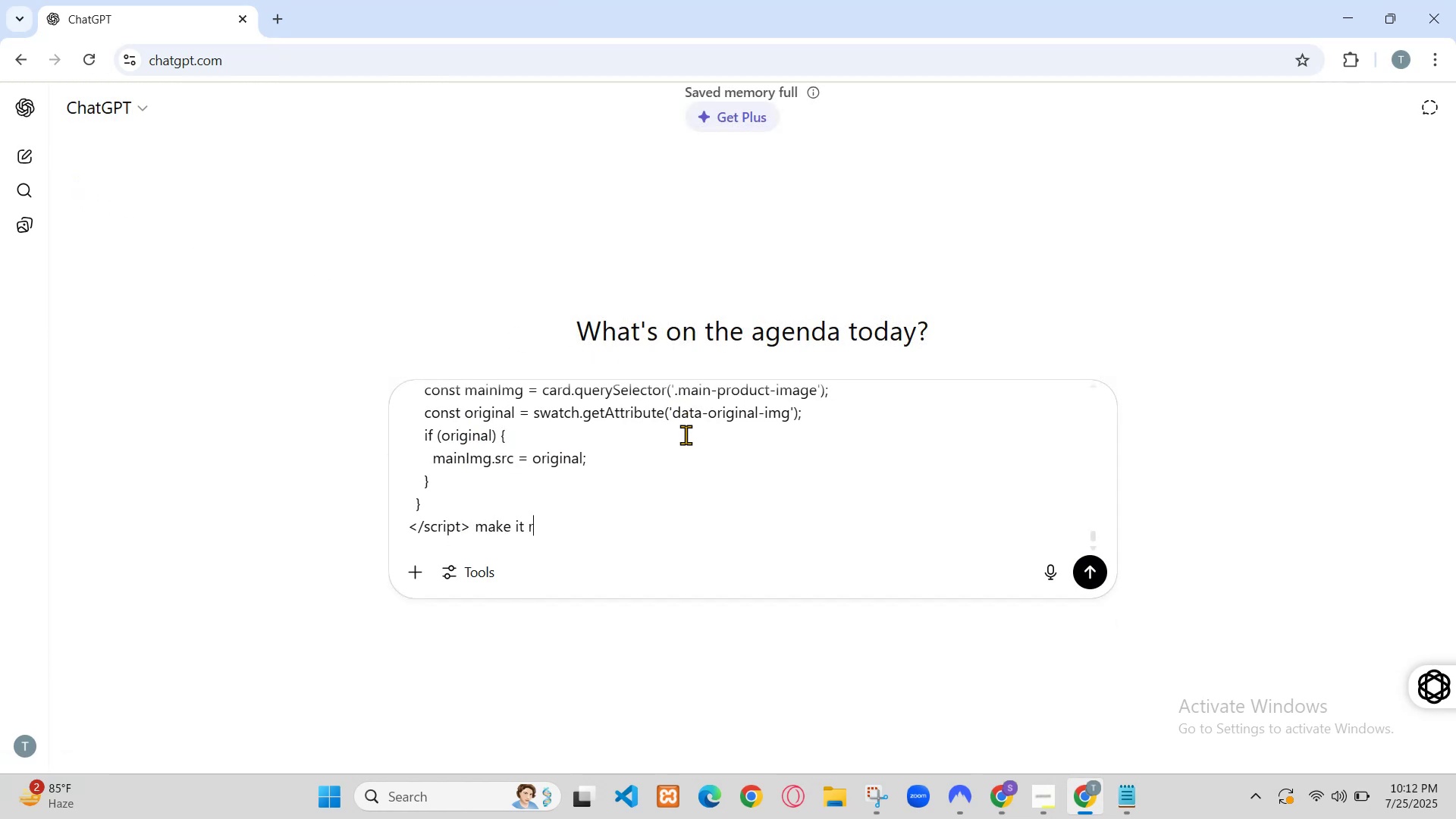 
scroll: coordinate [909, 309], scroll_direction: up, amount: 27.0
 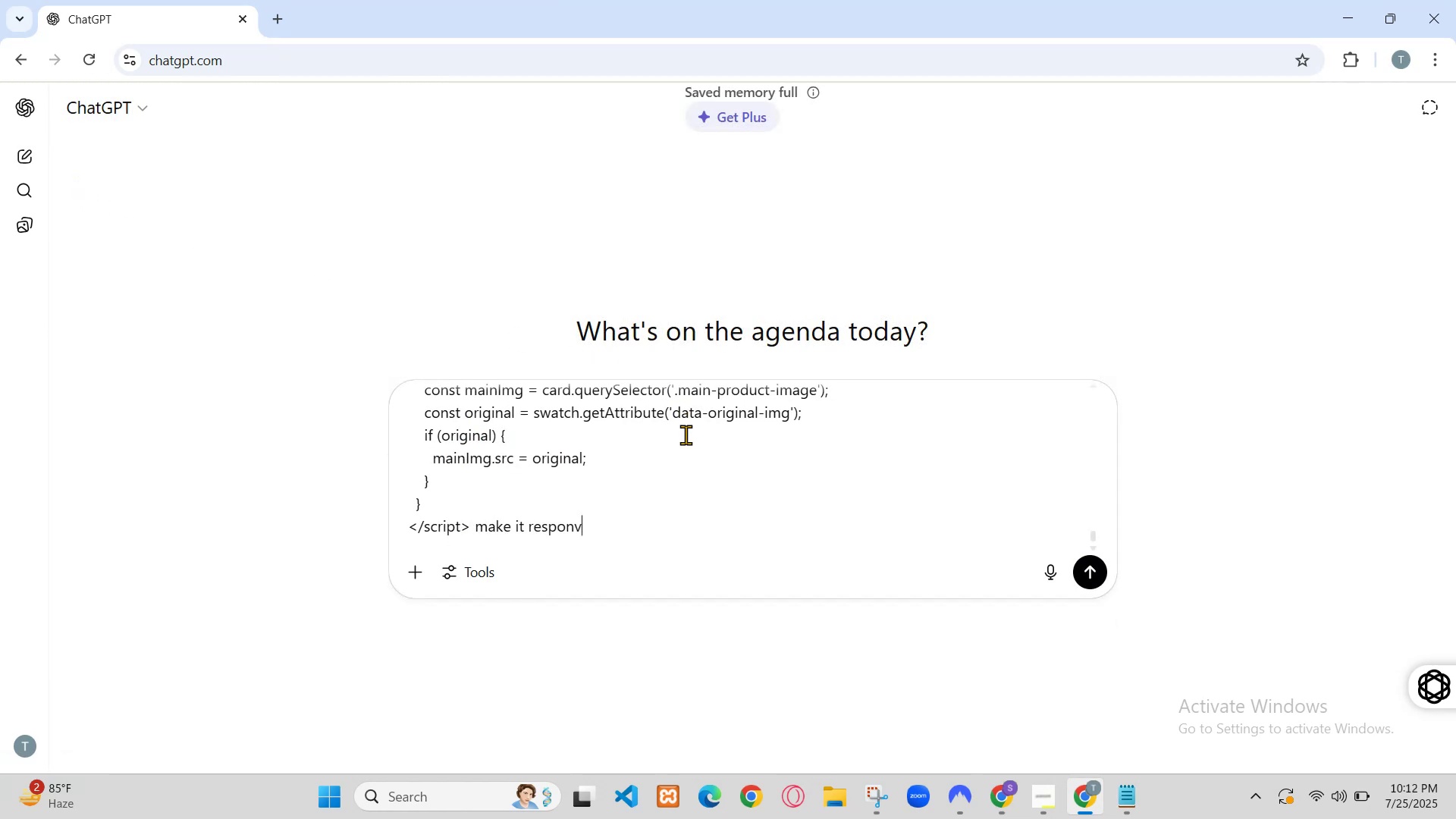 
left_click([1003, 392])
 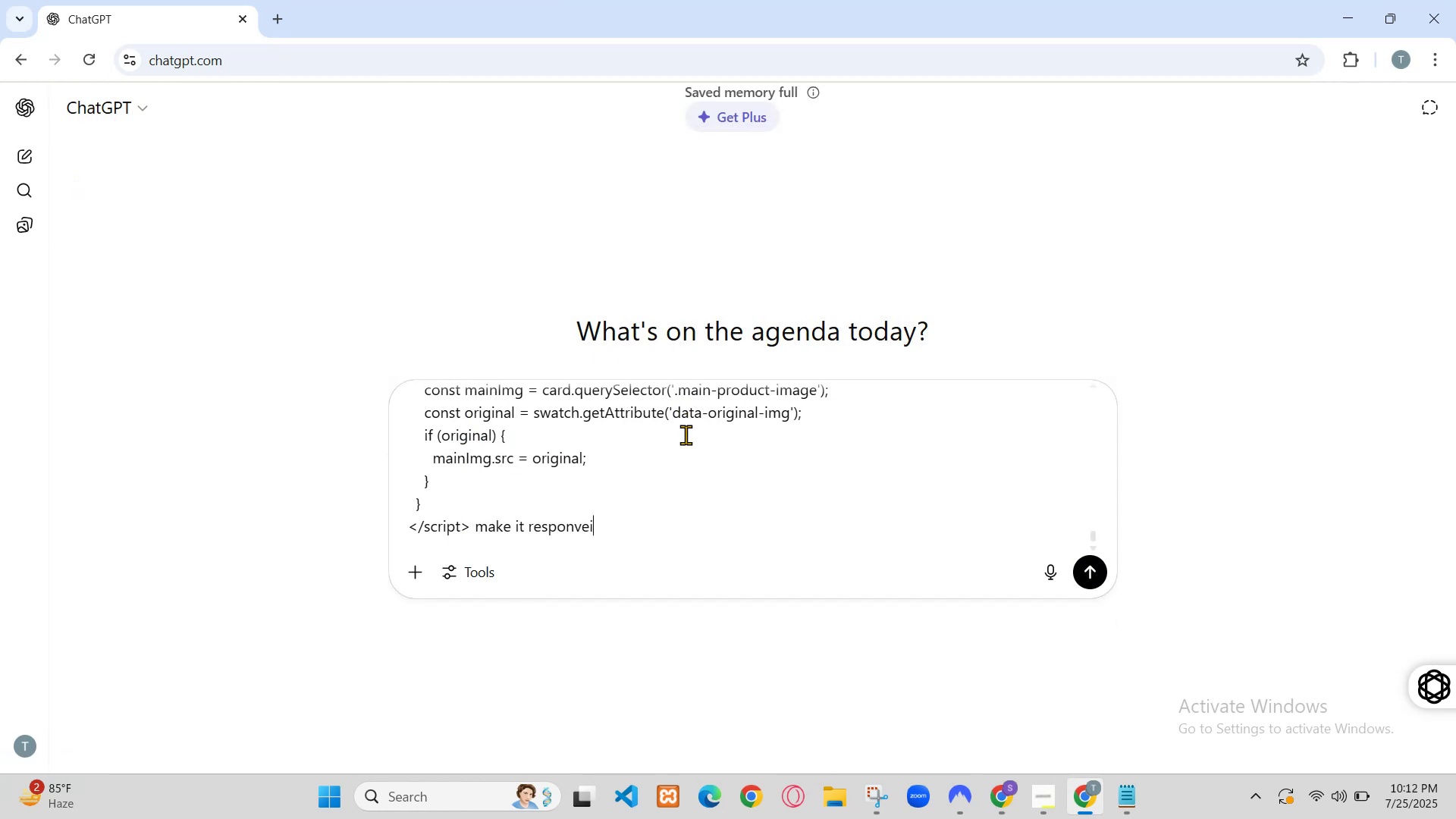 
left_click([1033, 376])
 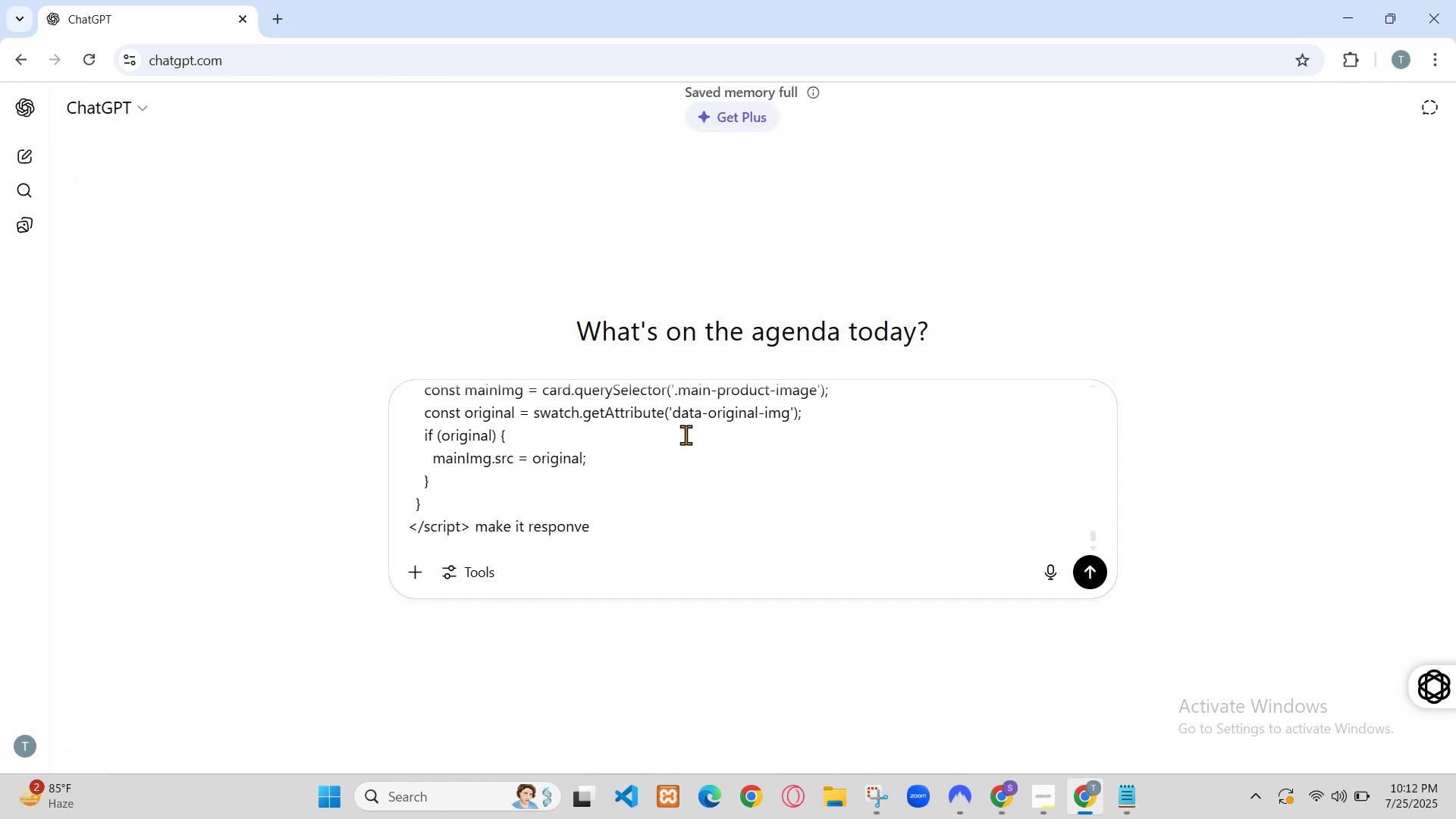 
left_click([1097, 811])
 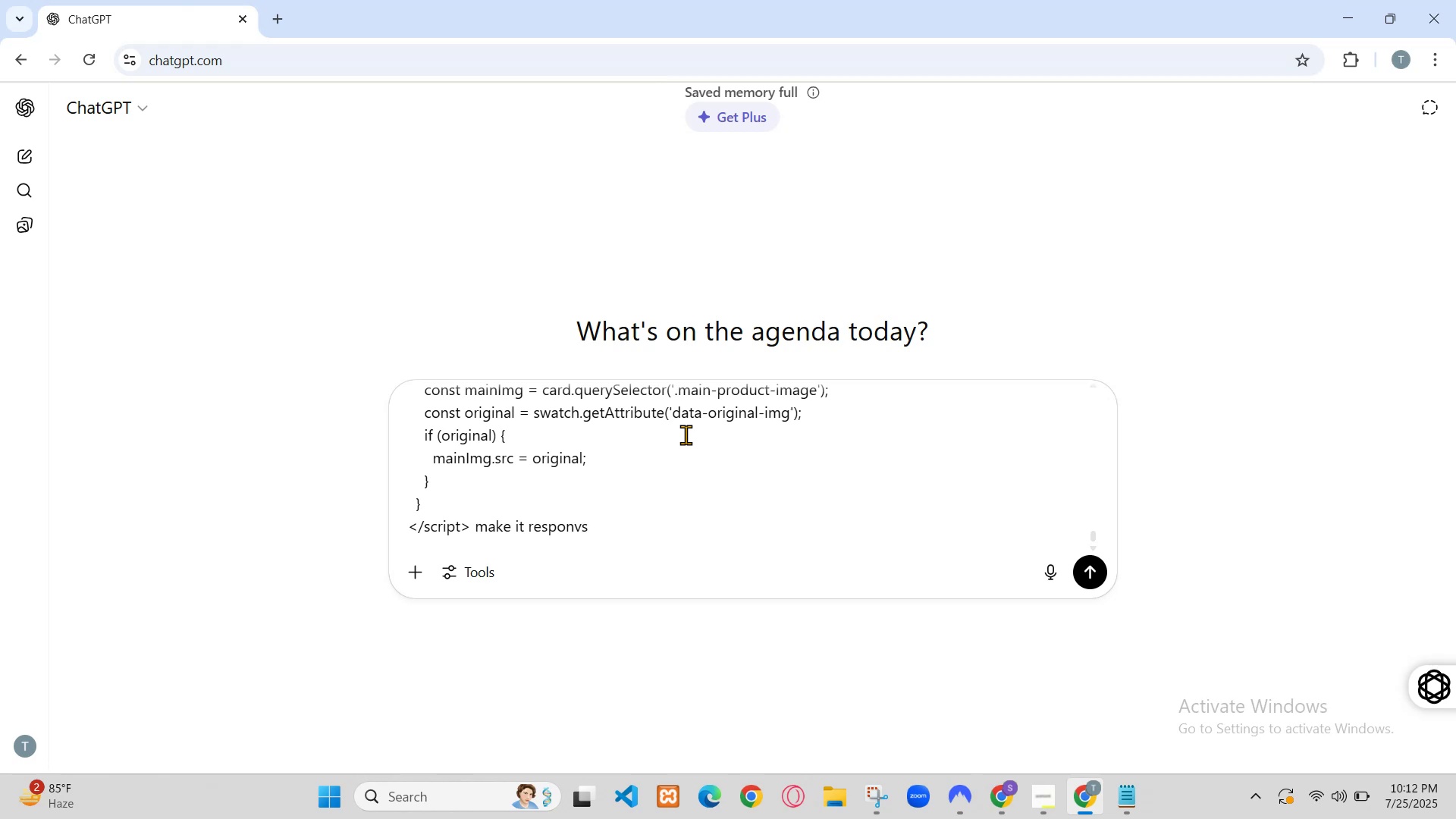 
left_click([1011, 798])
 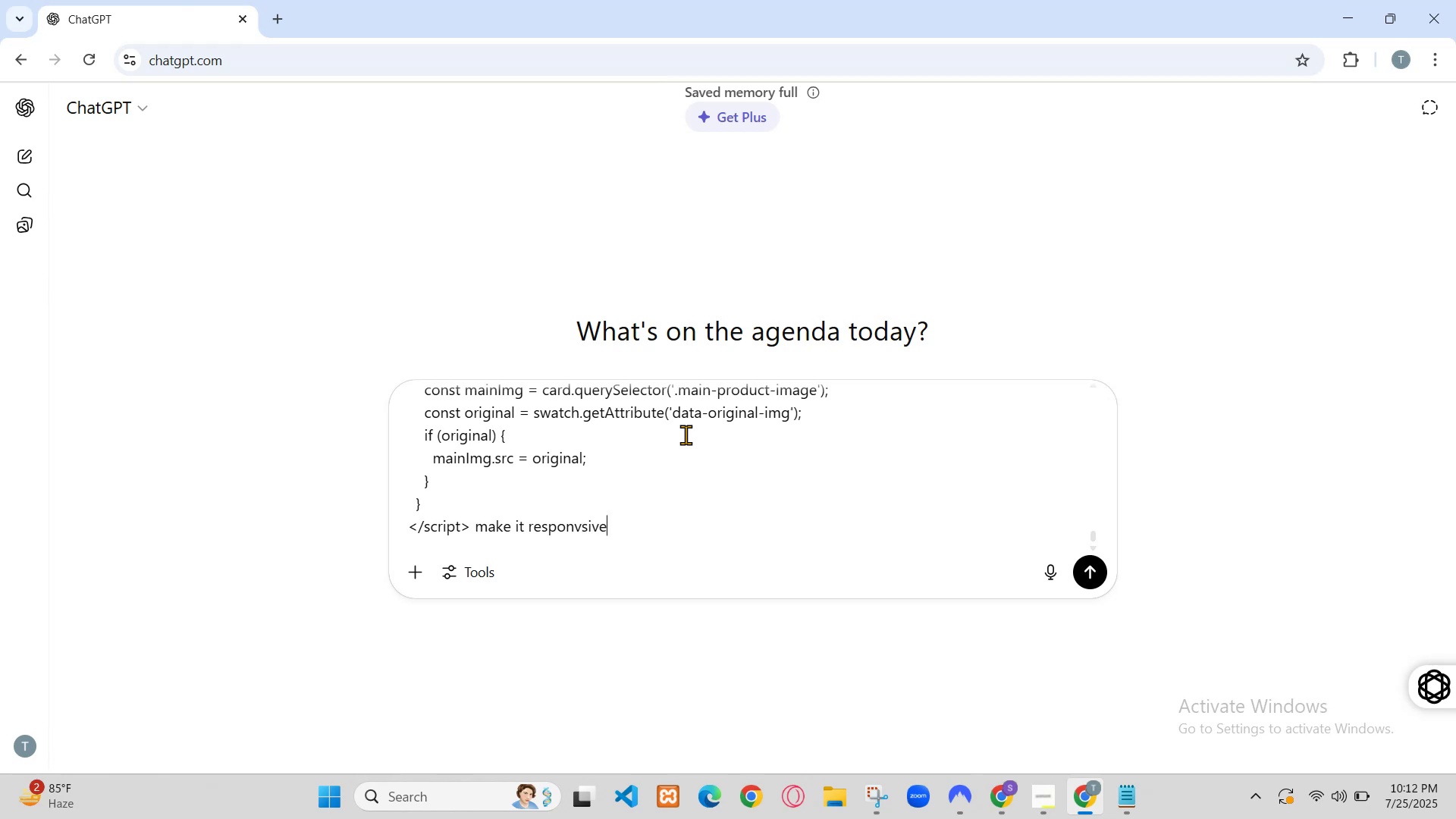 
left_click([971, 713])
 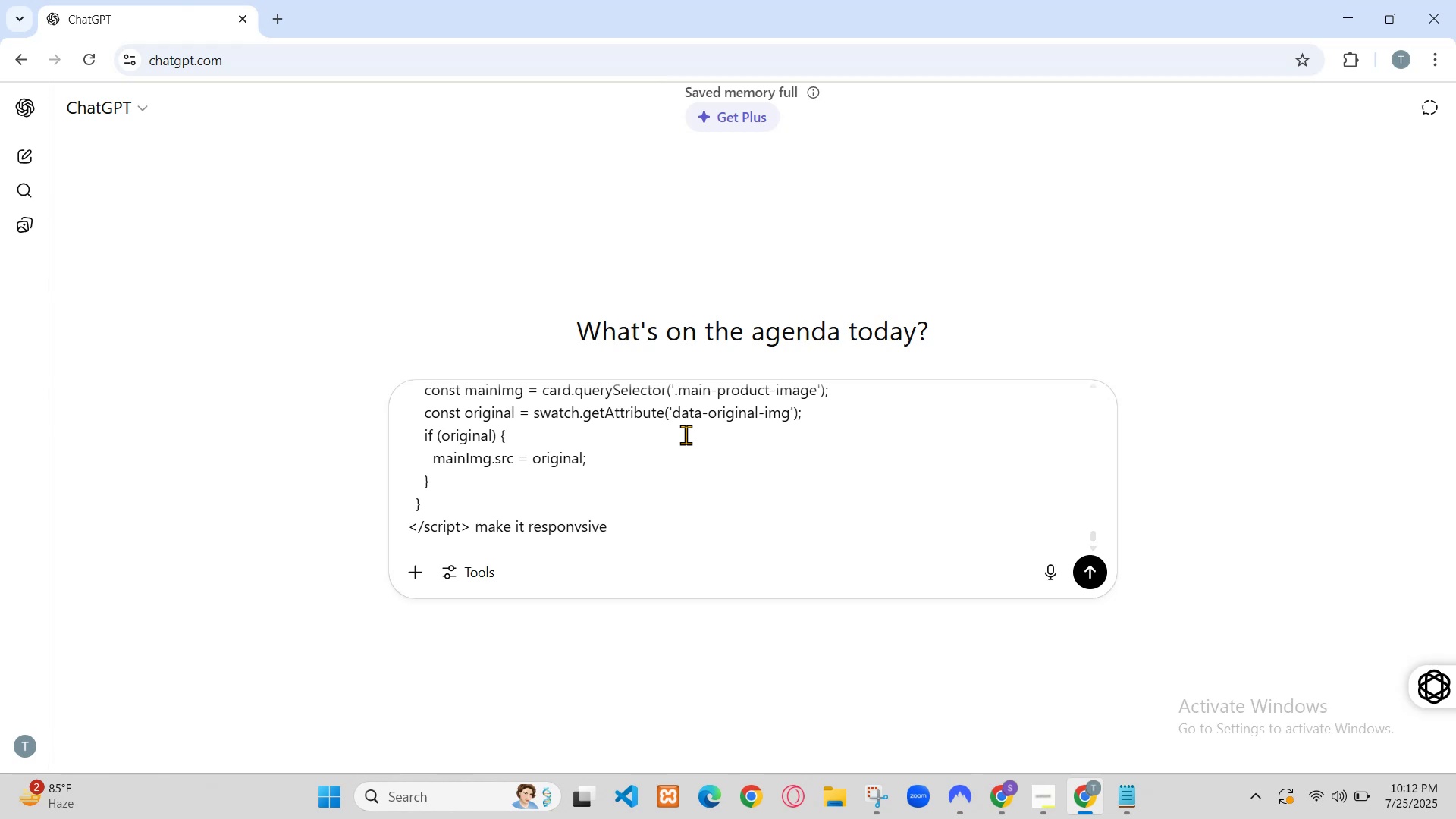 
left_click([801, 0])
 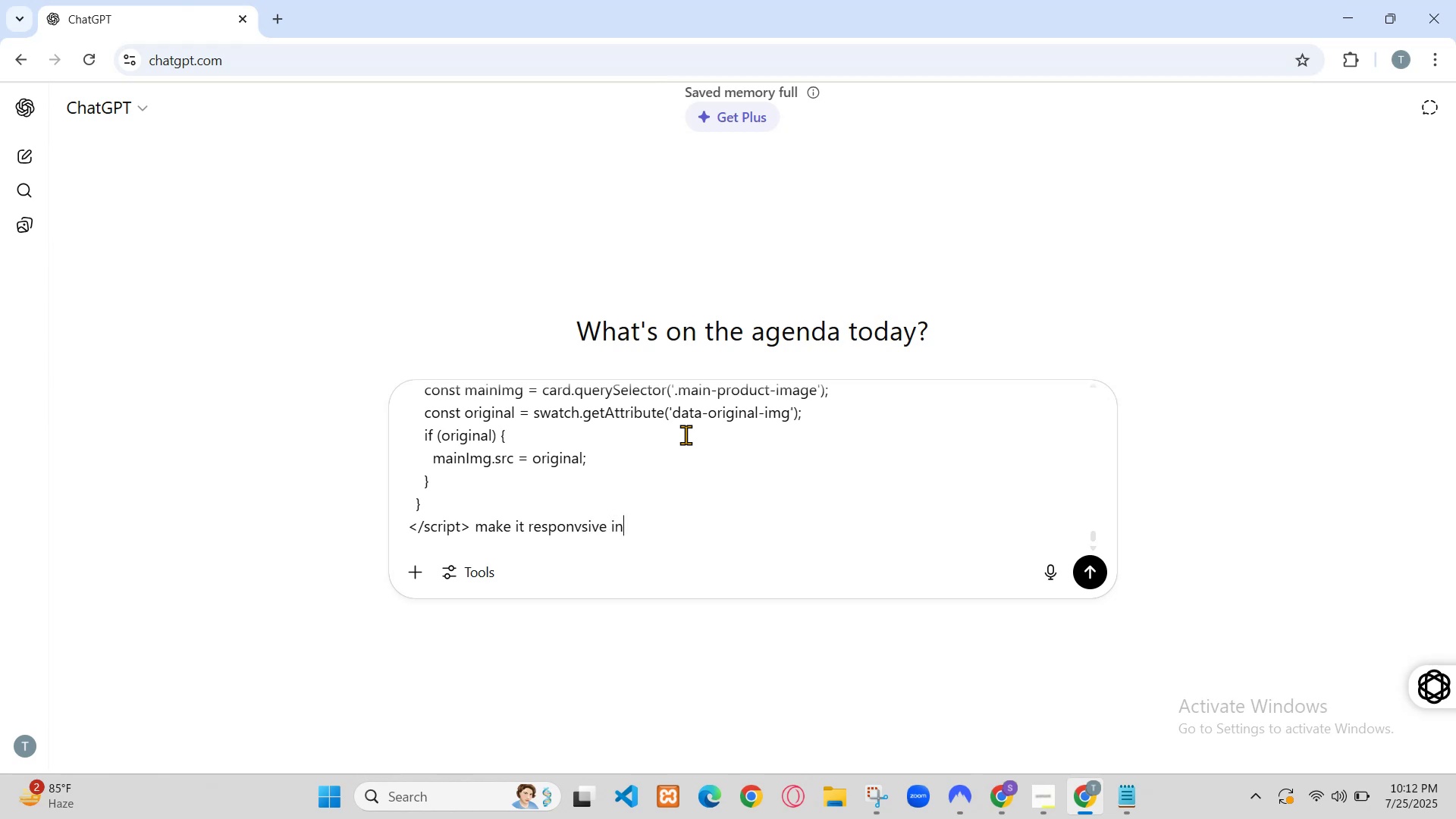 
left_click([914, 497])
 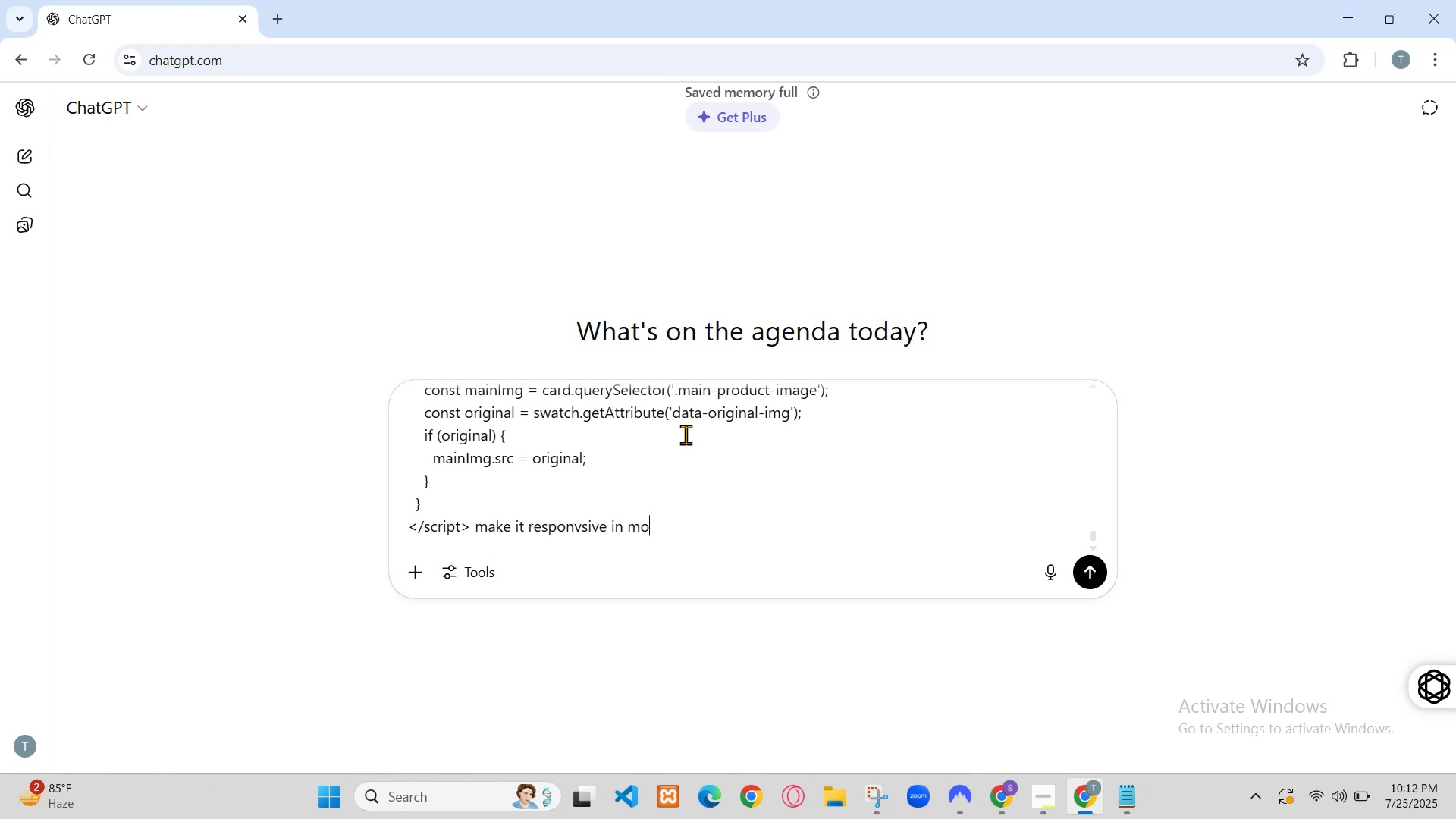 
key(Control+A)
 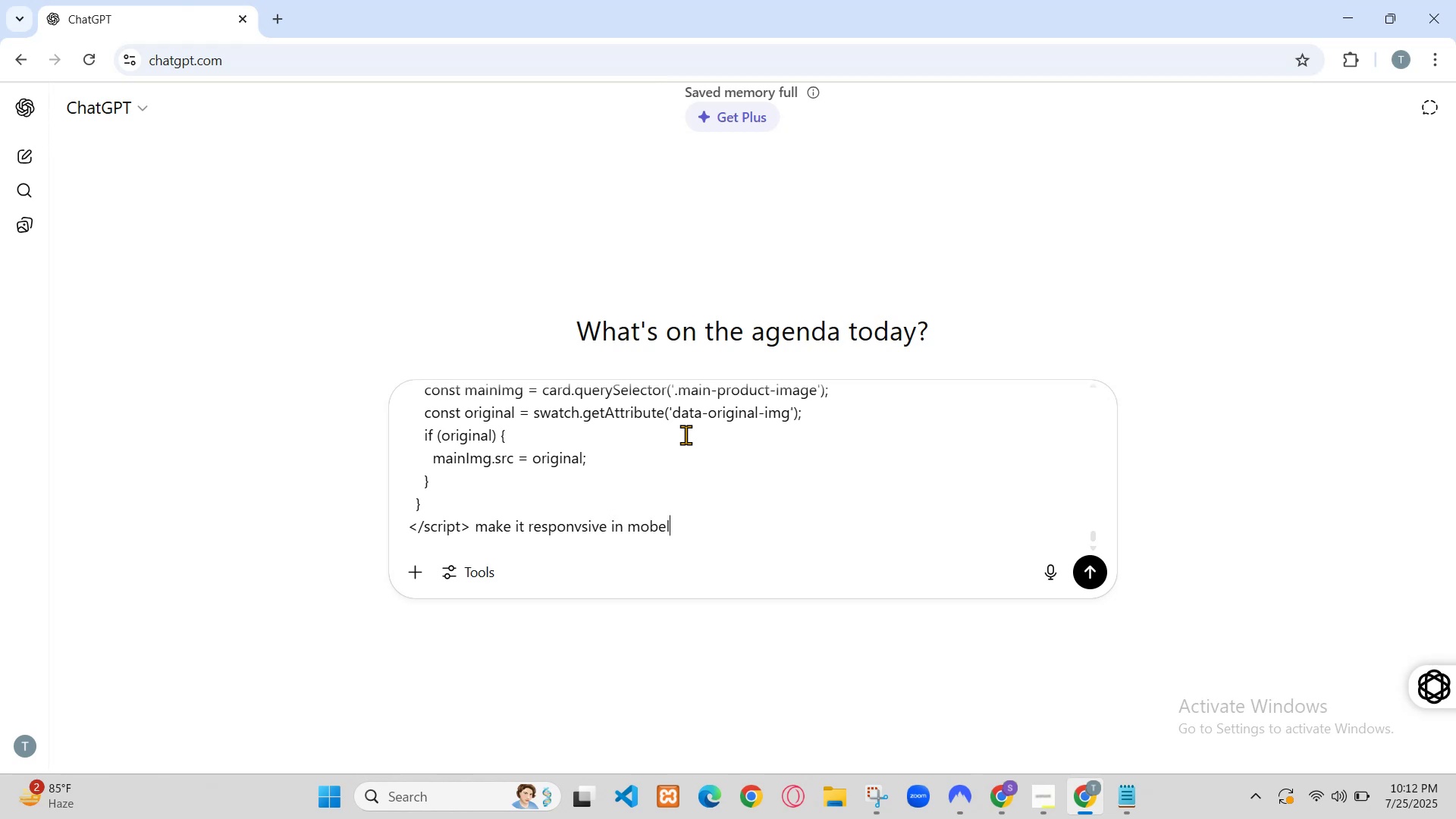 
key(Control+V)
 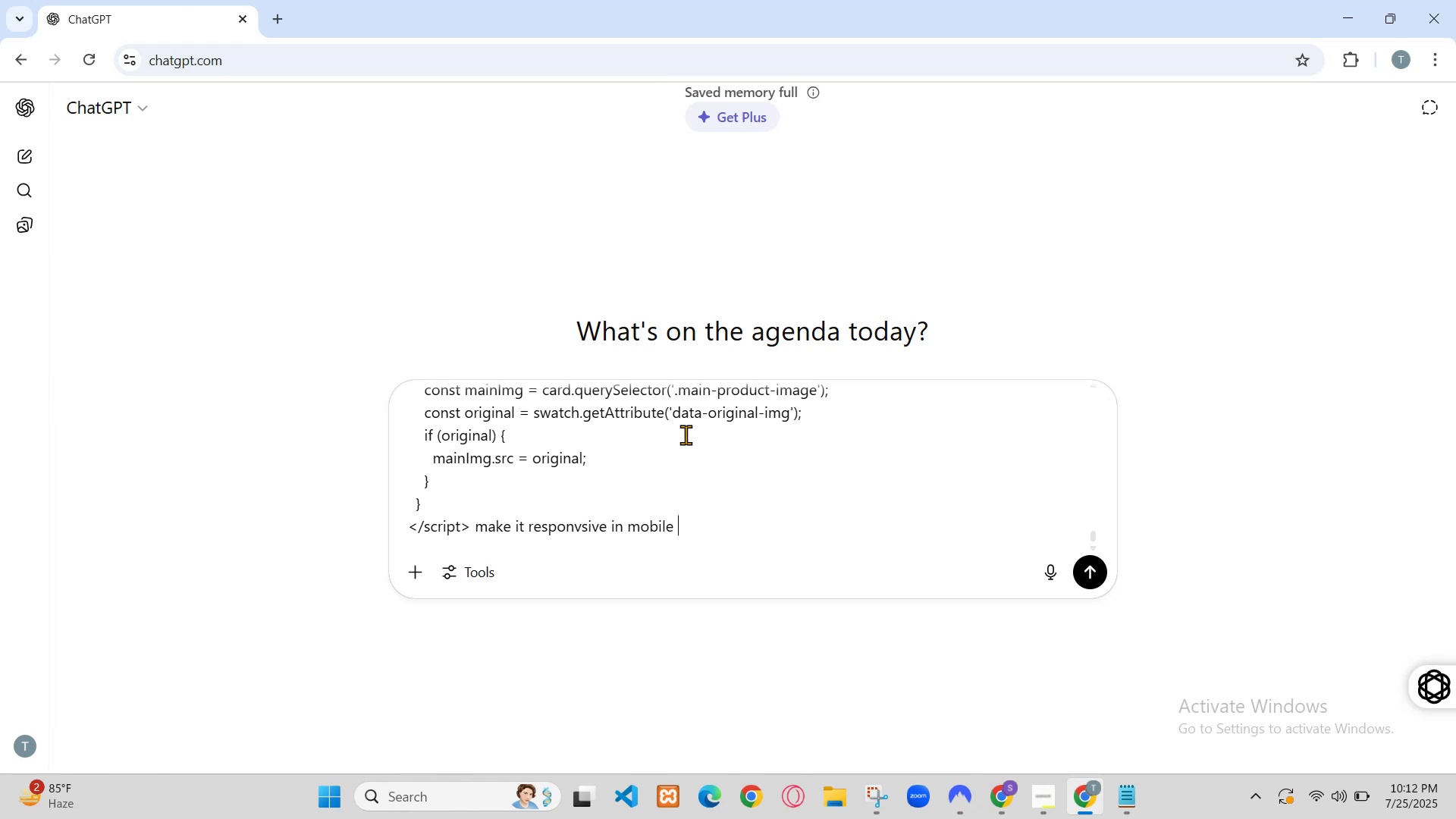 
key(Control+S)
 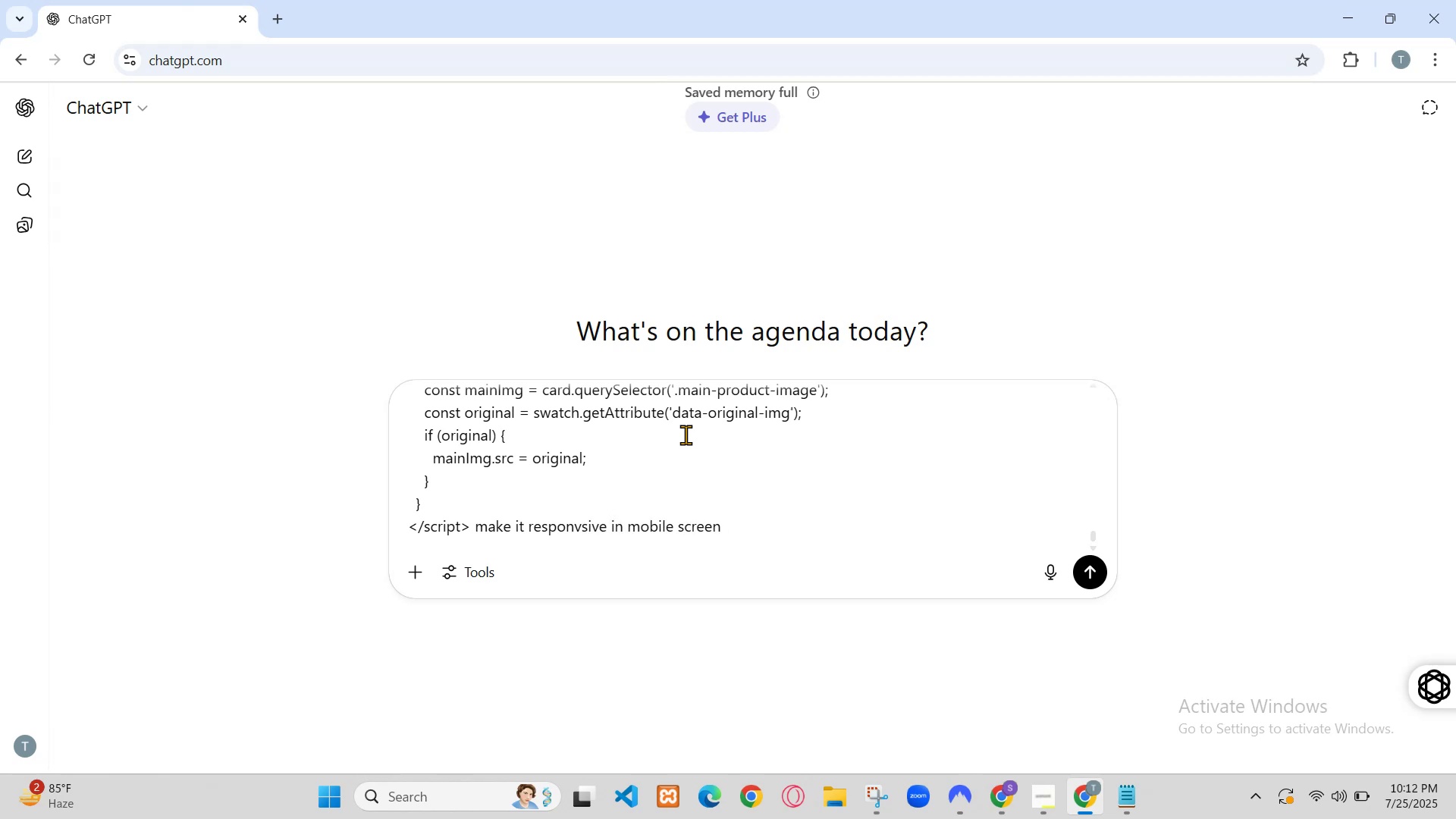 
left_click([214, 0])
 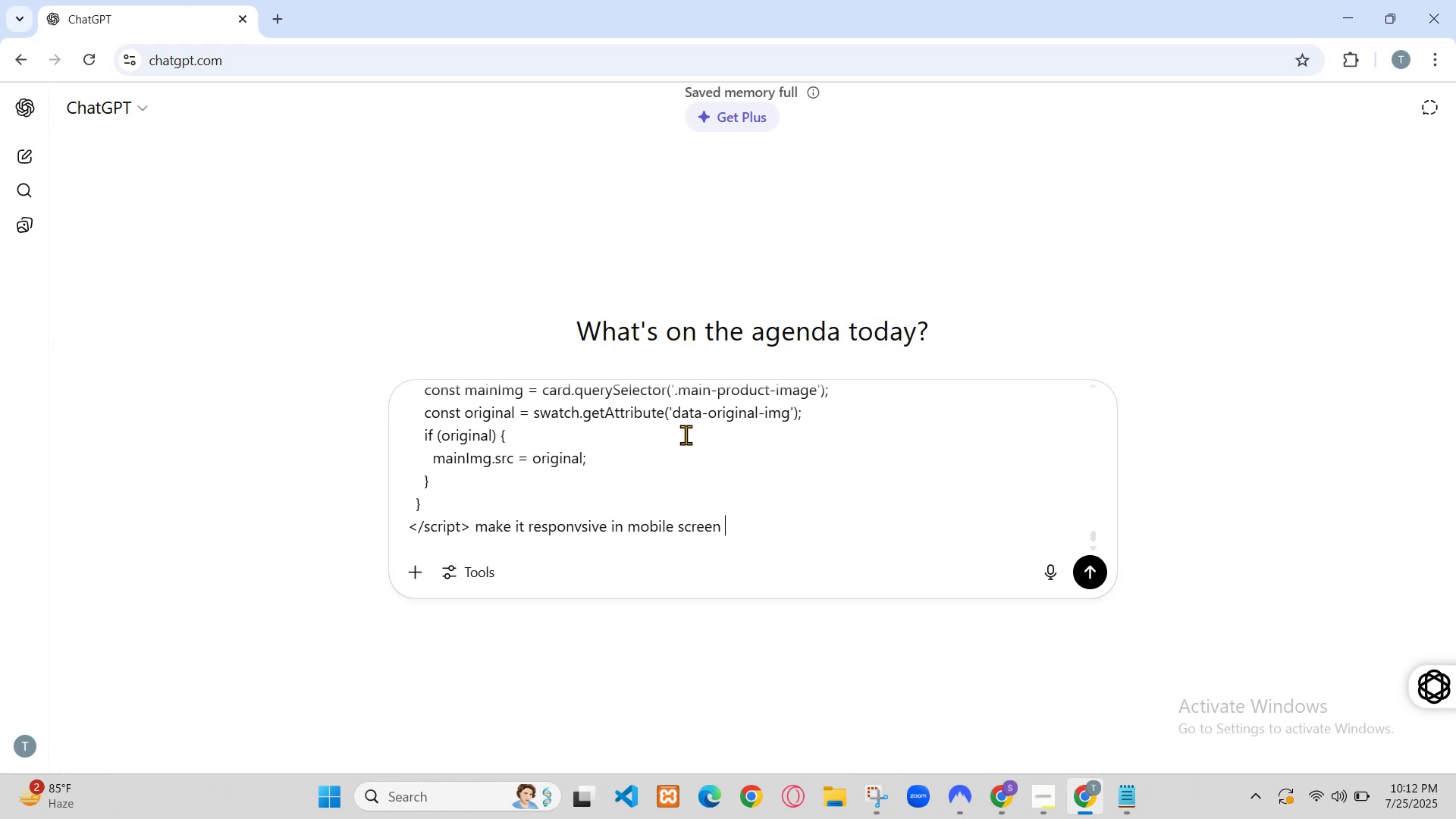 
key(Control+R)
 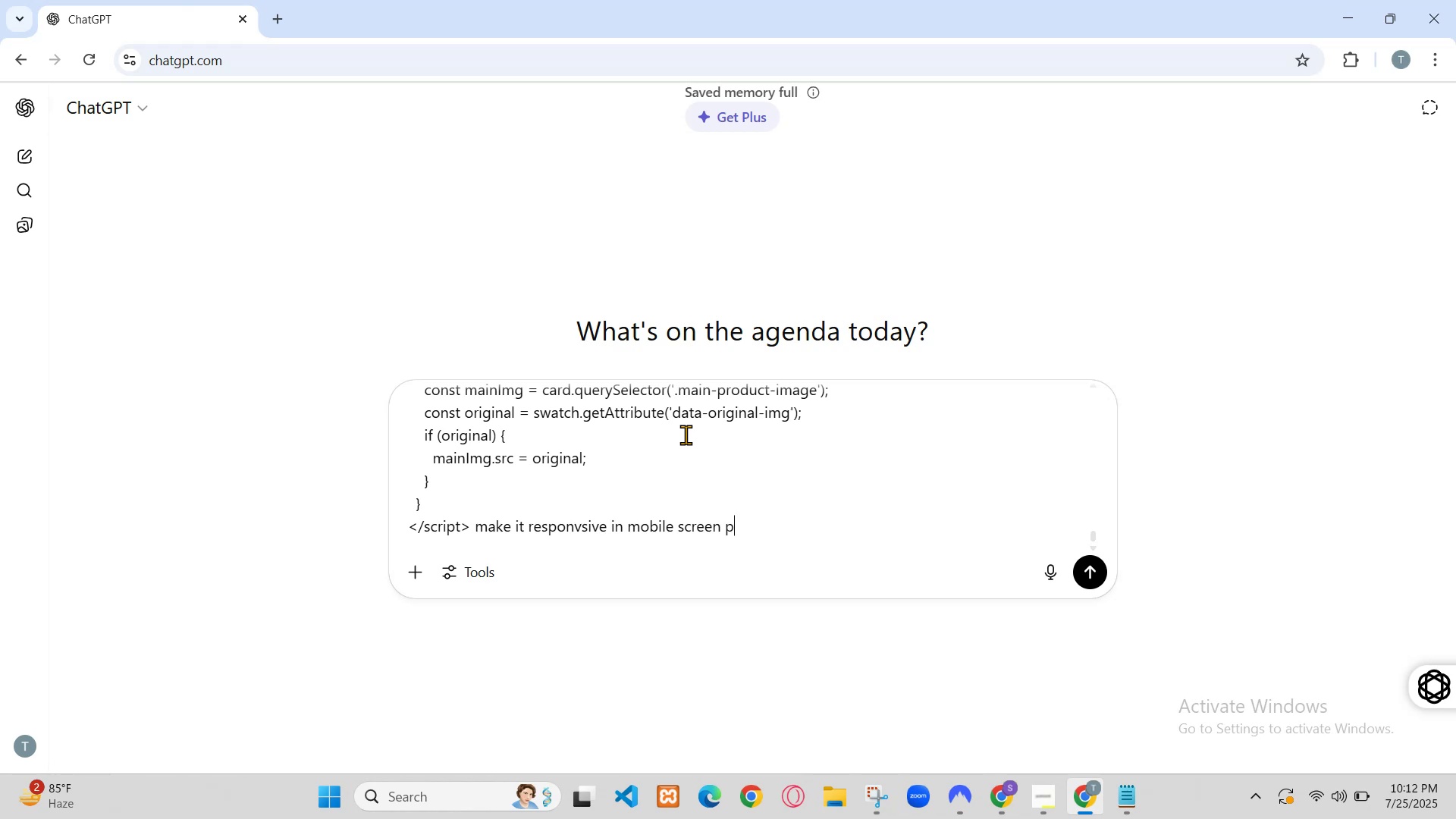 
left_click([833, 192])
 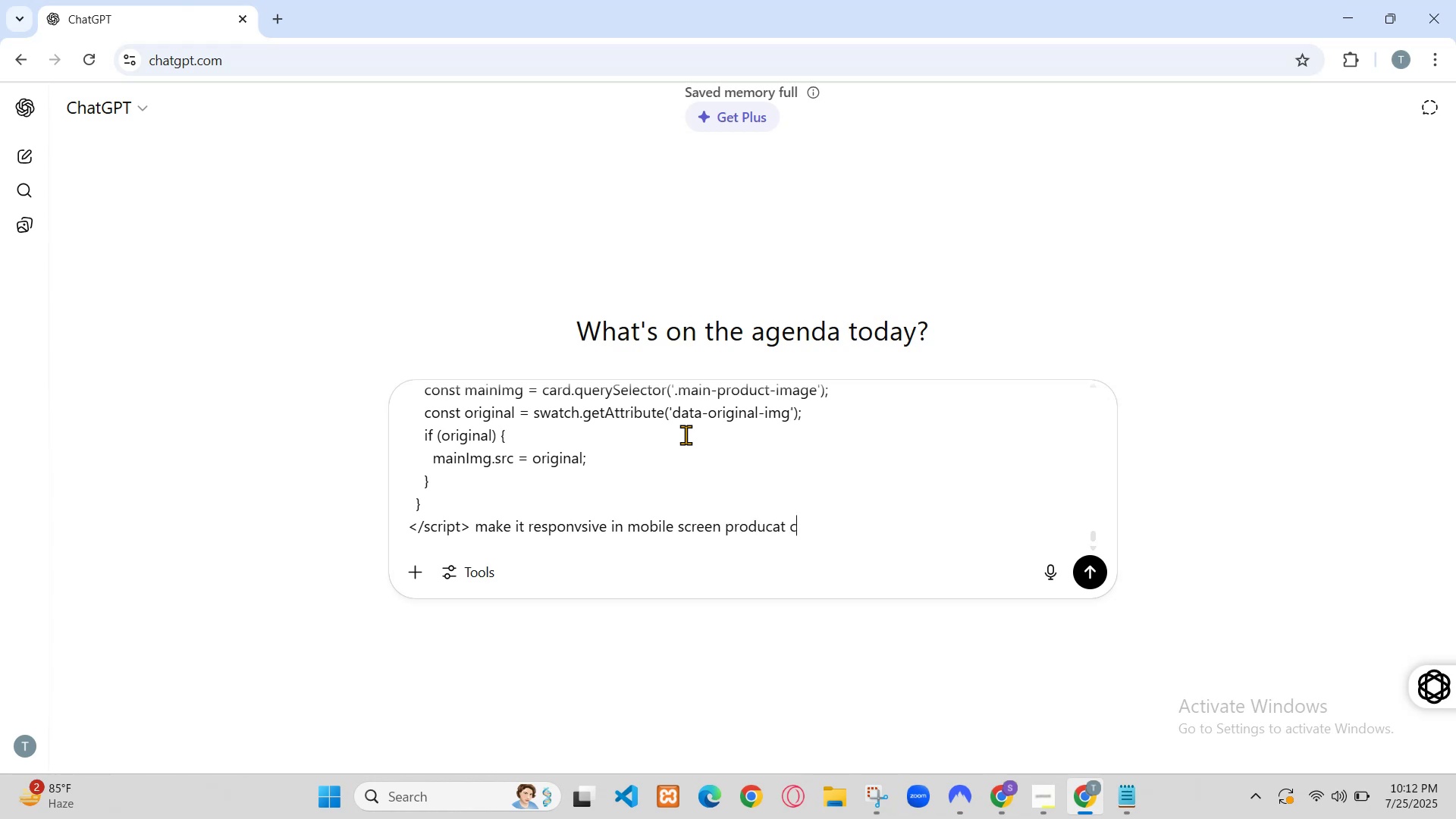 
wait(9.67)
 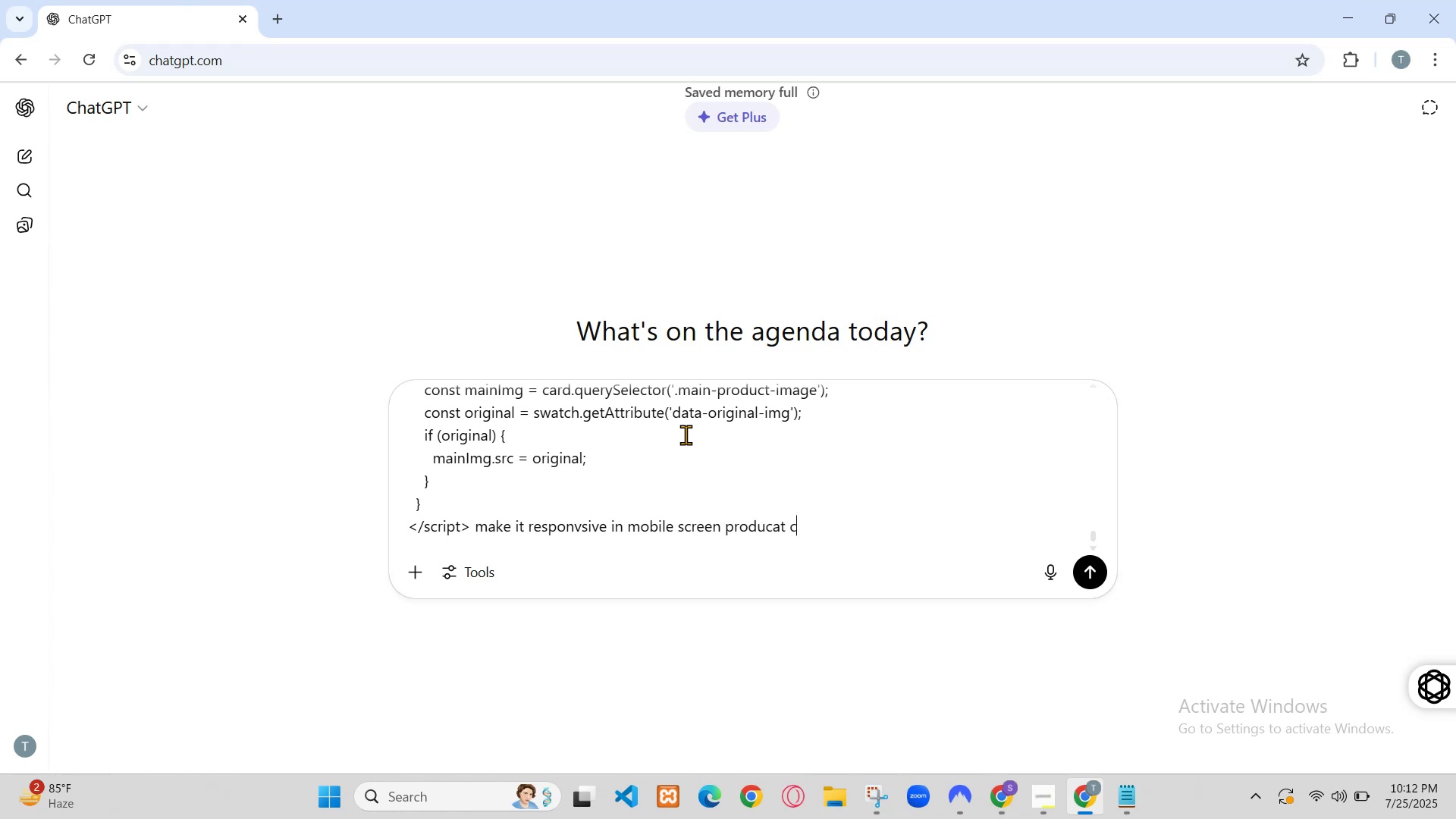 
scroll: coordinate [1098, 515], scroll_direction: down, amount: 13.0
 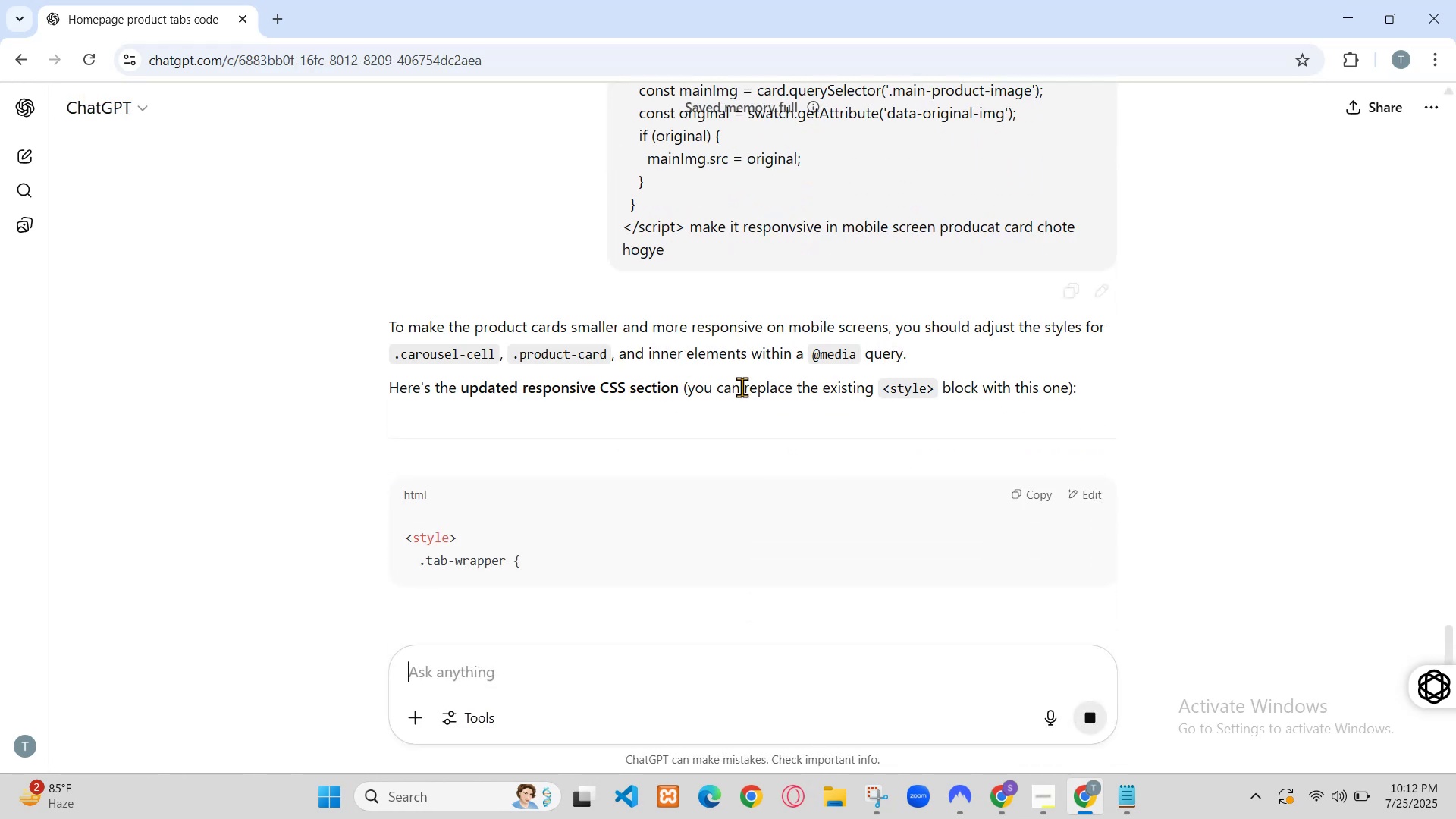 
left_click([190, 111])
 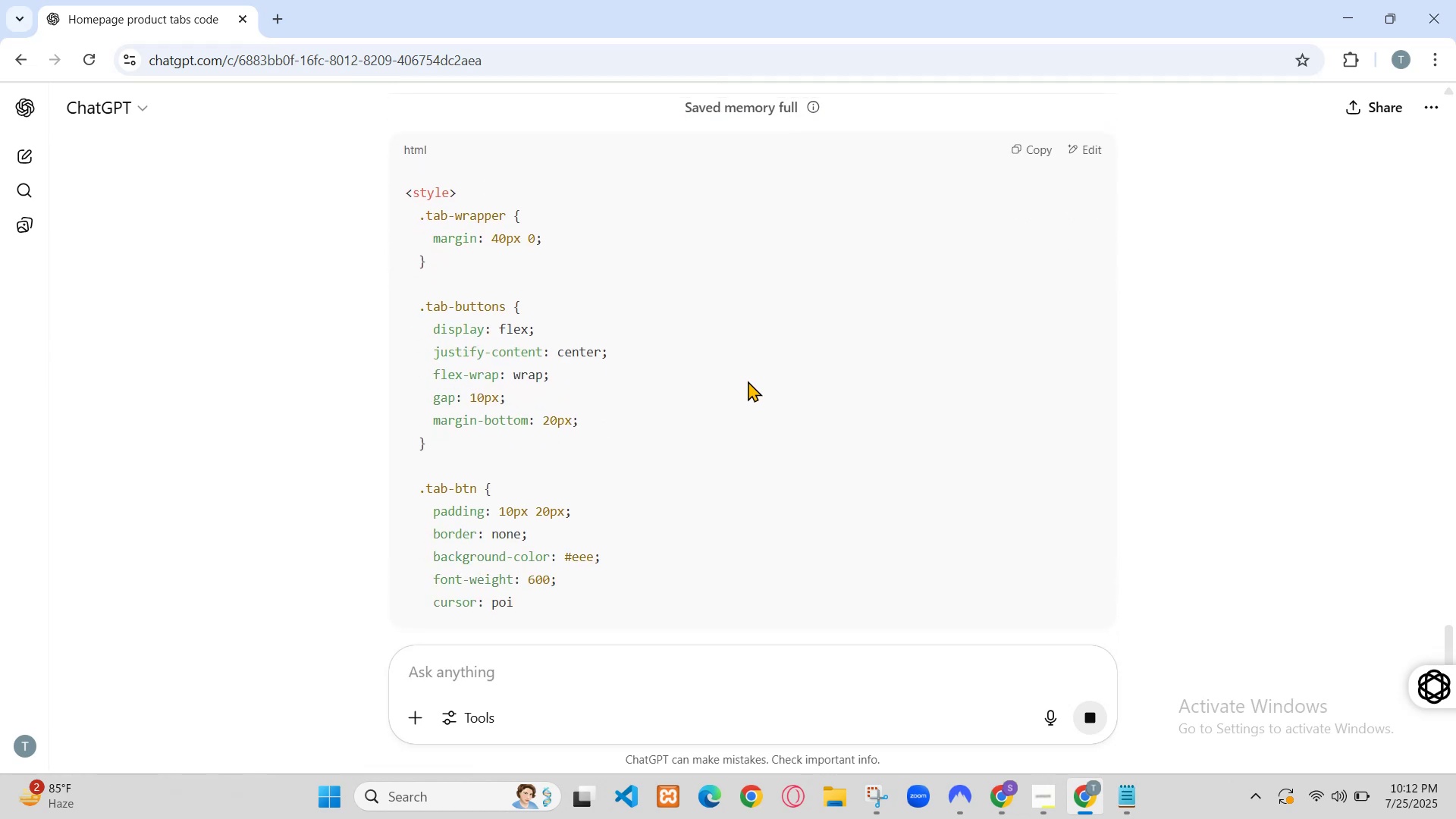 
left_click([452, 4])
 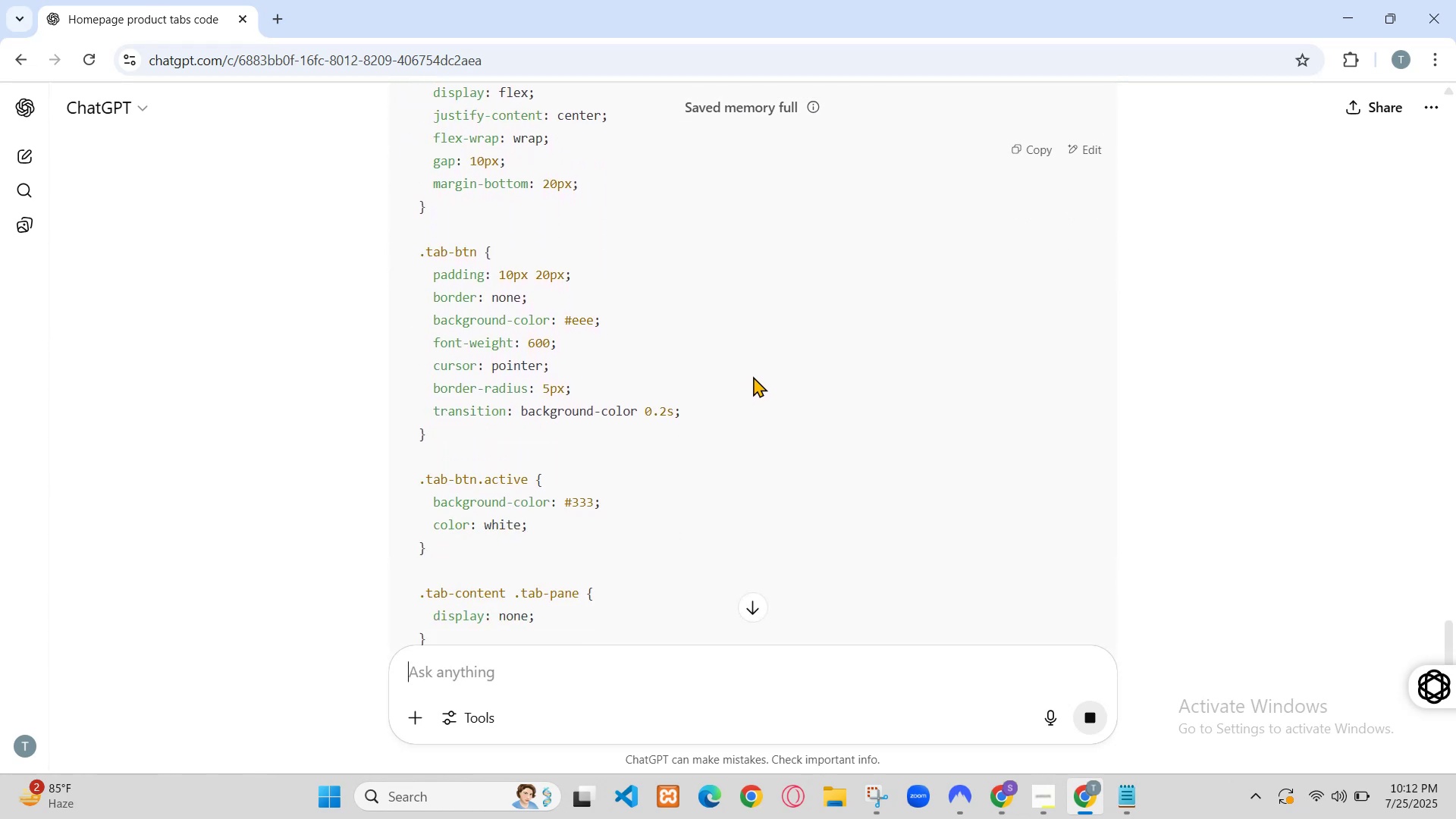 
left_click([310, 0])
 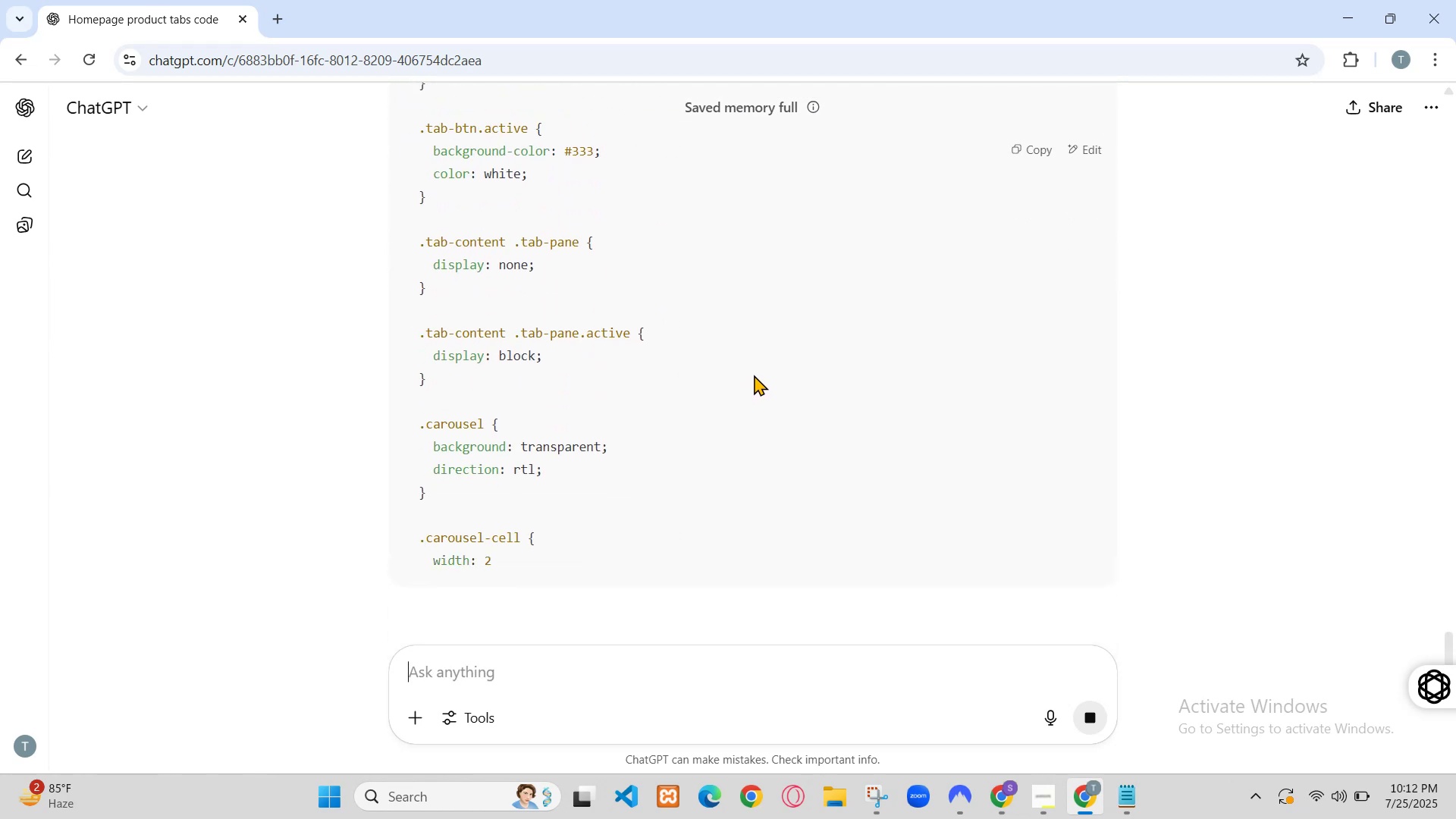 
scroll: coordinate [575, 266], scroll_direction: down, amount: 18.0
 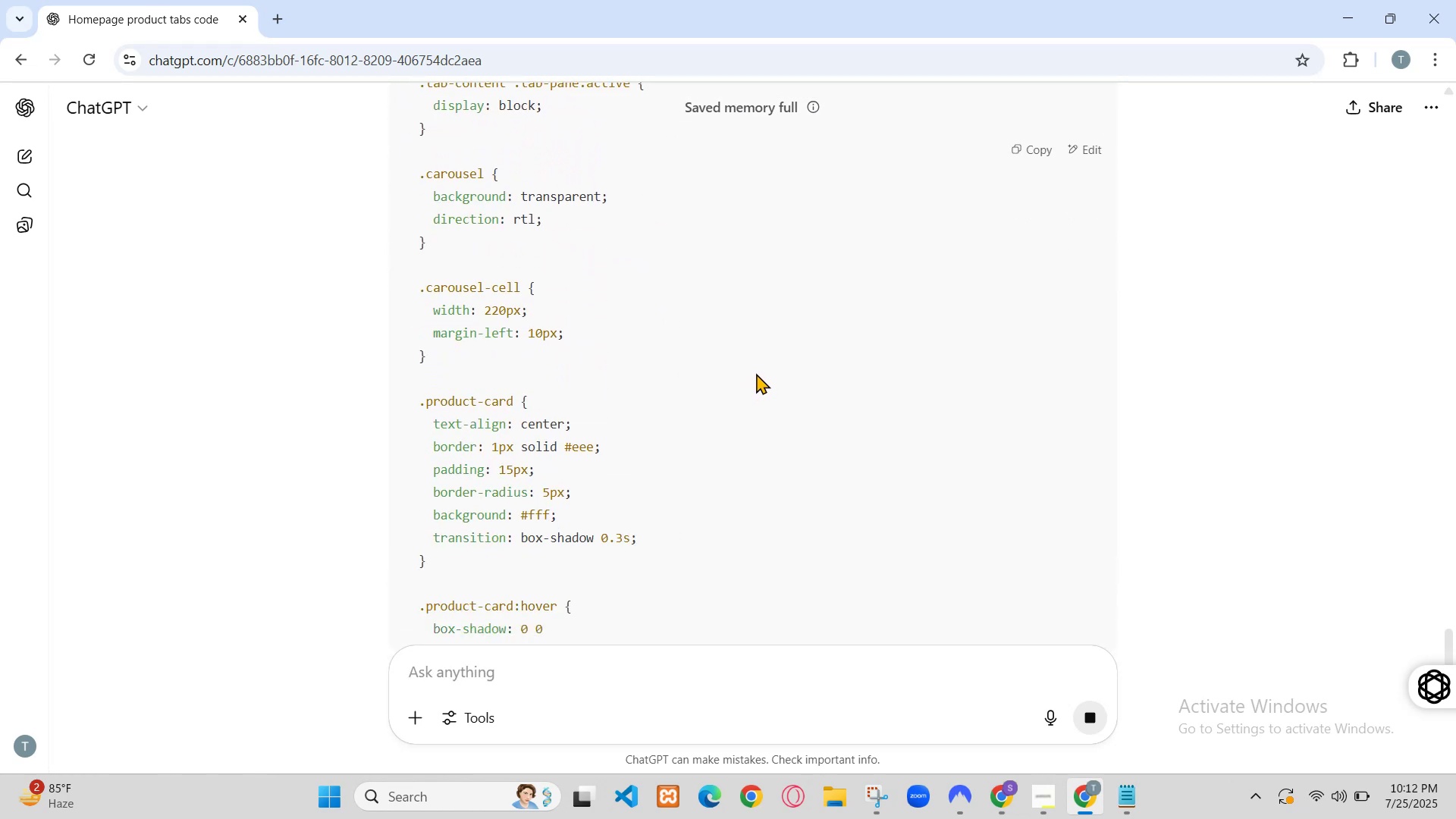 
scroll: coordinate [689, 433], scroll_direction: up, amount: 1.0
 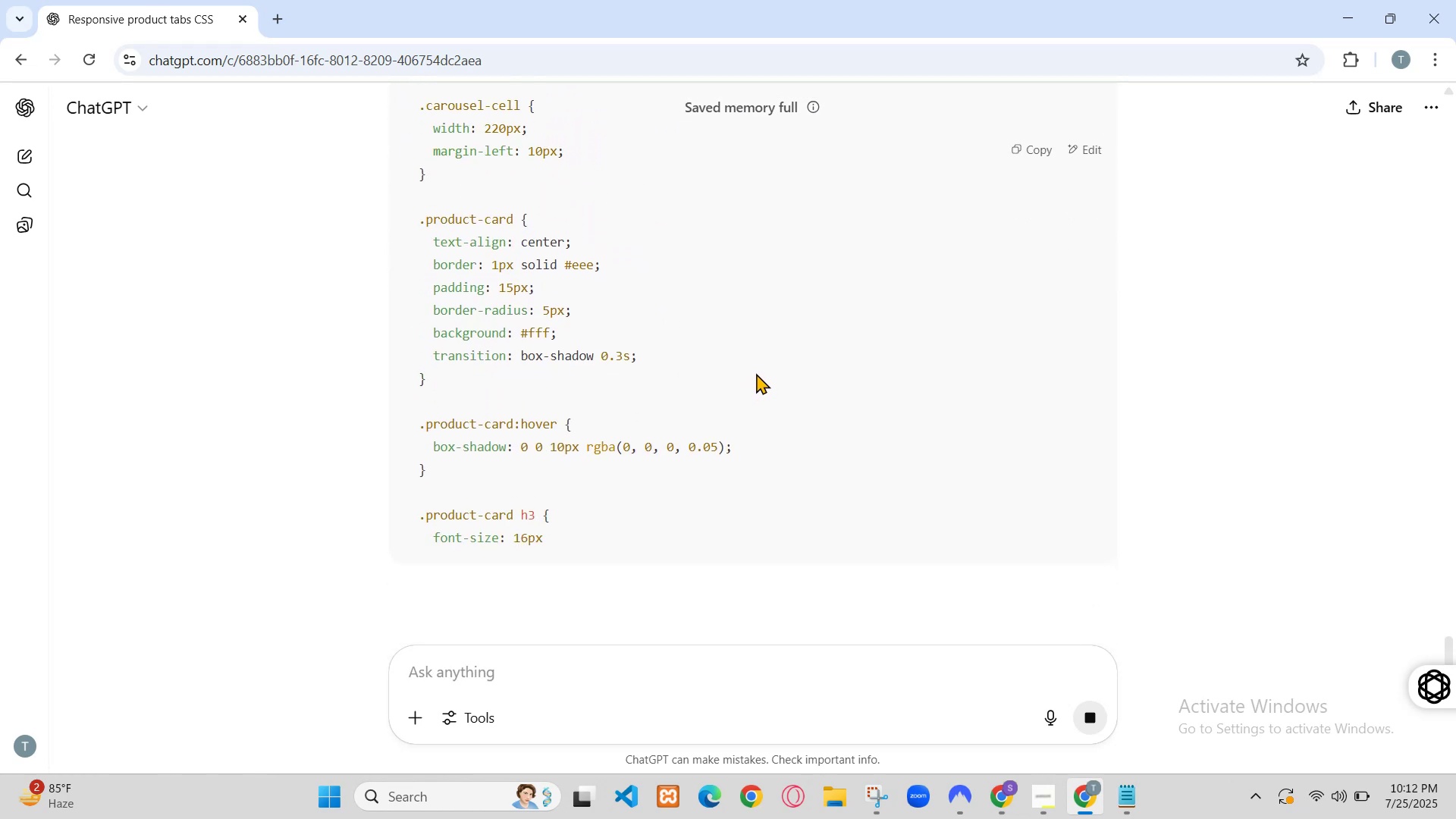 
scroll: coordinate [768, 680], scroll_direction: down, amount: 5.0
 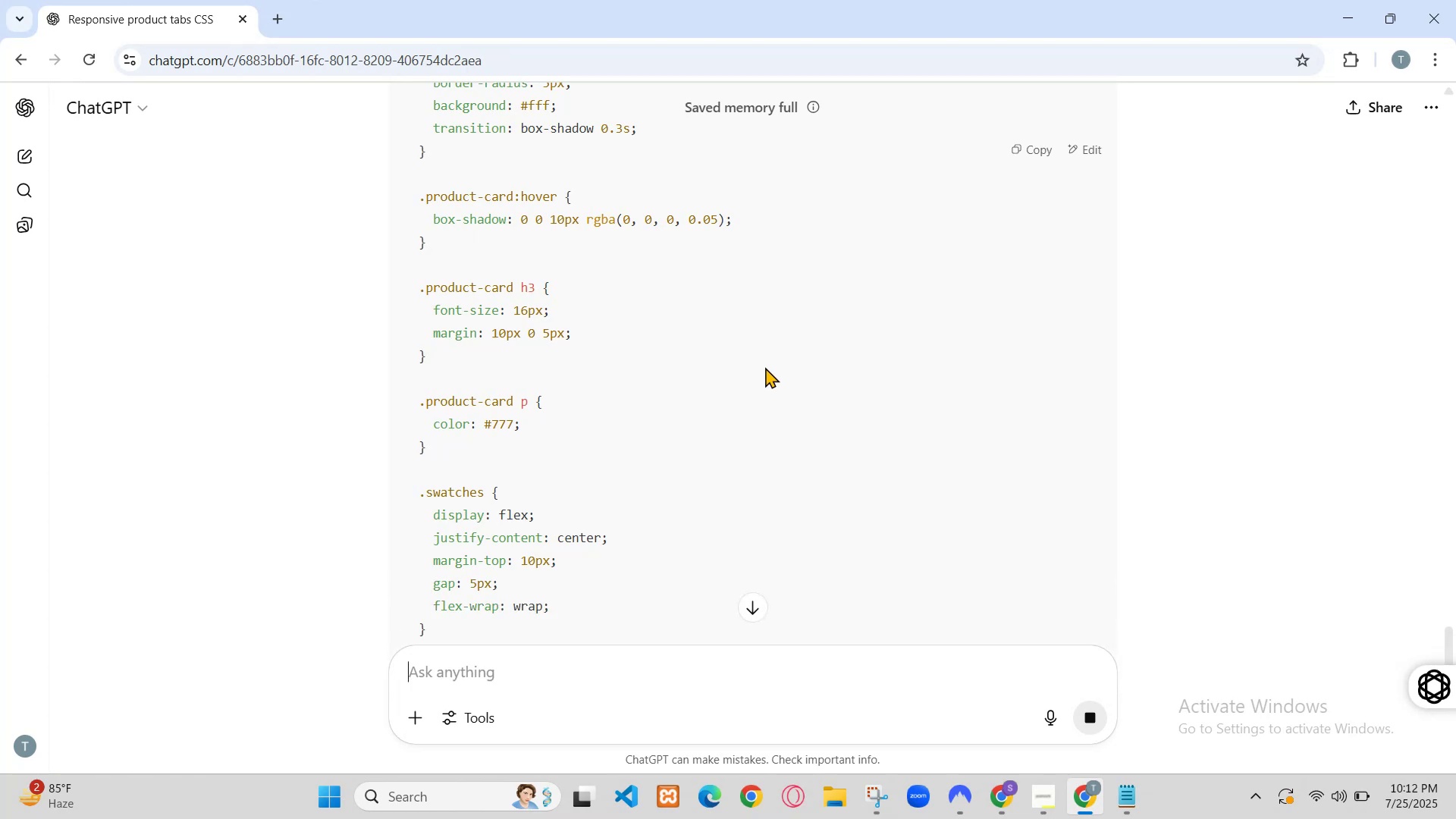 
left_click([1417, 337])
 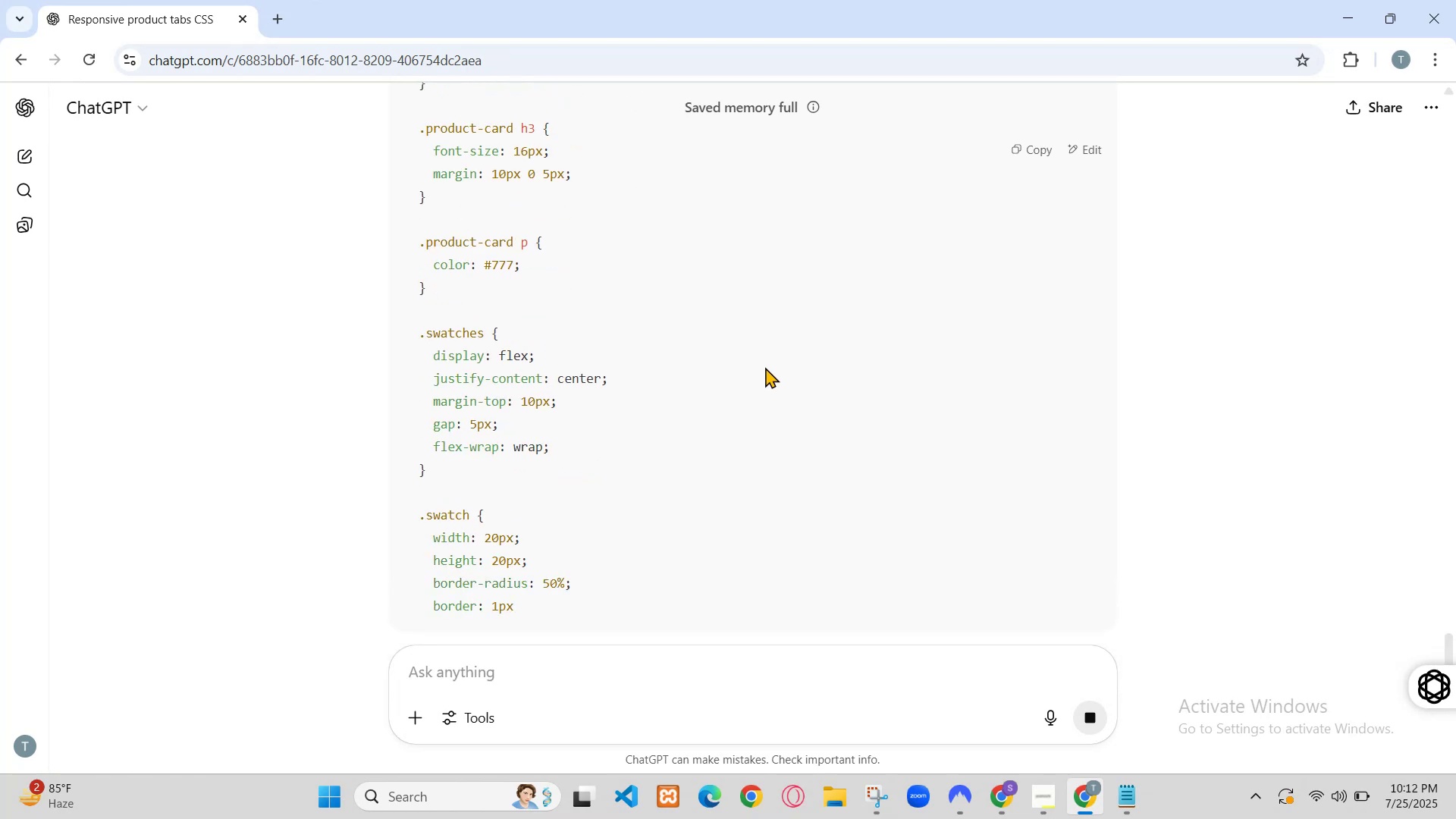 
left_click([1414, 336])
 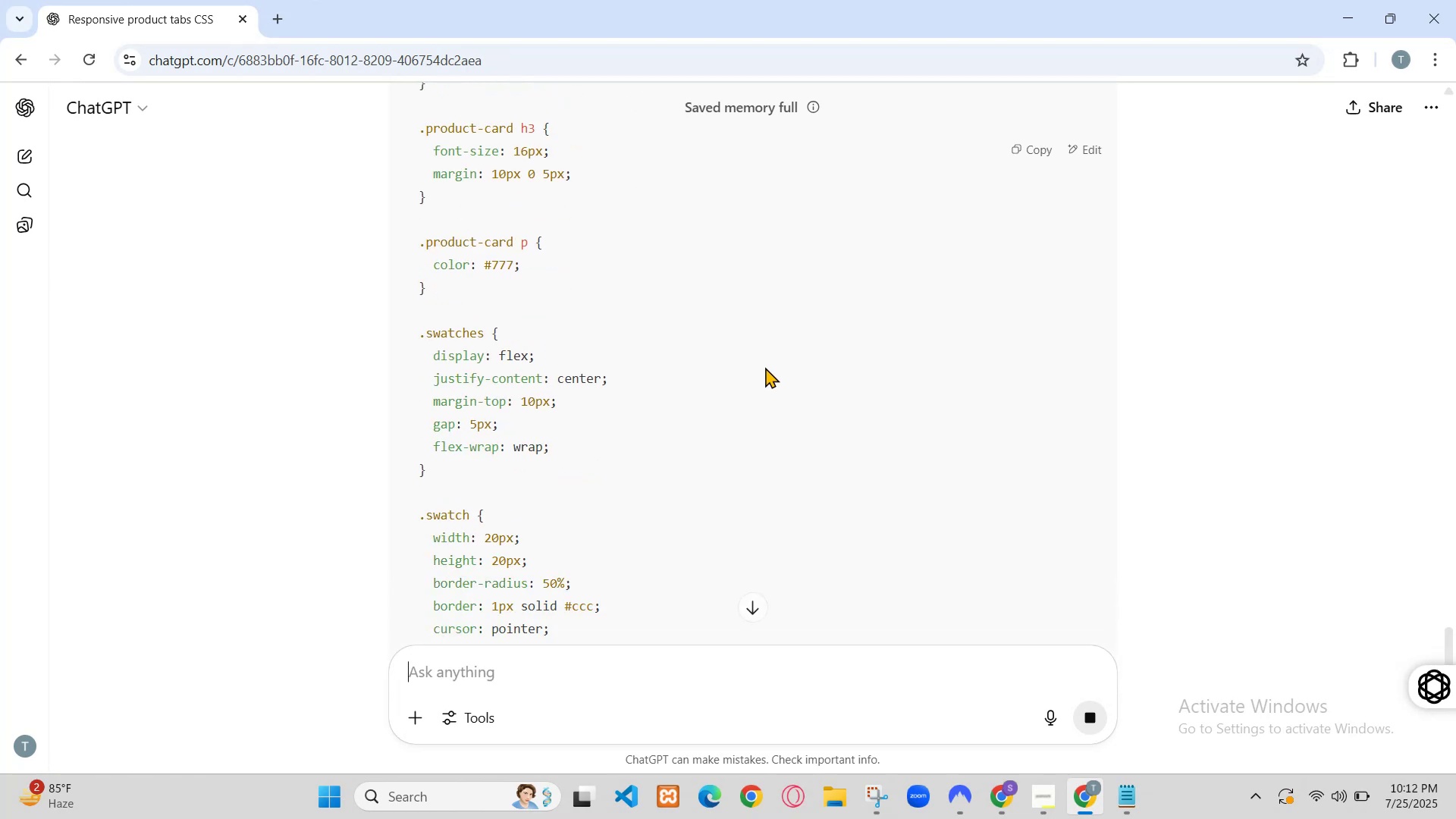 
left_click([1414, 336])
 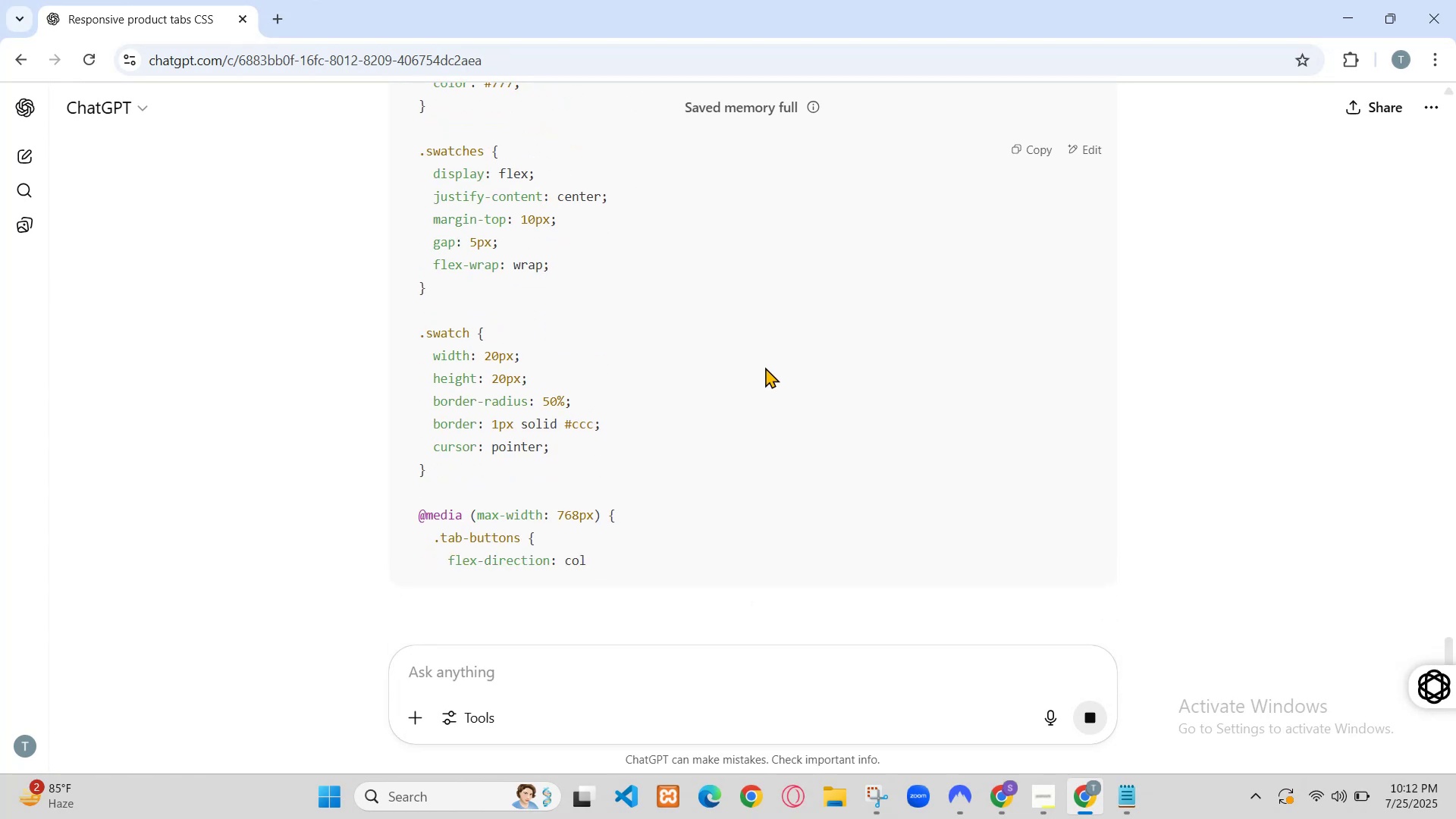 
left_click([1414, 336])
 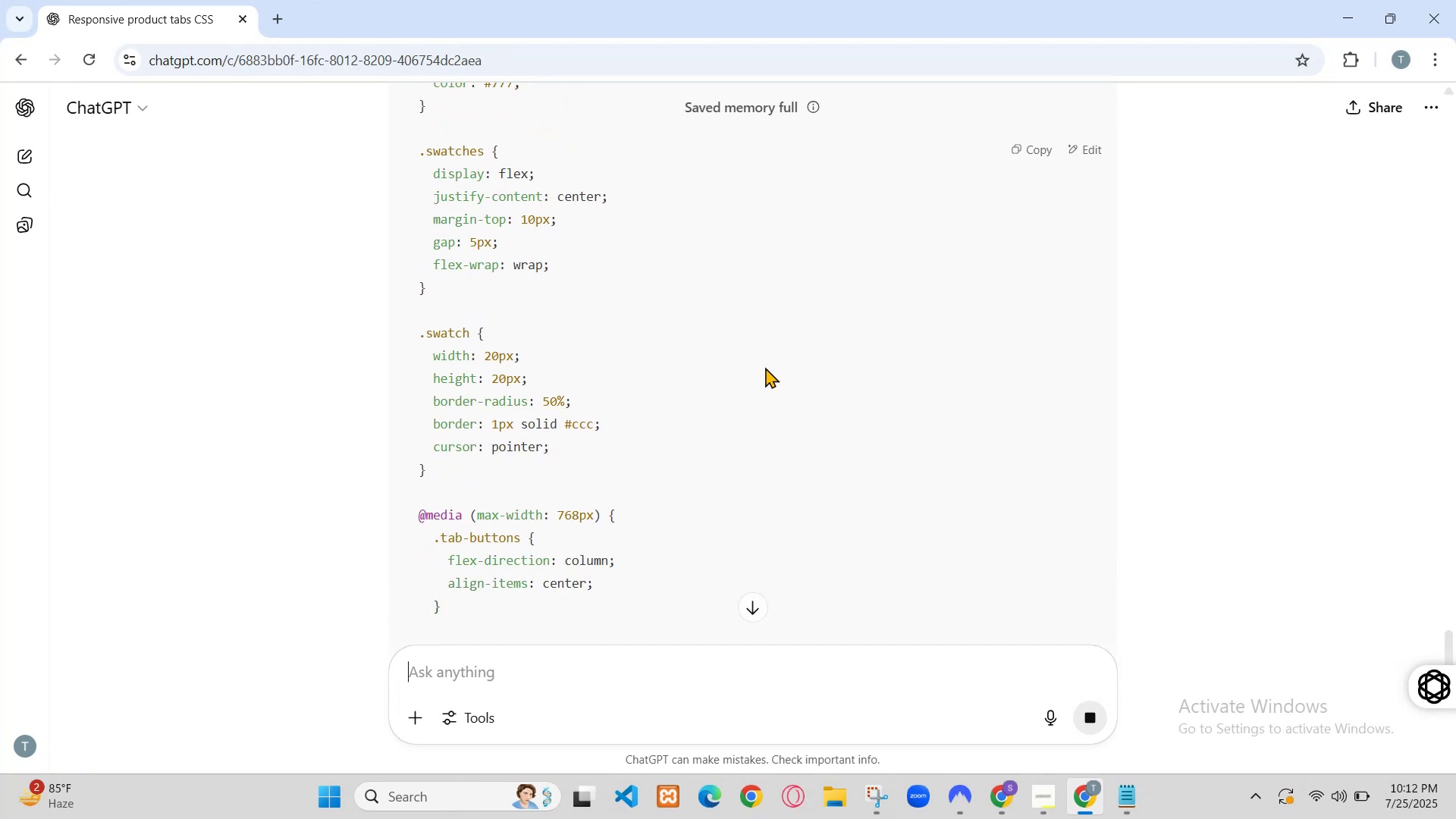 
left_click([1414, 336])
 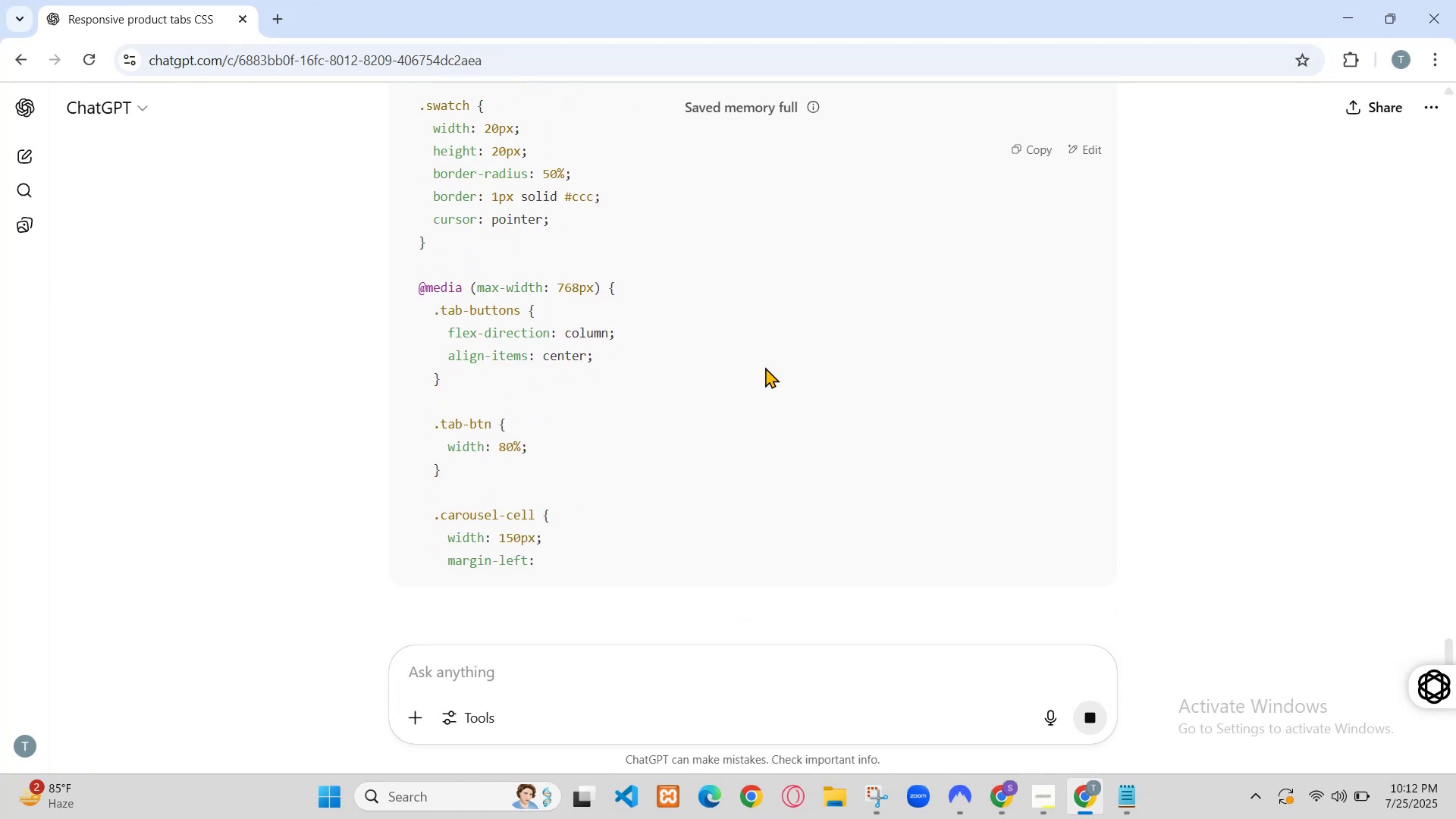 
left_click([1413, 337])
 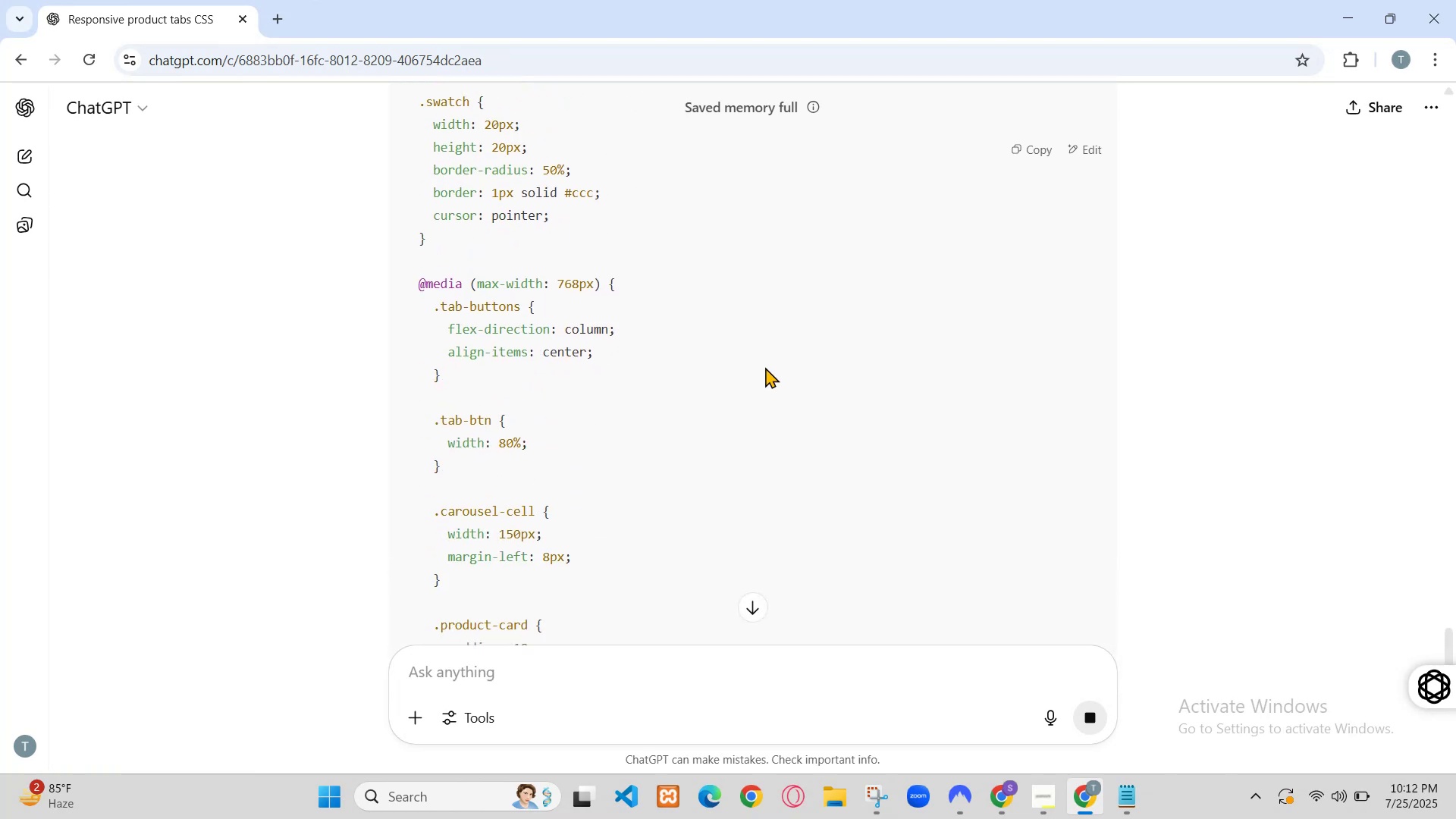 
left_click([1413, 337])
 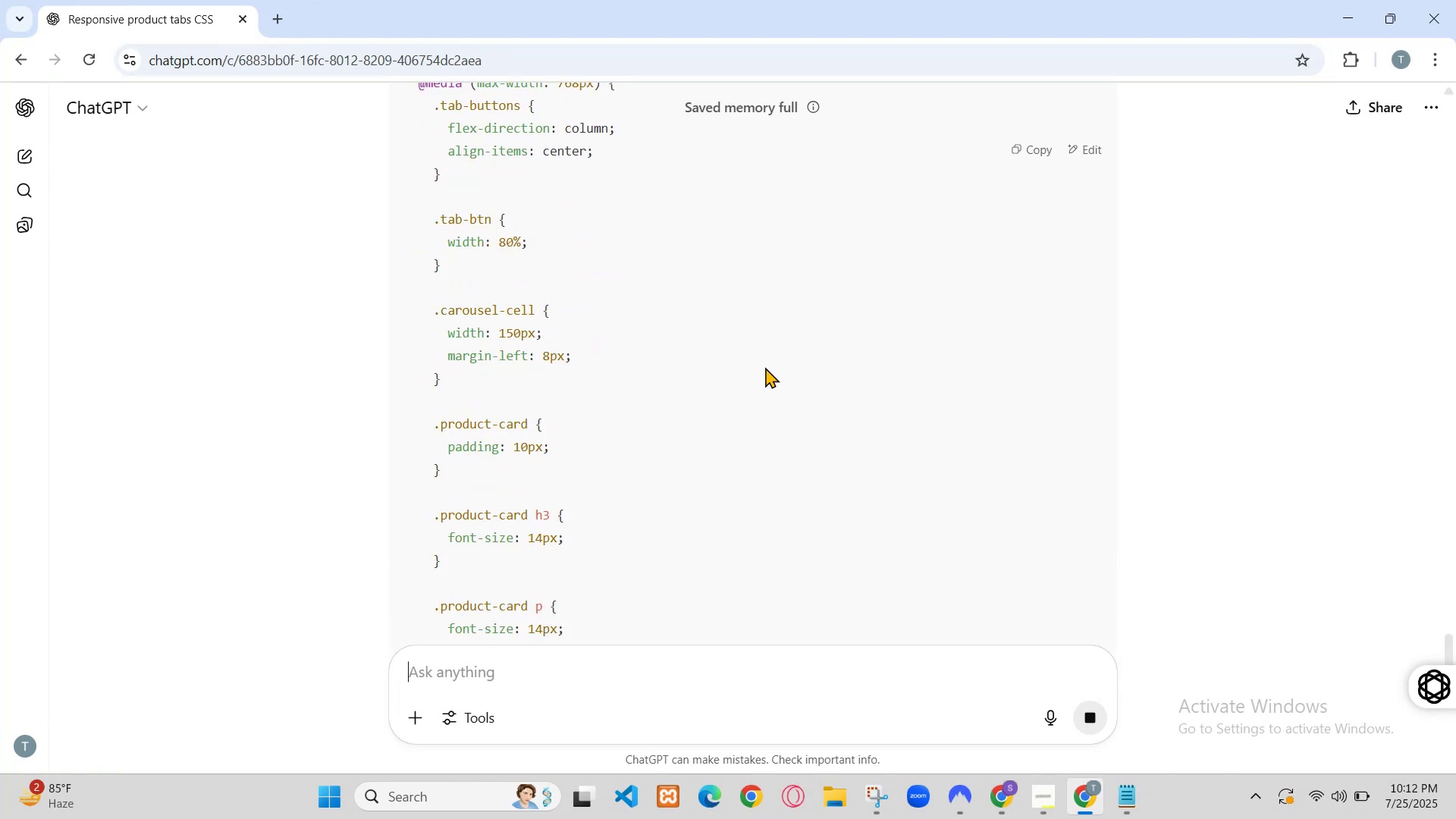 
left_click([1413, 337])
 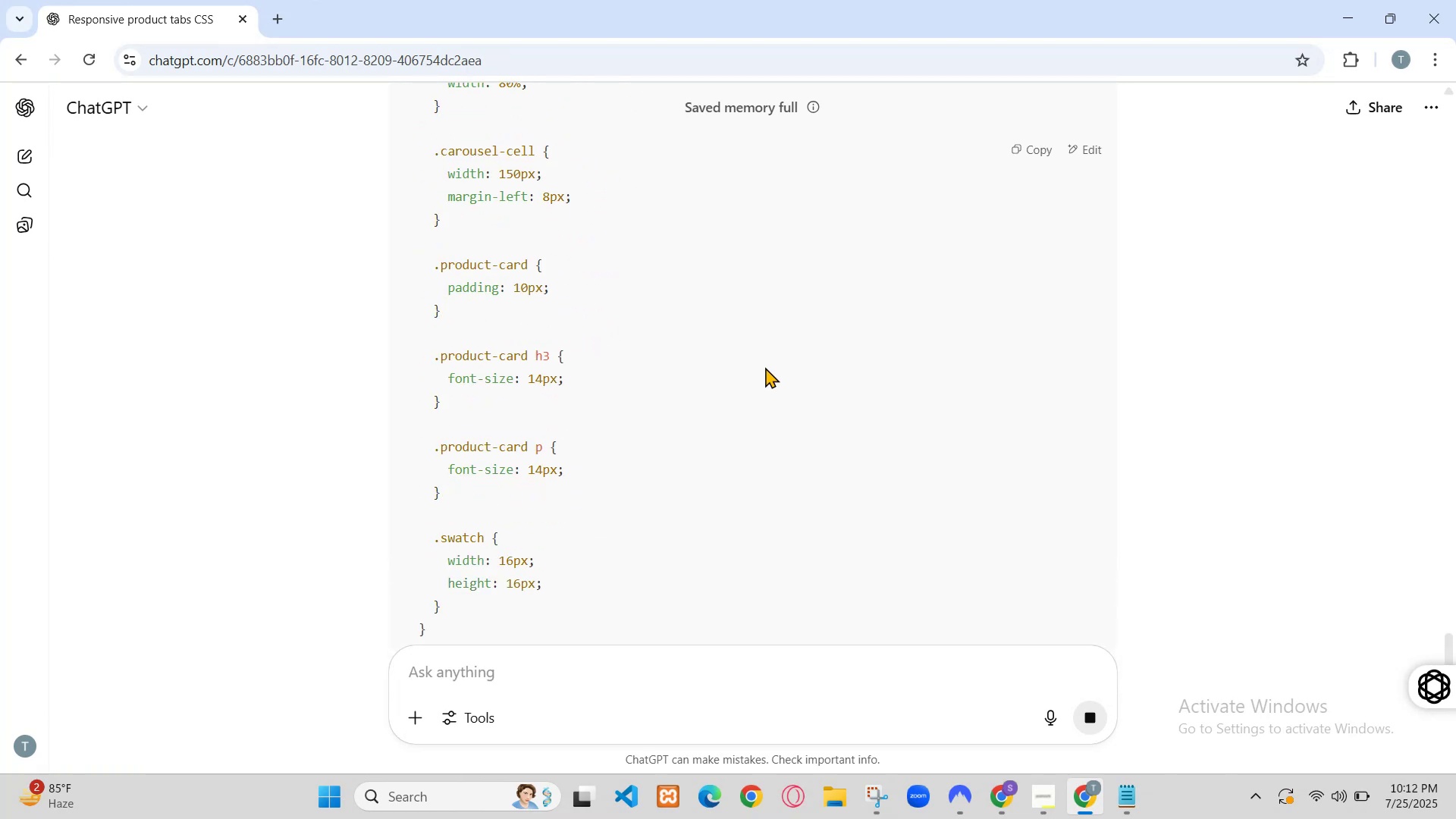 
left_click([1413, 337])
 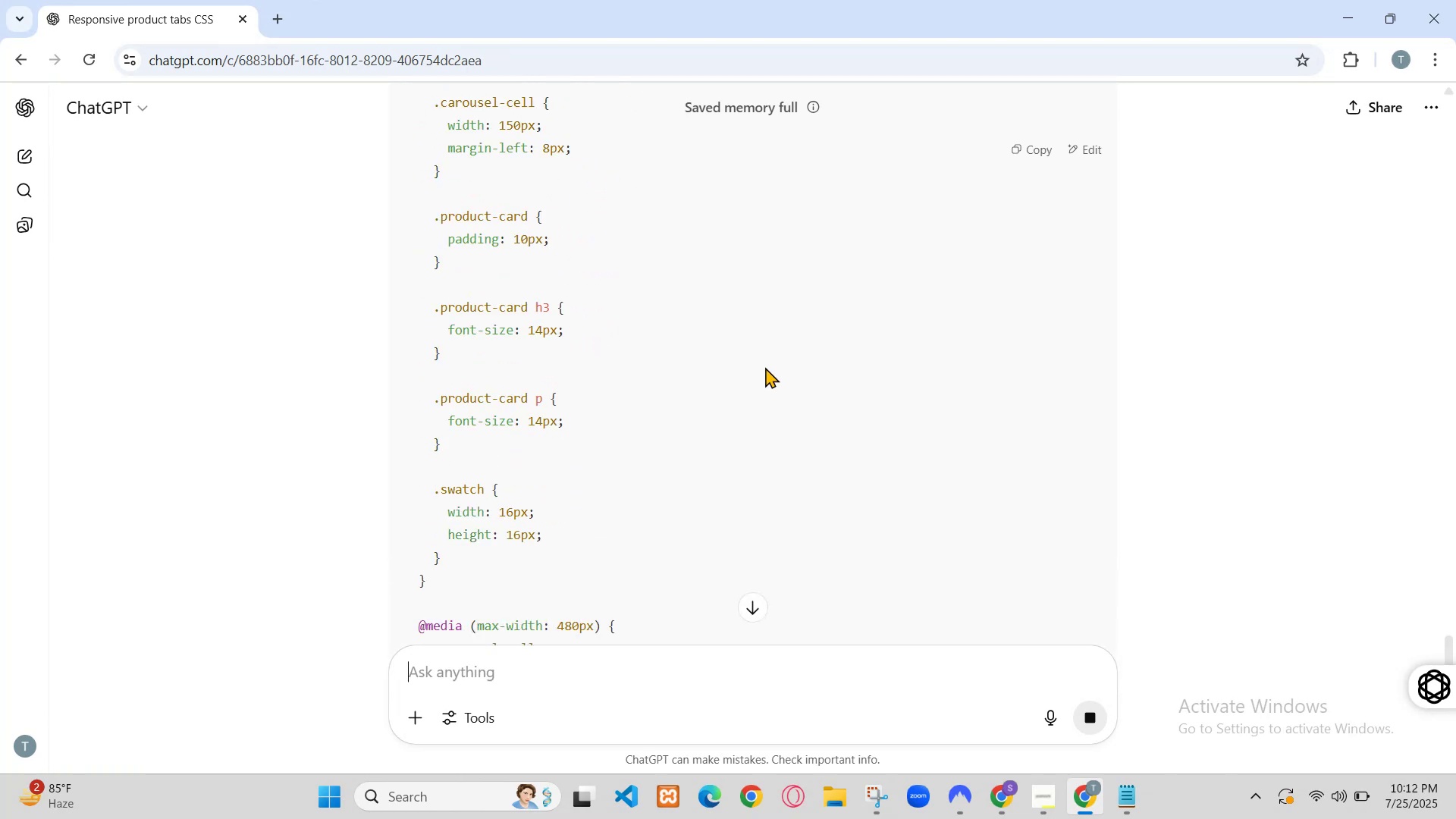 
scroll: coordinate [1353, 427], scroll_direction: down, amount: 1.0
 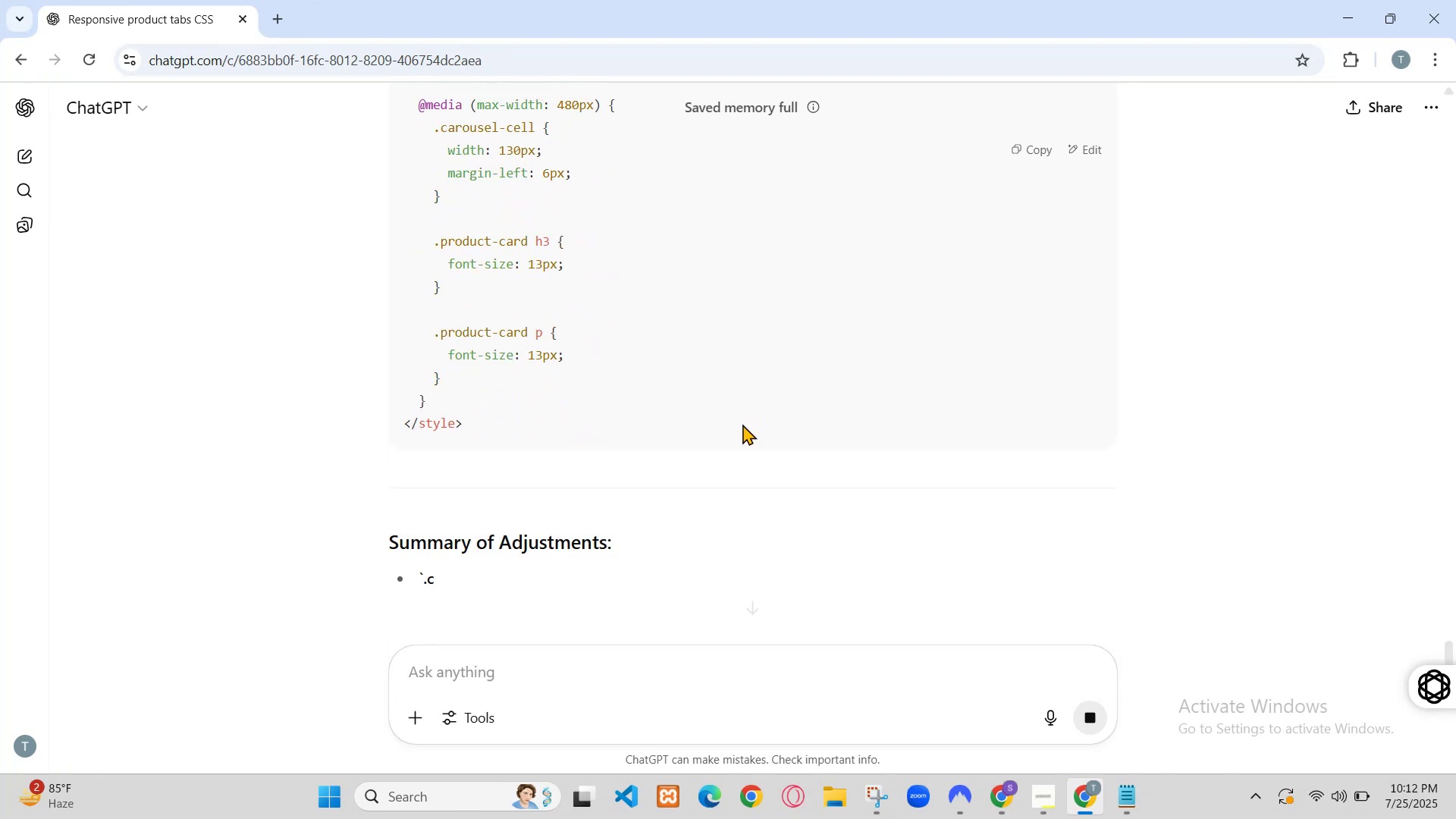 
left_click([1404, 365])
 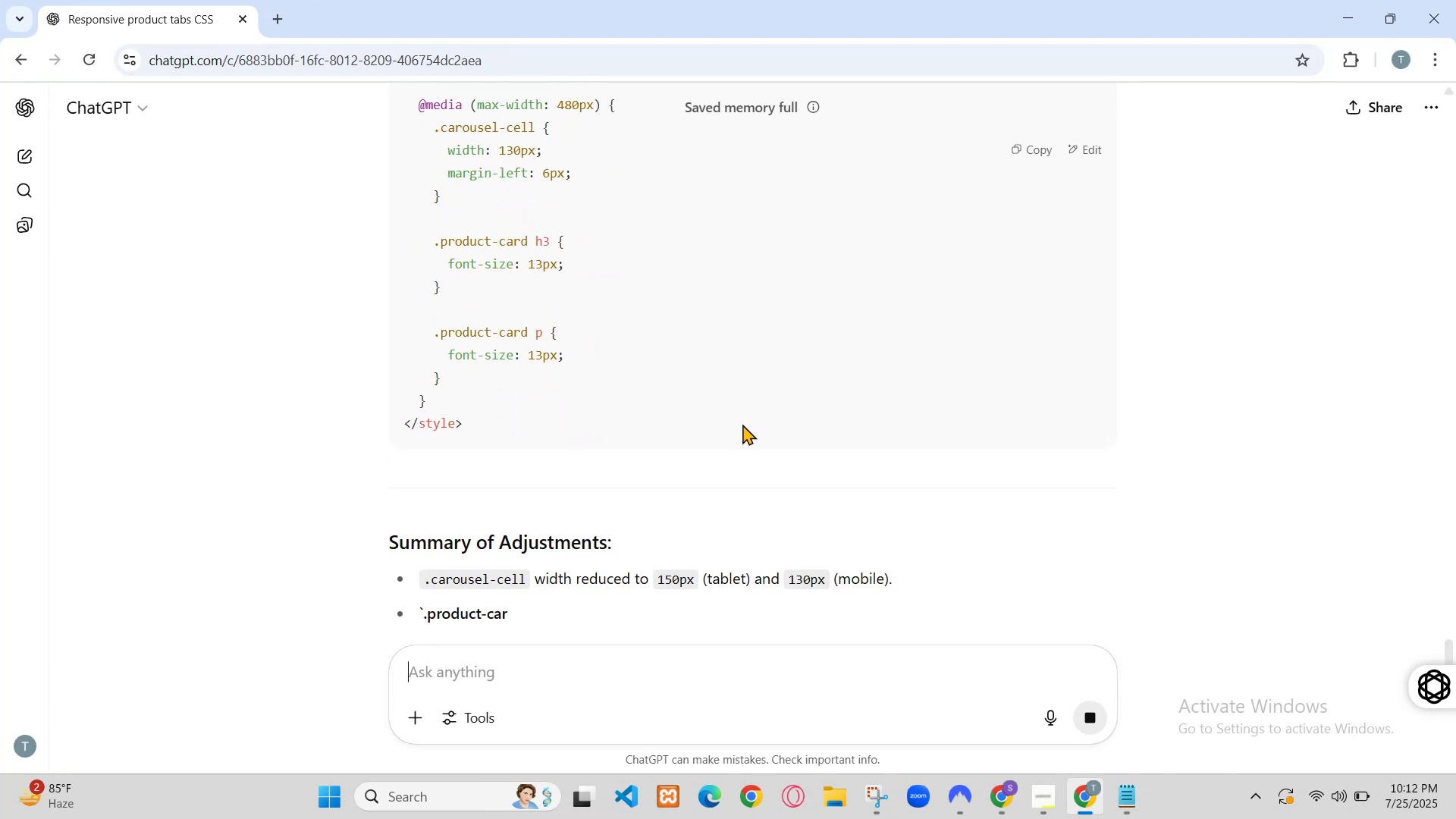 
left_click([1416, 357])
 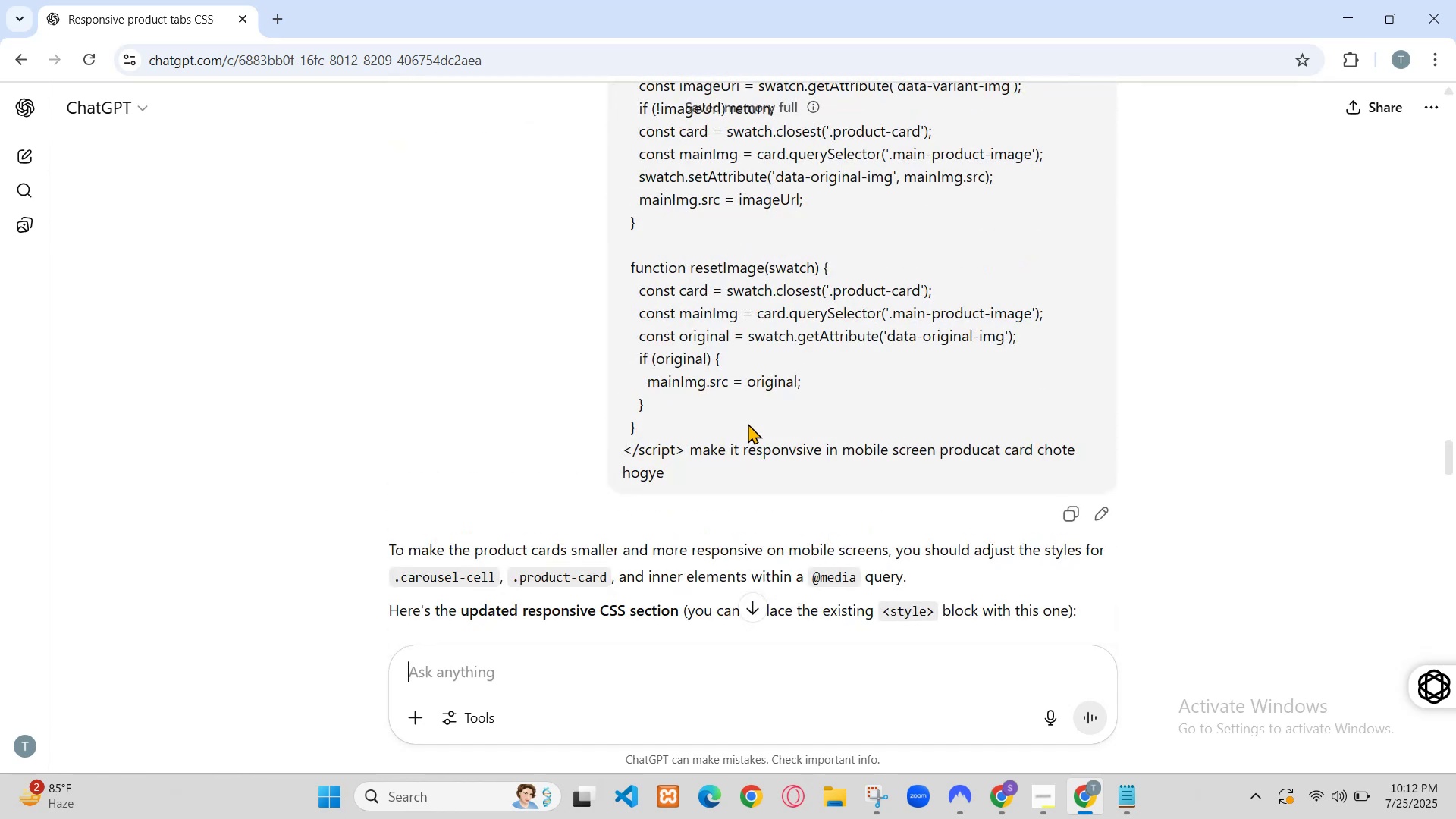 
left_click([1401, 348])
 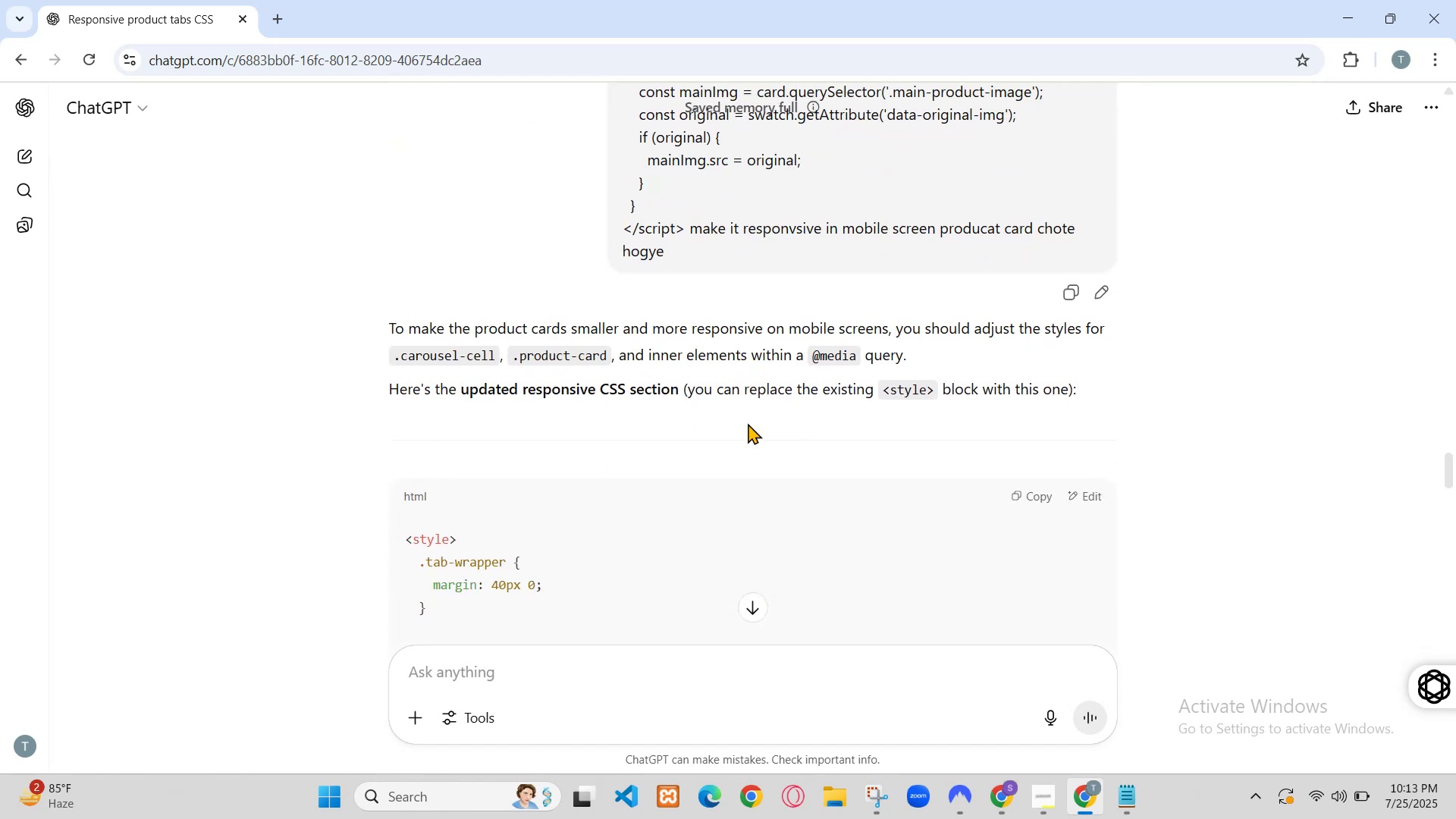 
left_click([1410, 349])
 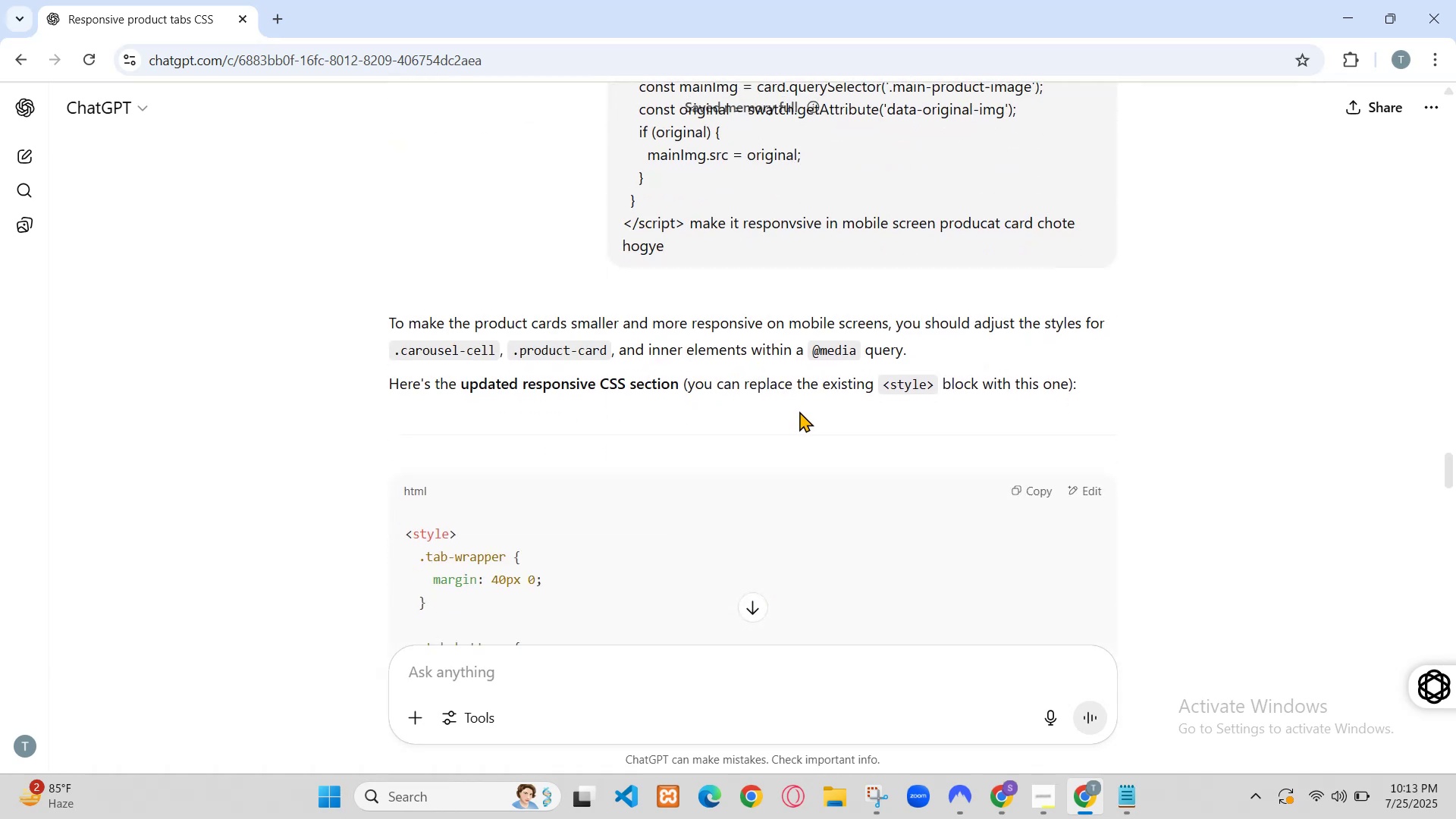 
left_click([1410, 349])
 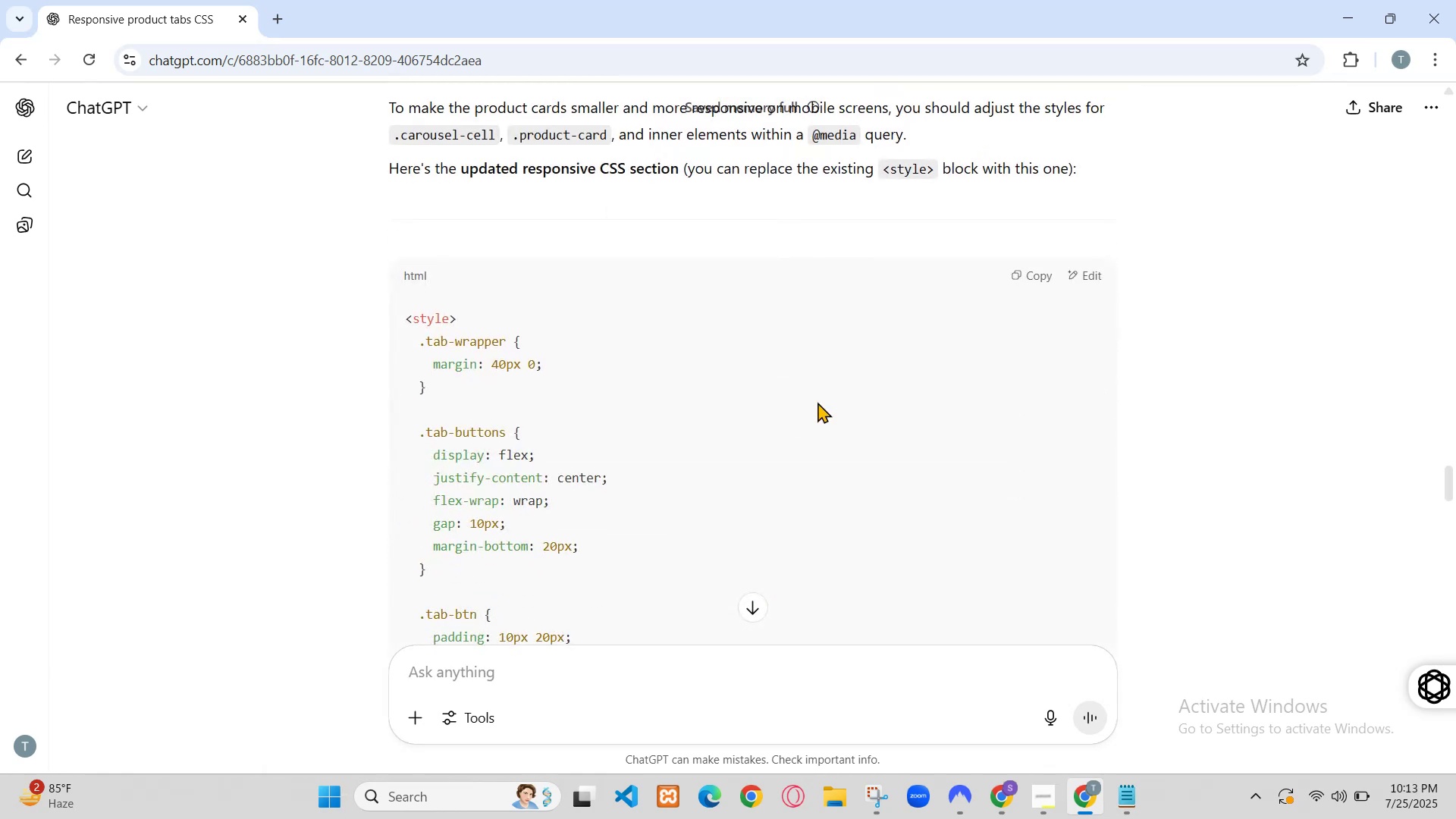 
scroll: coordinate [1227, 438], scroll_direction: up, amount: 1.0
 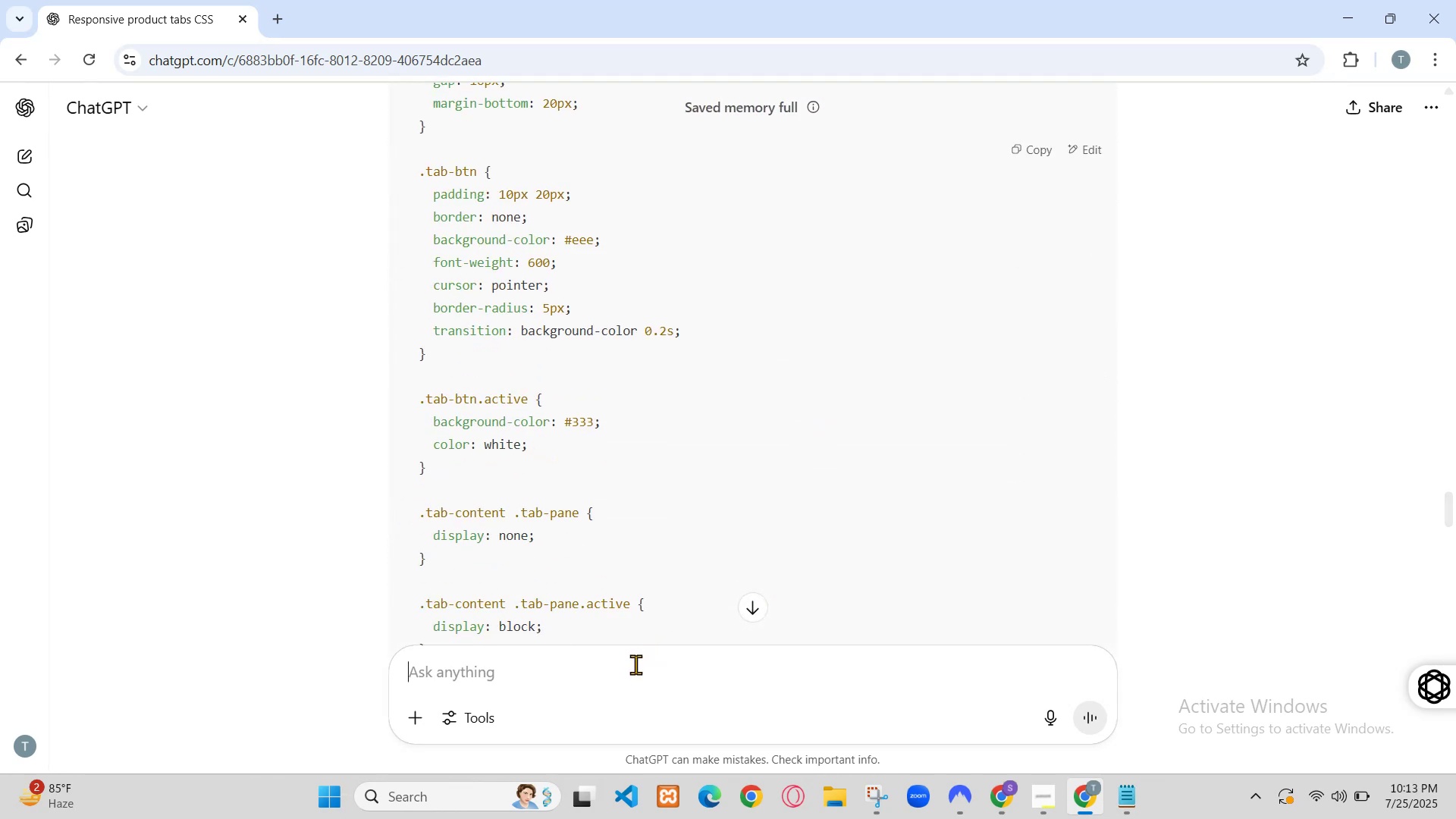 
left_click([734, 372])
 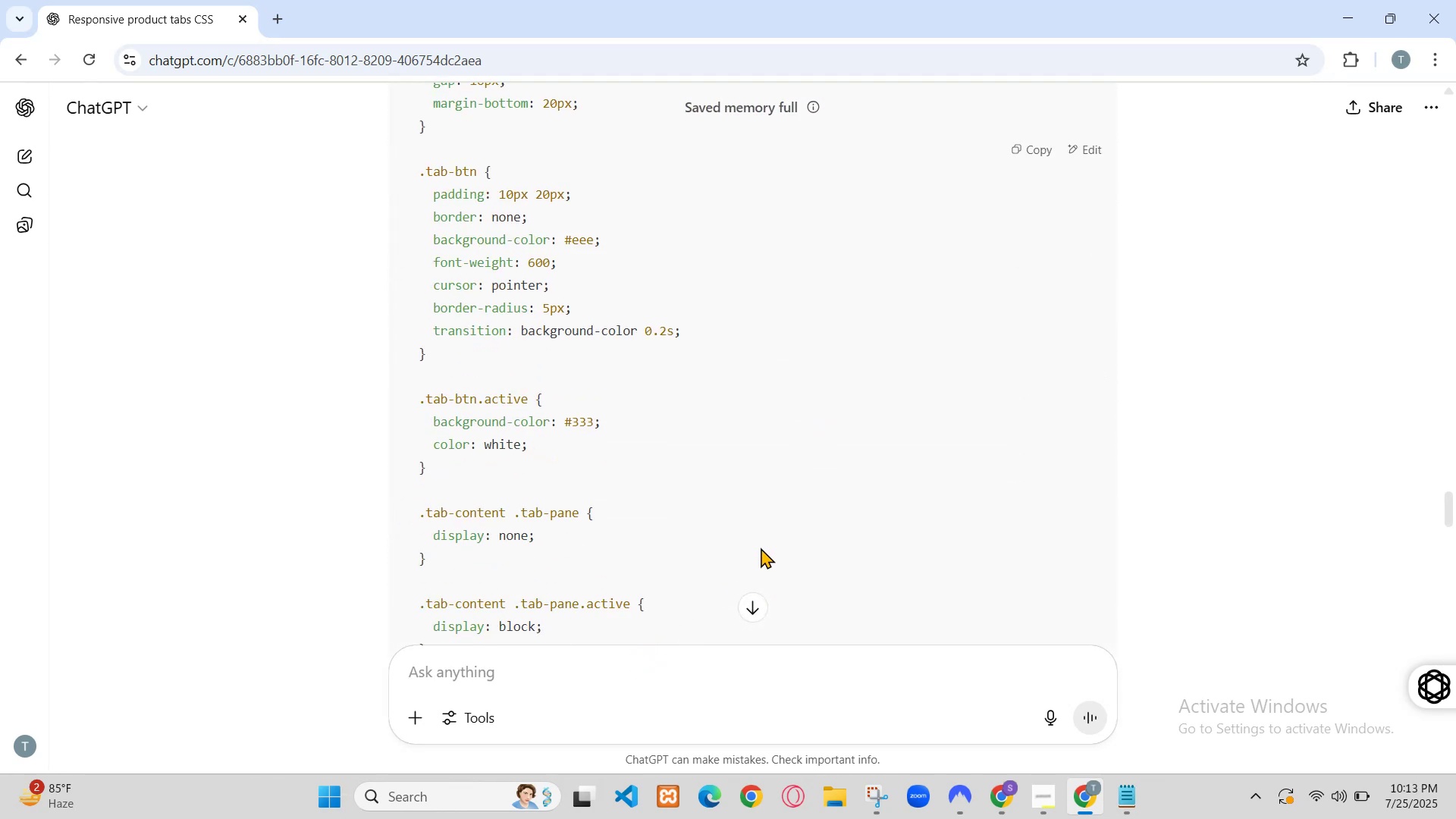 
scroll: coordinate [755, 404], scroll_direction: down, amount: 4.0
 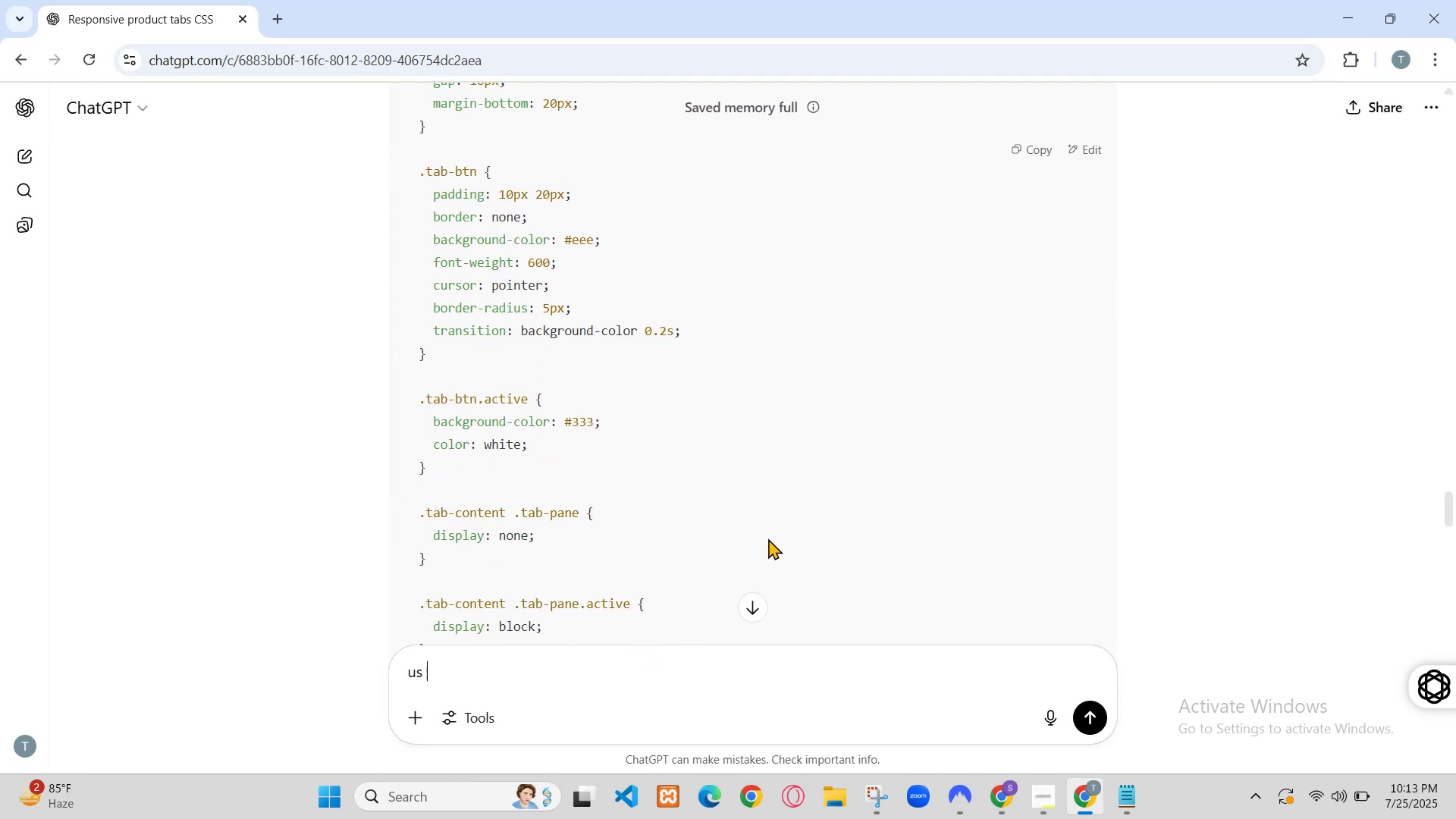 
left_click([811, 462])
 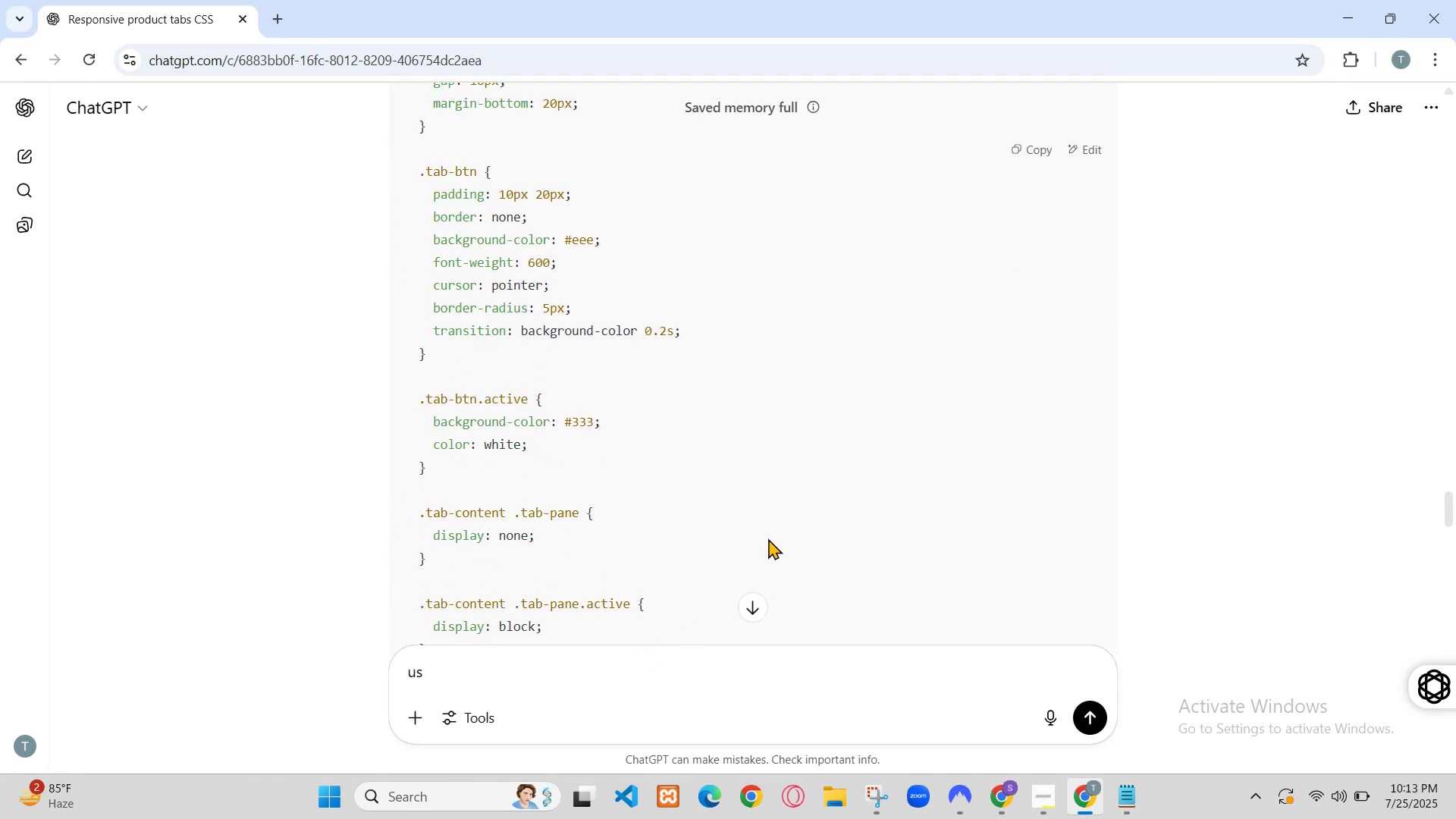 
scroll: coordinate [736, 475], scroll_direction: down, amount: 5.0
 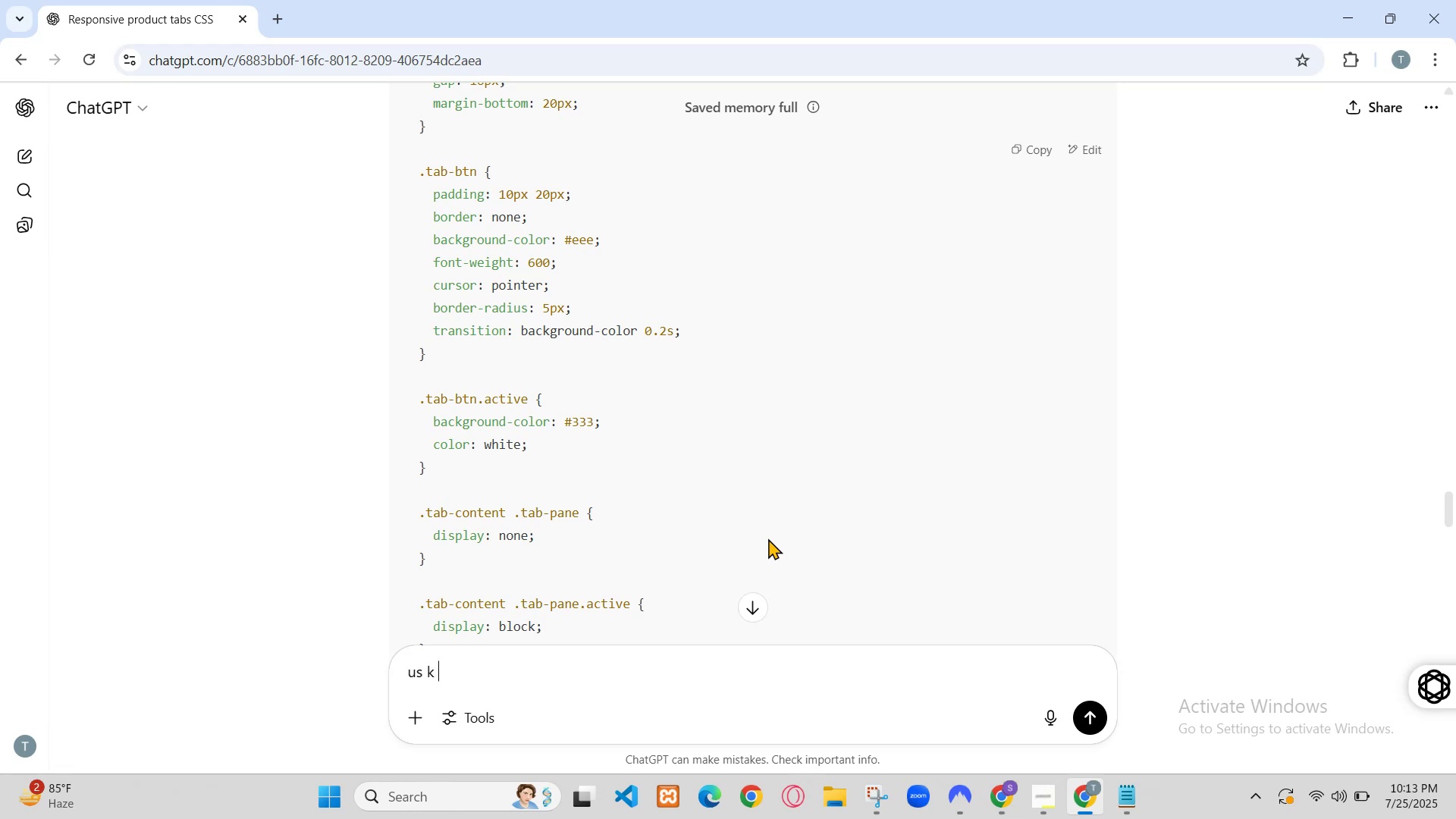 
left_click([727, 522])
 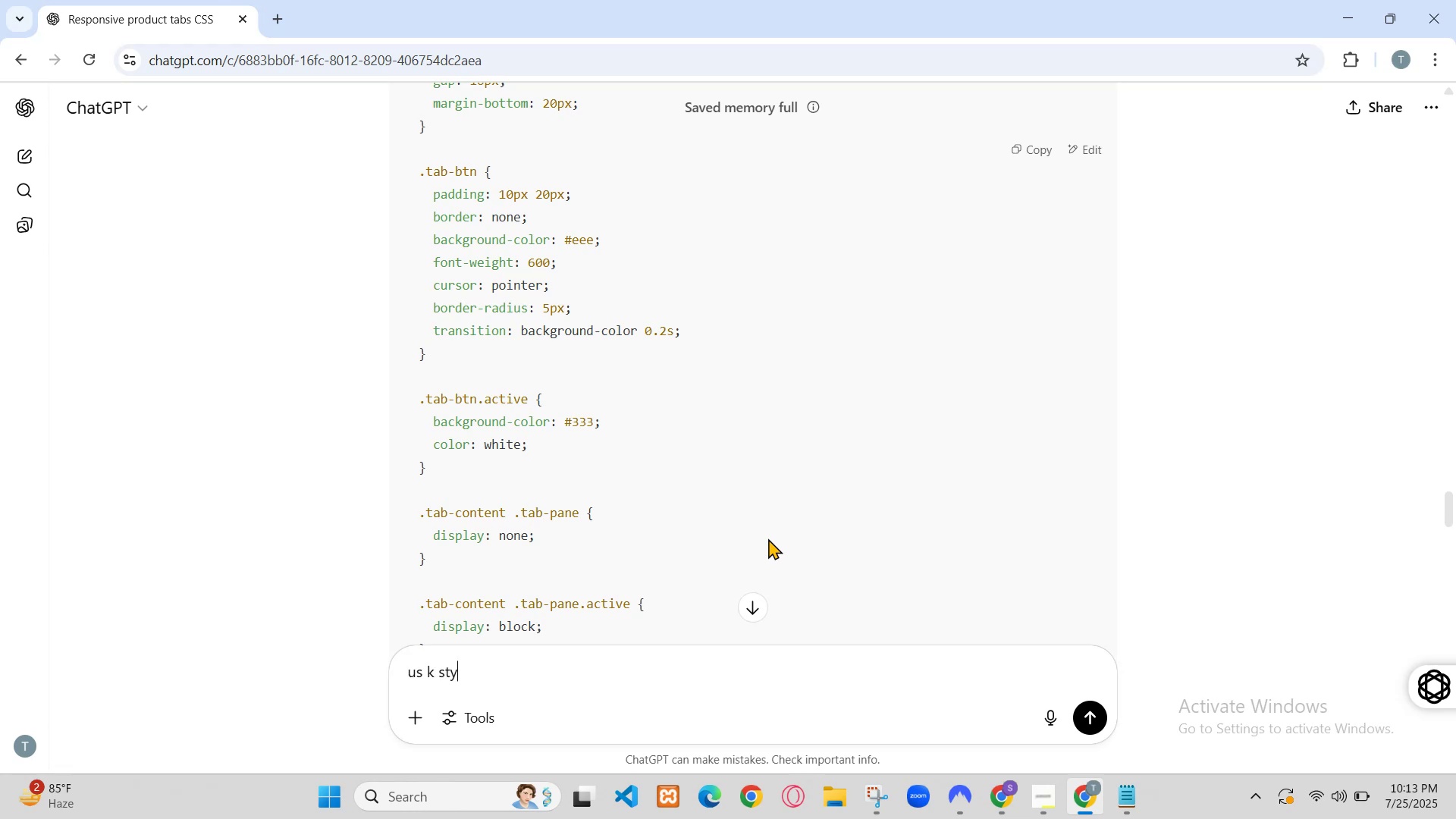 
left_click([694, 522])
 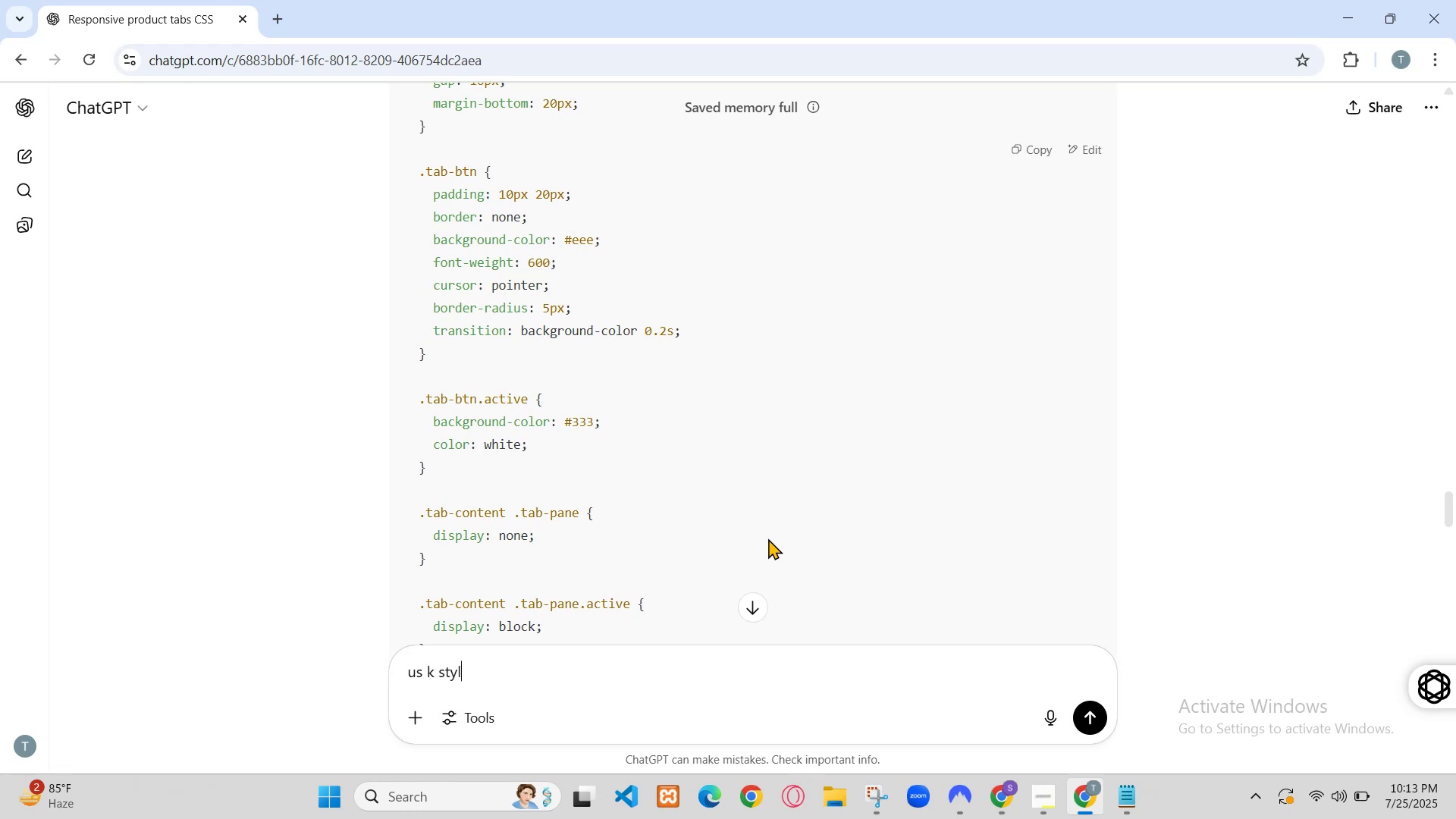 
scroll: coordinate [928, 525], scroll_direction: down, amount: 3.0
 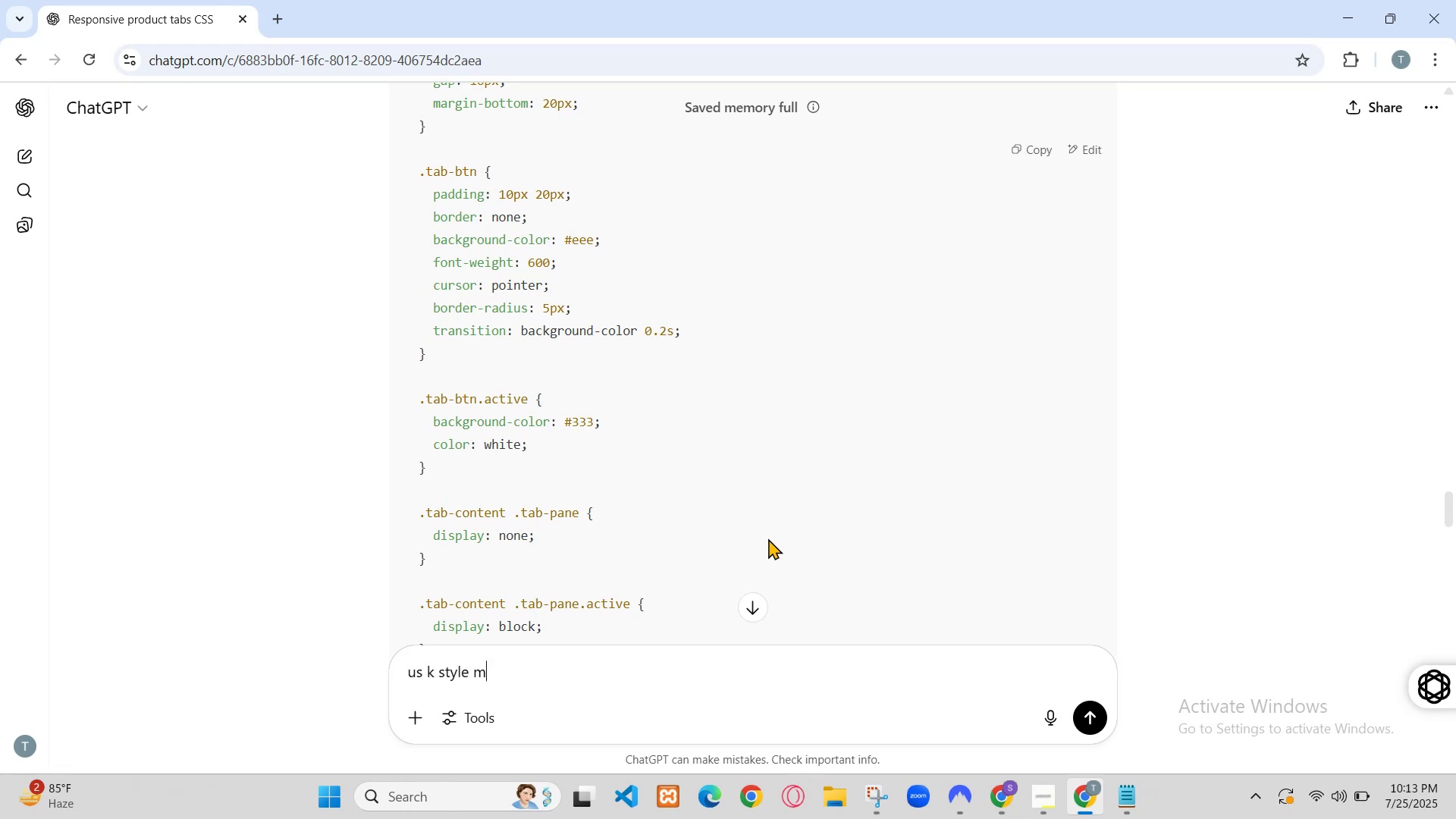 
left_click([1415, 506])
 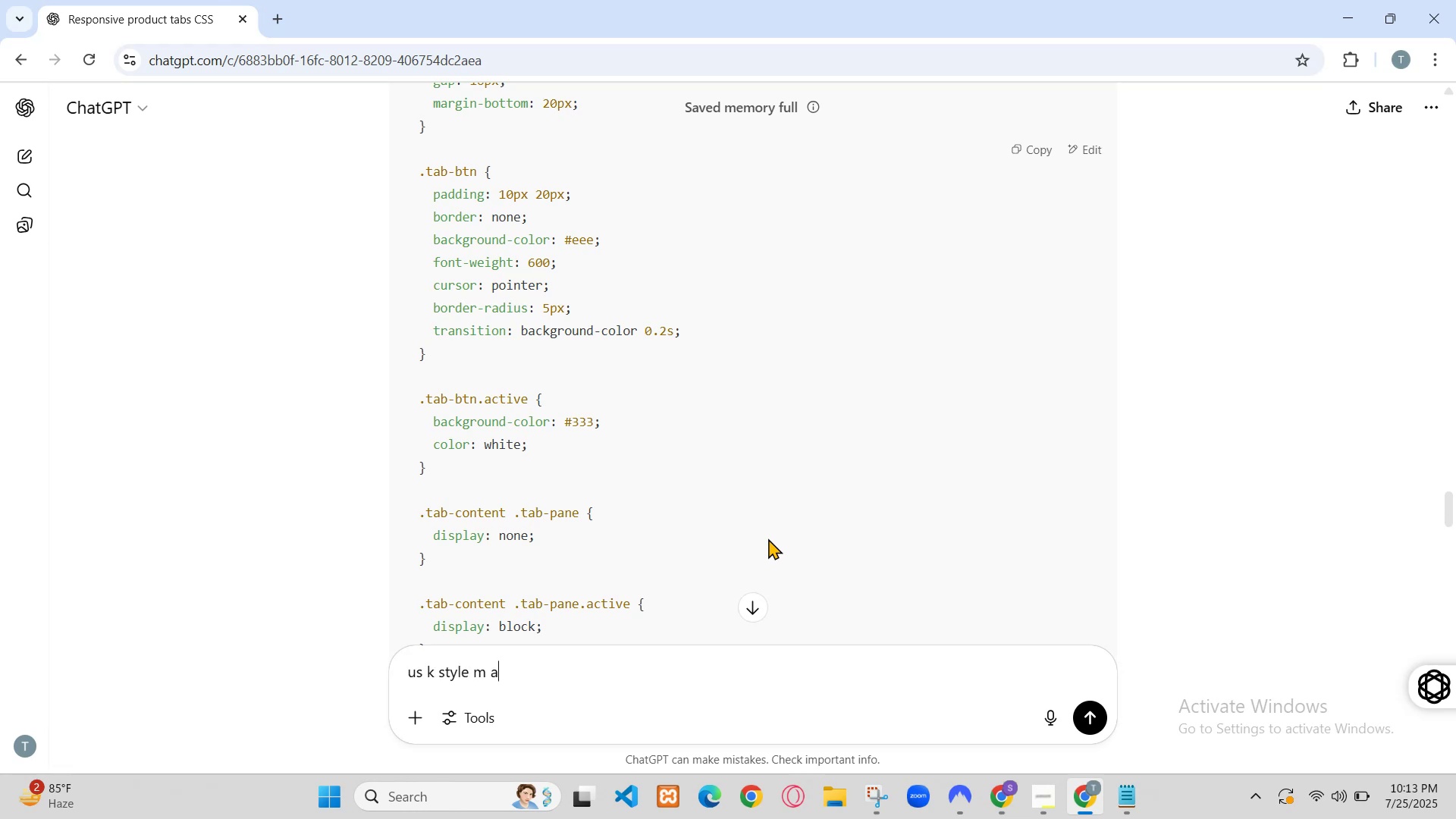 
scroll: coordinate [824, 526], scroll_direction: down, amount: 4.0
 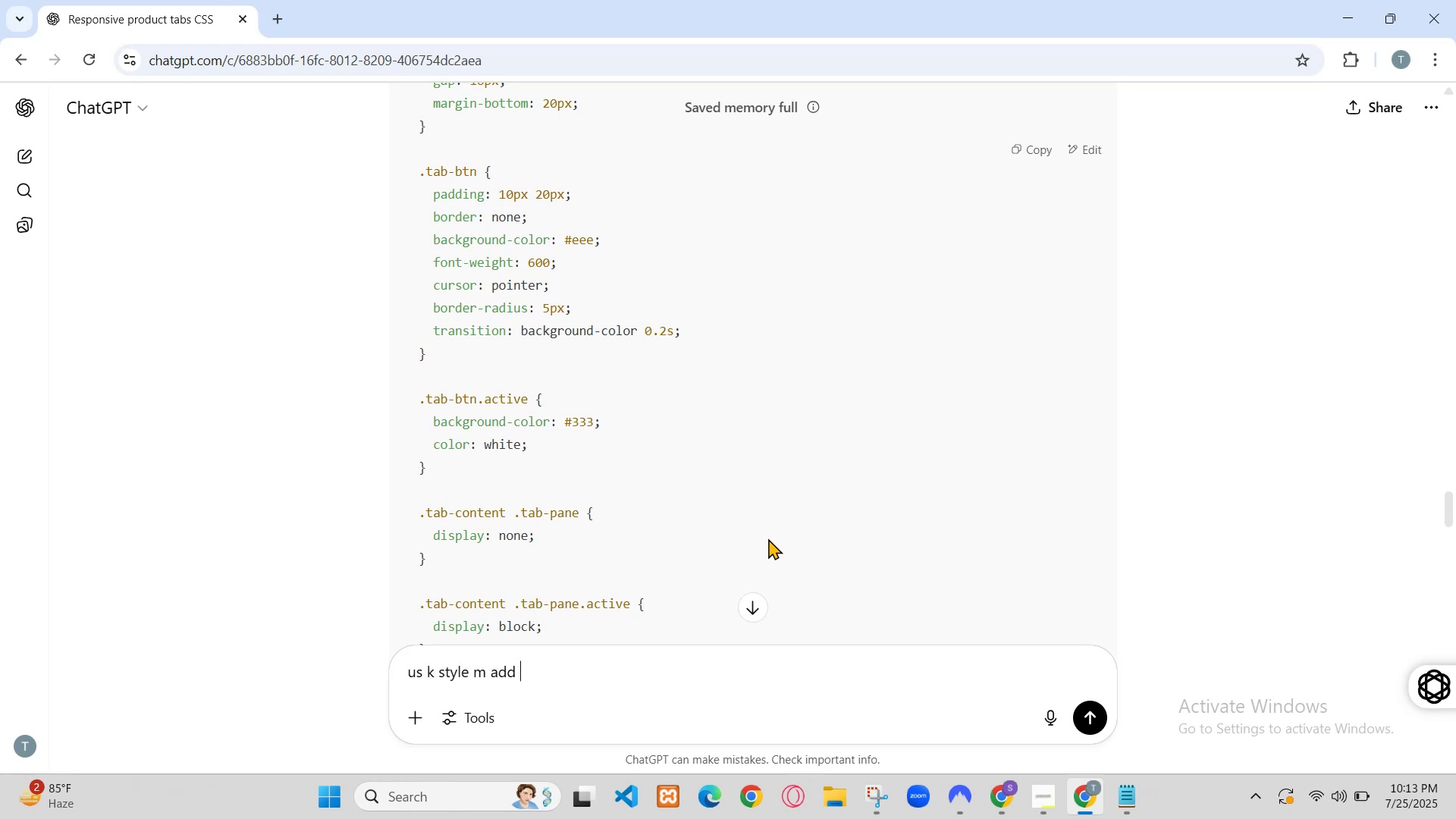 
left_click([691, 518])
 